 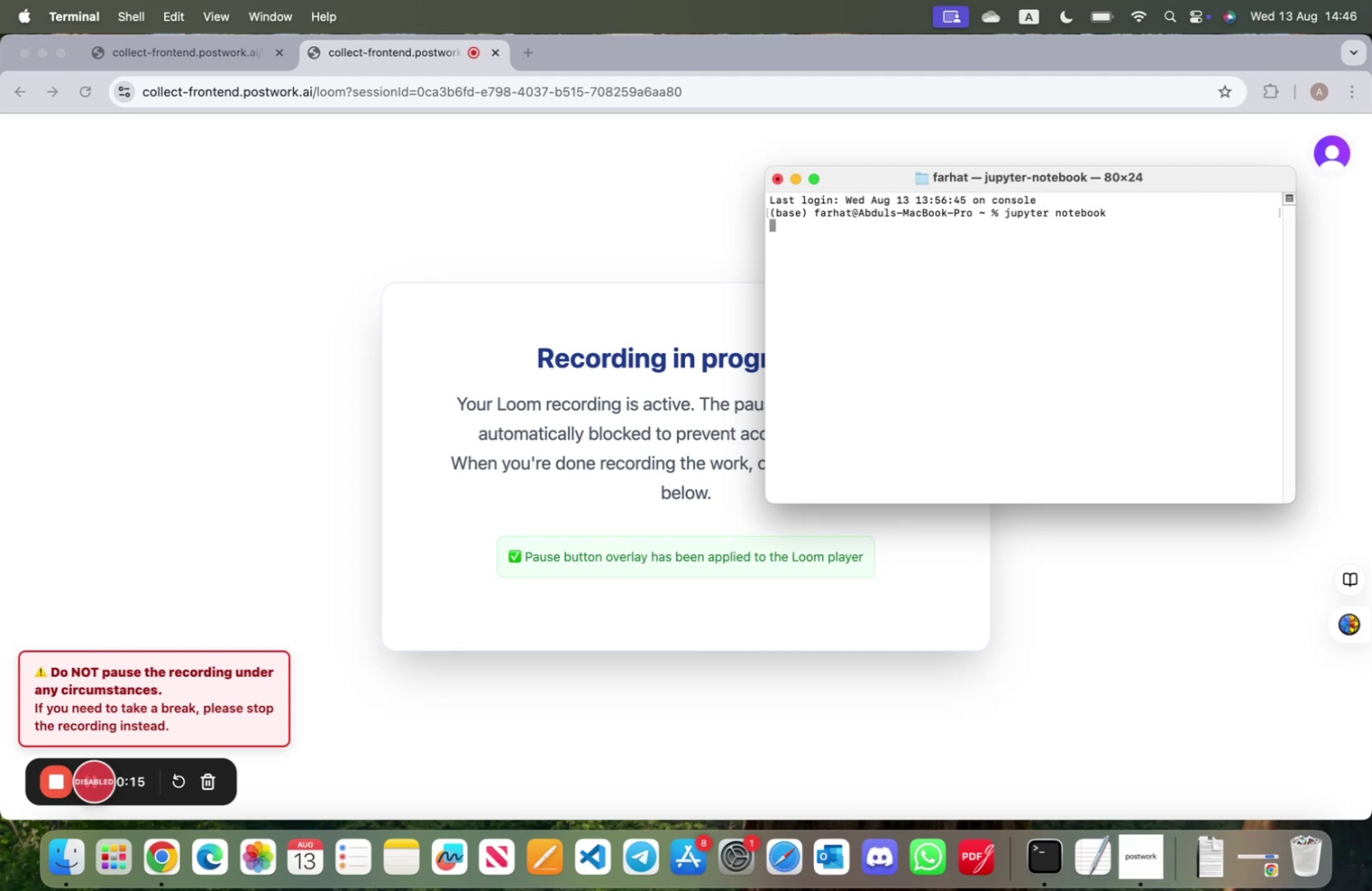 
left_click([251, 423])
 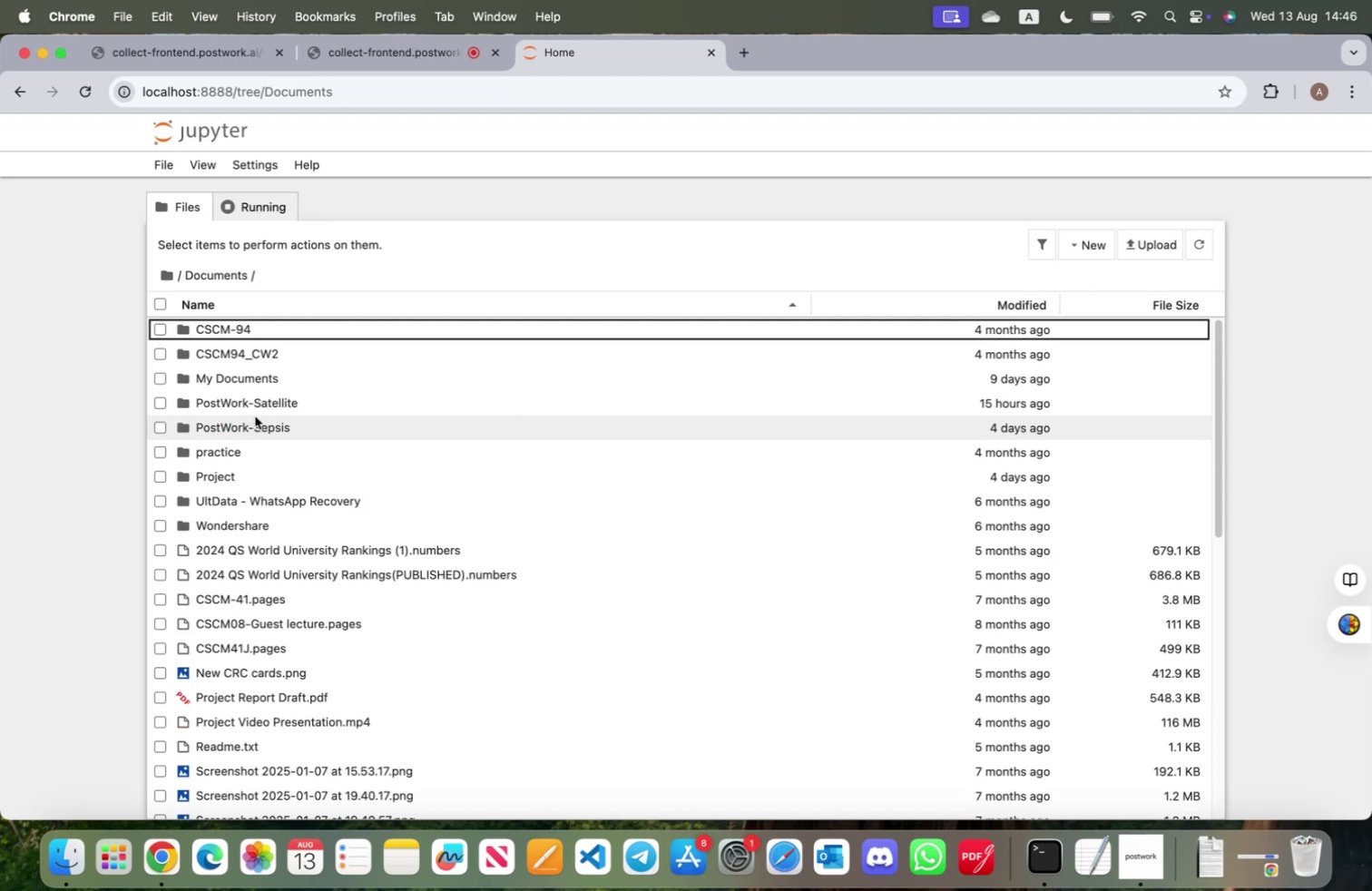 
left_click([257, 405])
 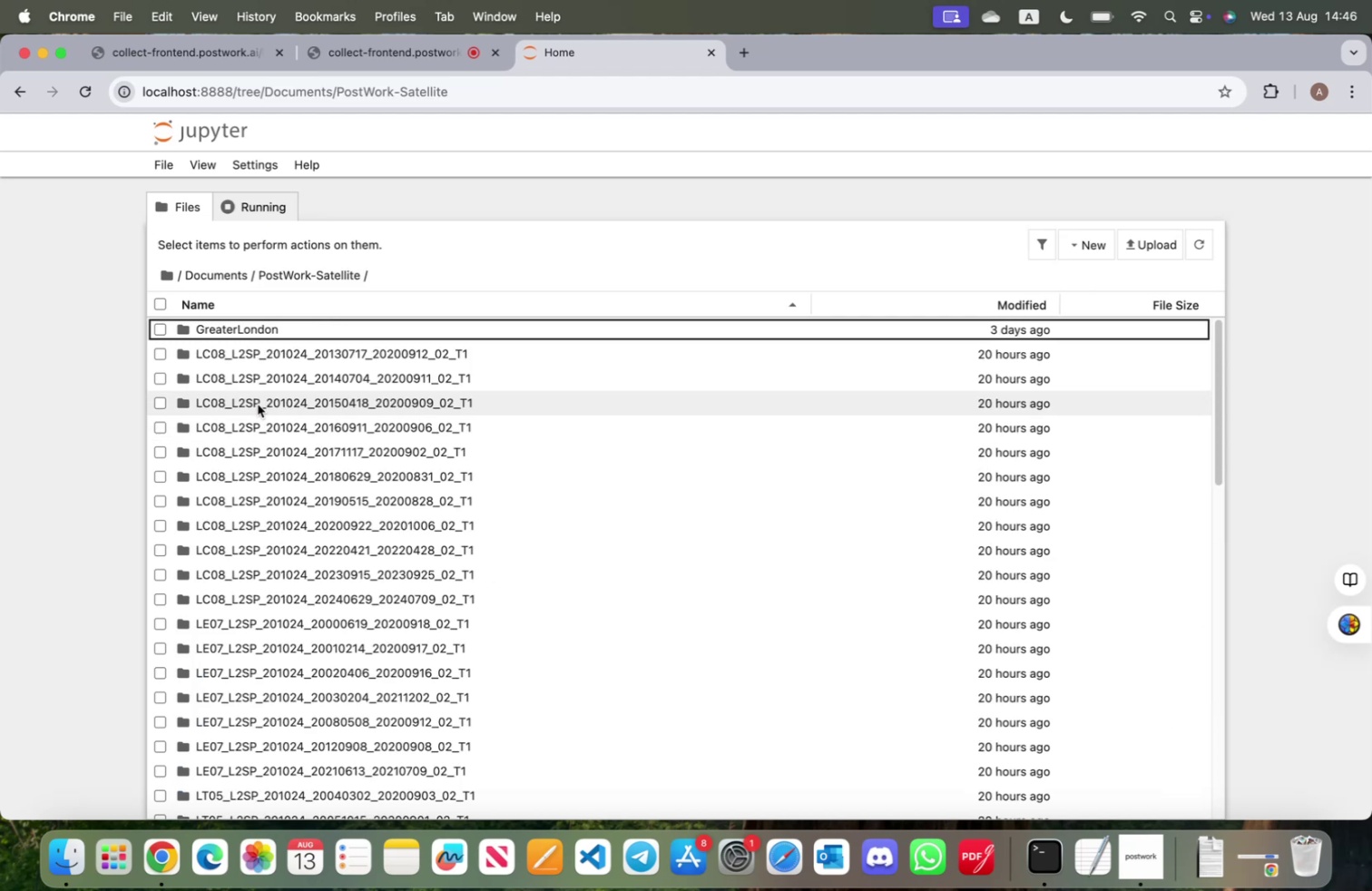 
scroll: coordinate [291, 470], scroll_direction: down, amount: 15.0
 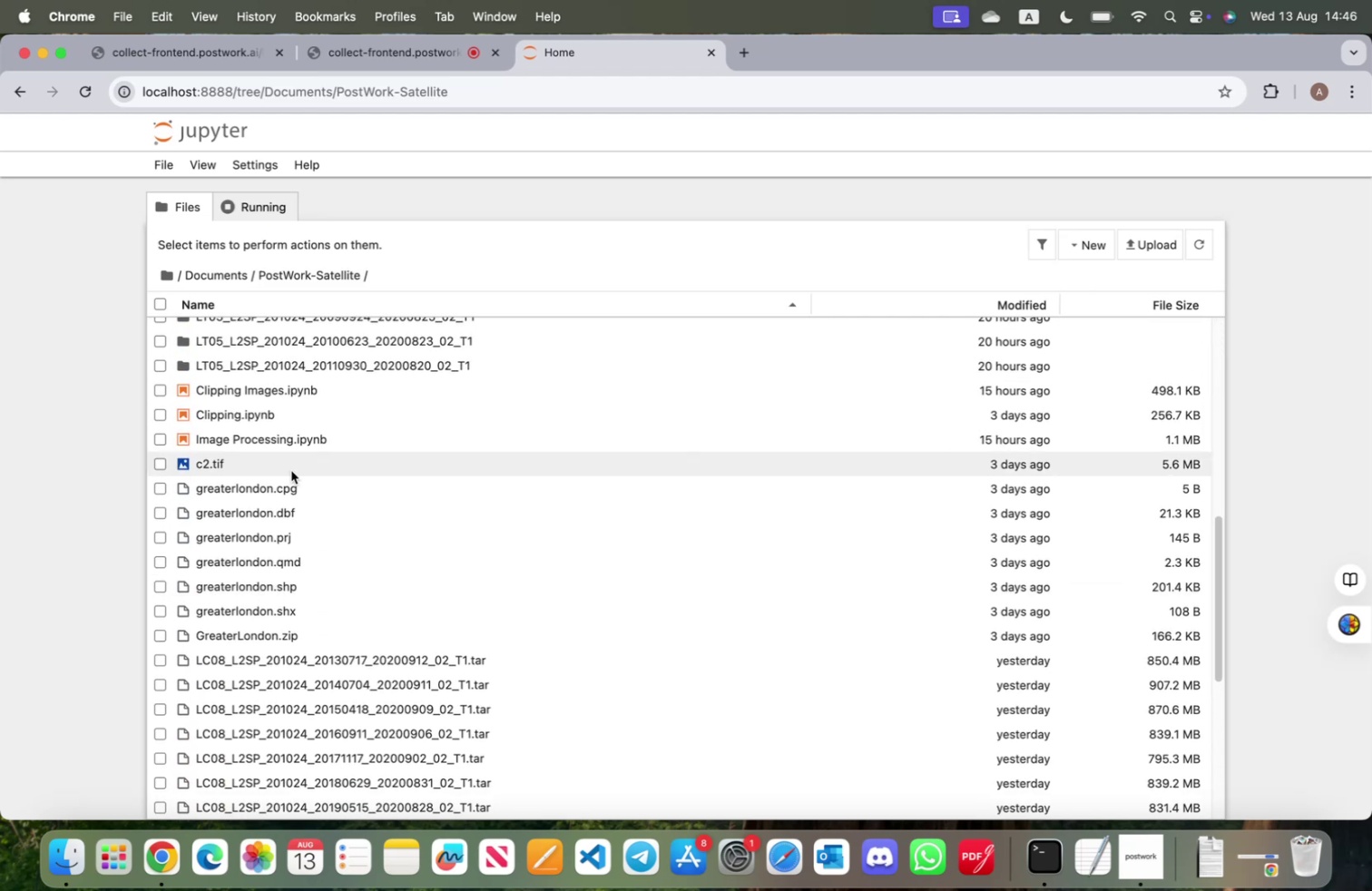 
scroll: coordinate [291, 466], scroll_direction: up, amount: 1.0
 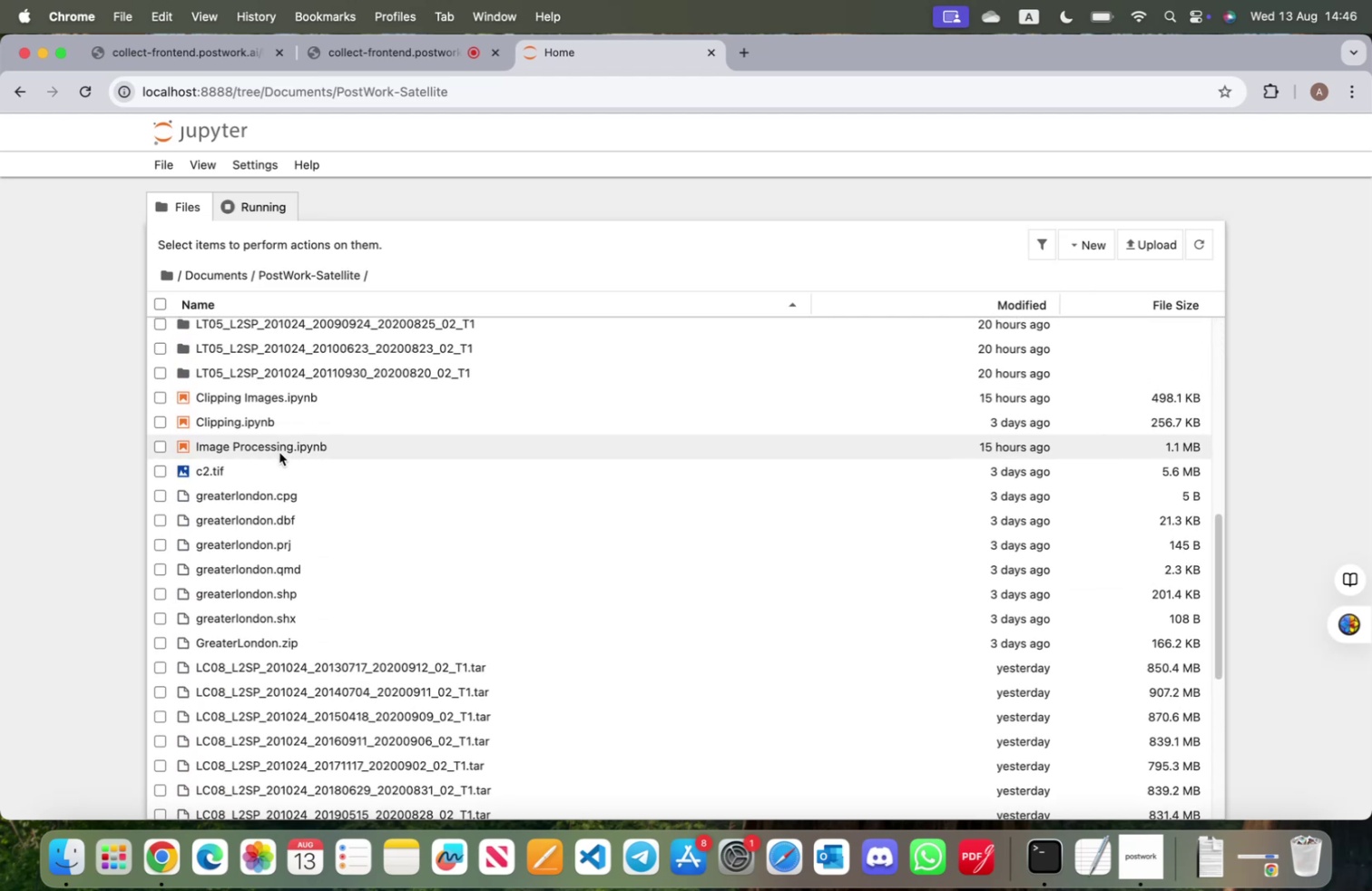 
left_click([275, 447])
 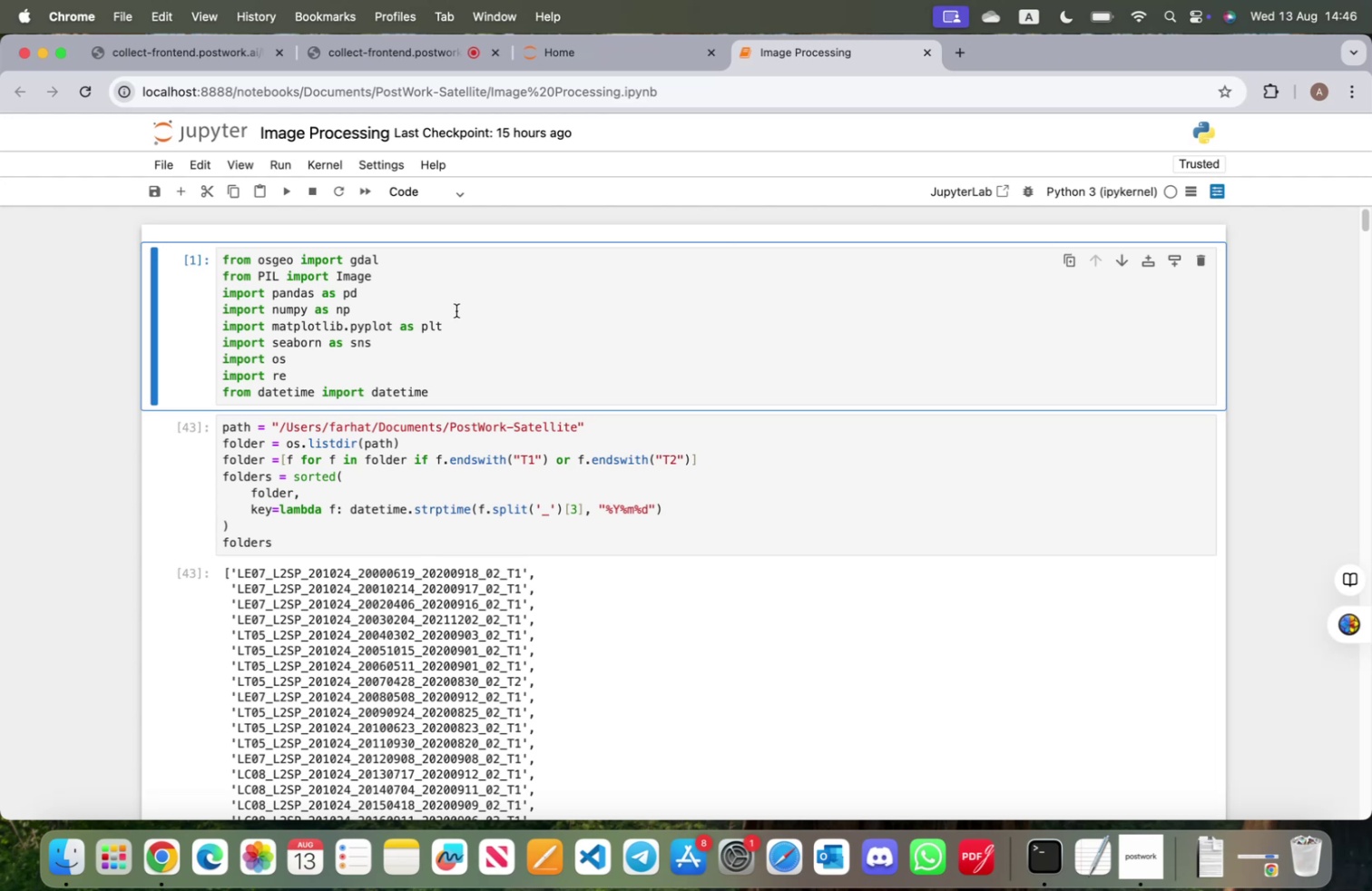 
scroll: coordinate [454, 308], scroll_direction: down, amount: 127.0
 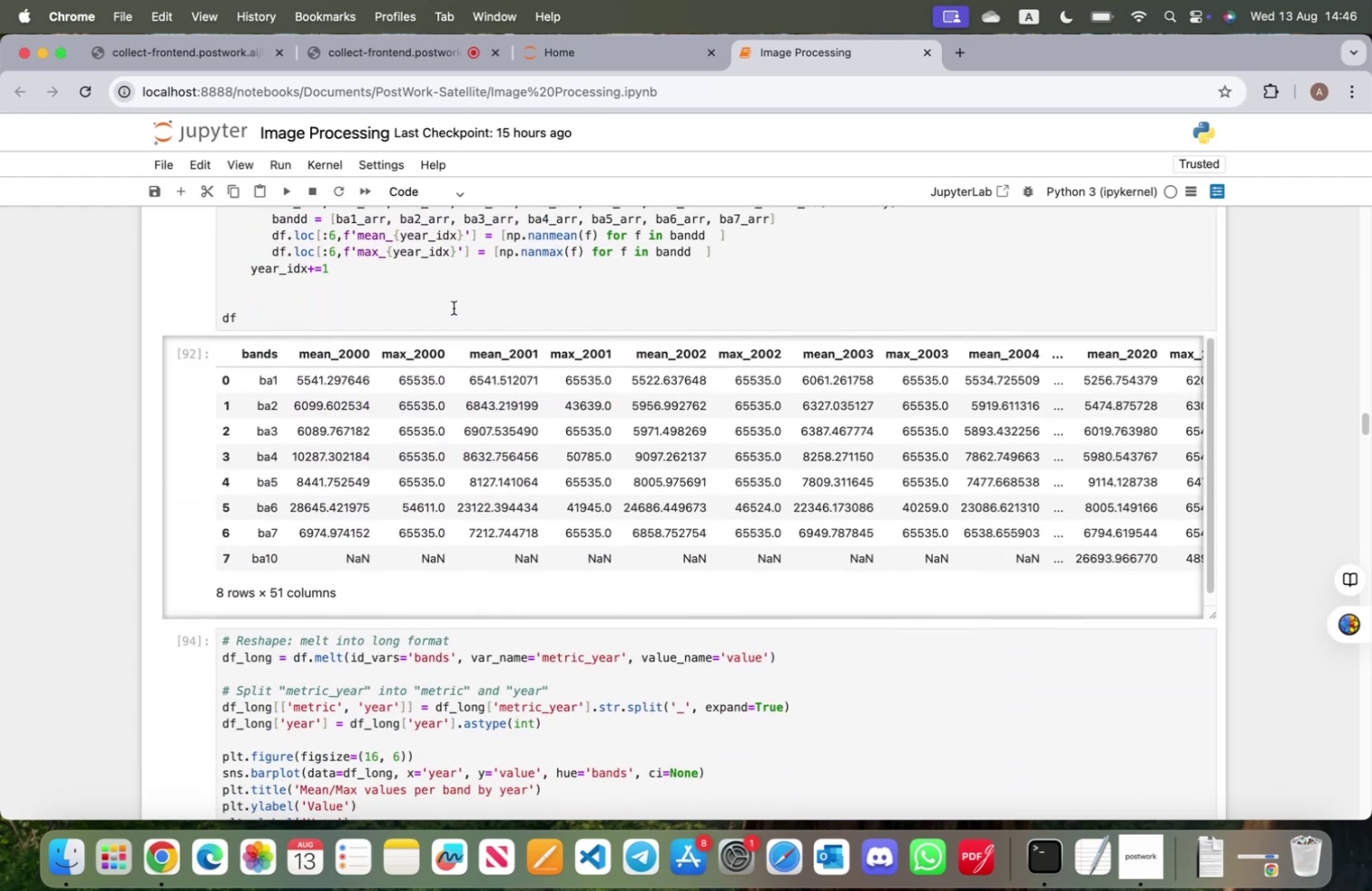 
scroll: coordinate [357, 513], scroll_direction: up, amount: 4.0
 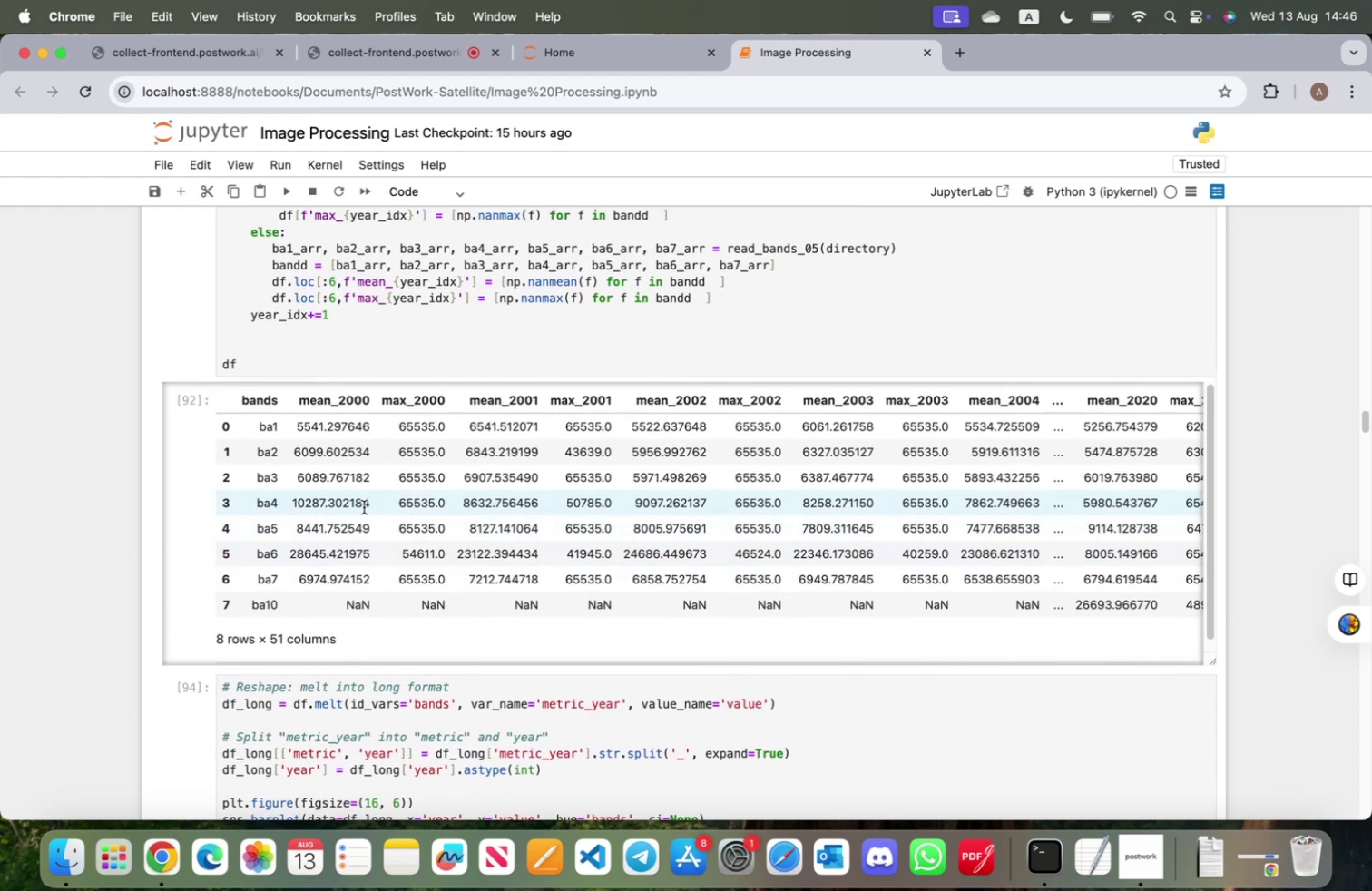 
wait(5.66)
 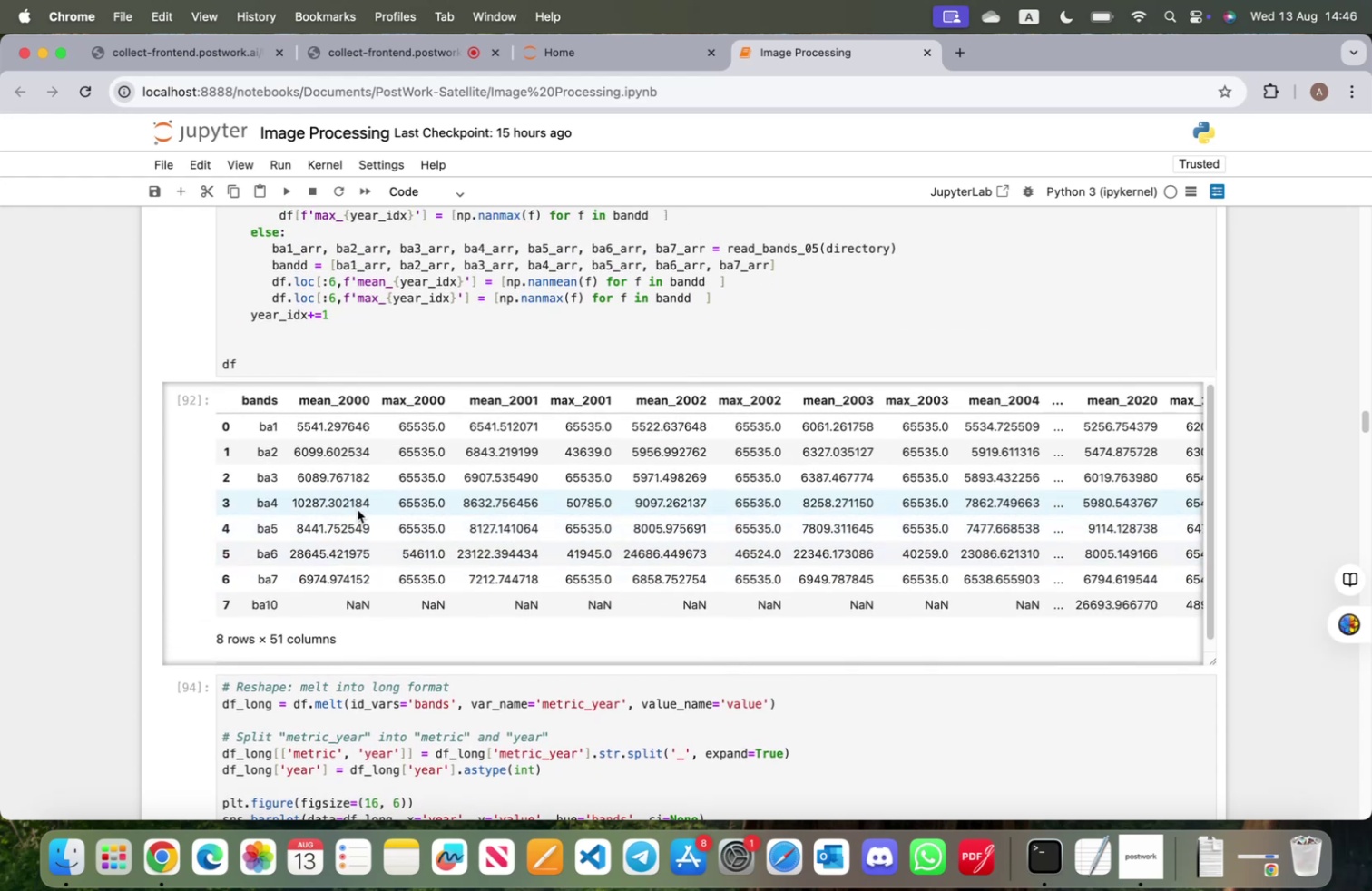 
scroll: coordinate [379, 668], scroll_direction: down, amount: 99.0
 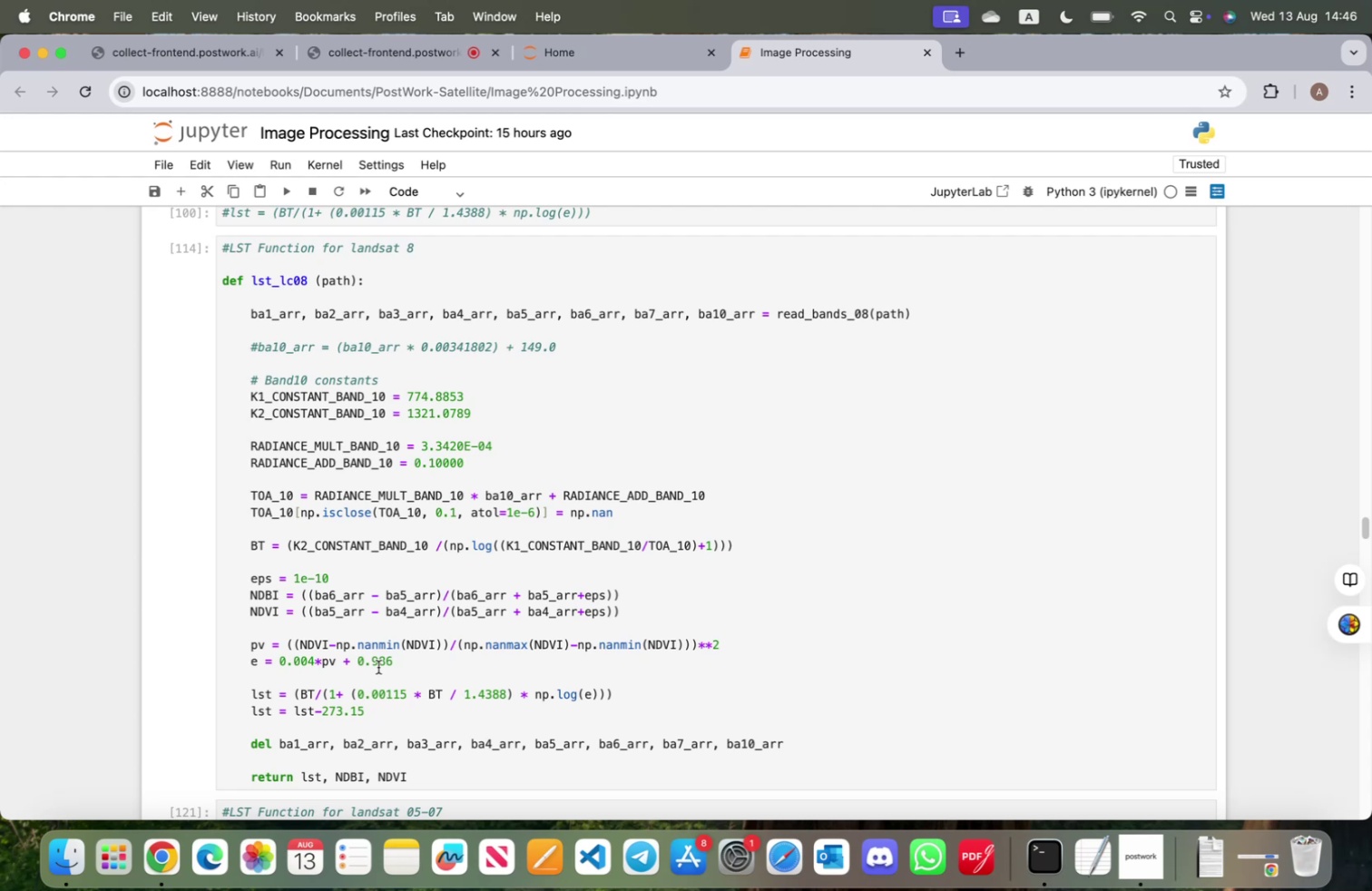 
wait(13.66)
 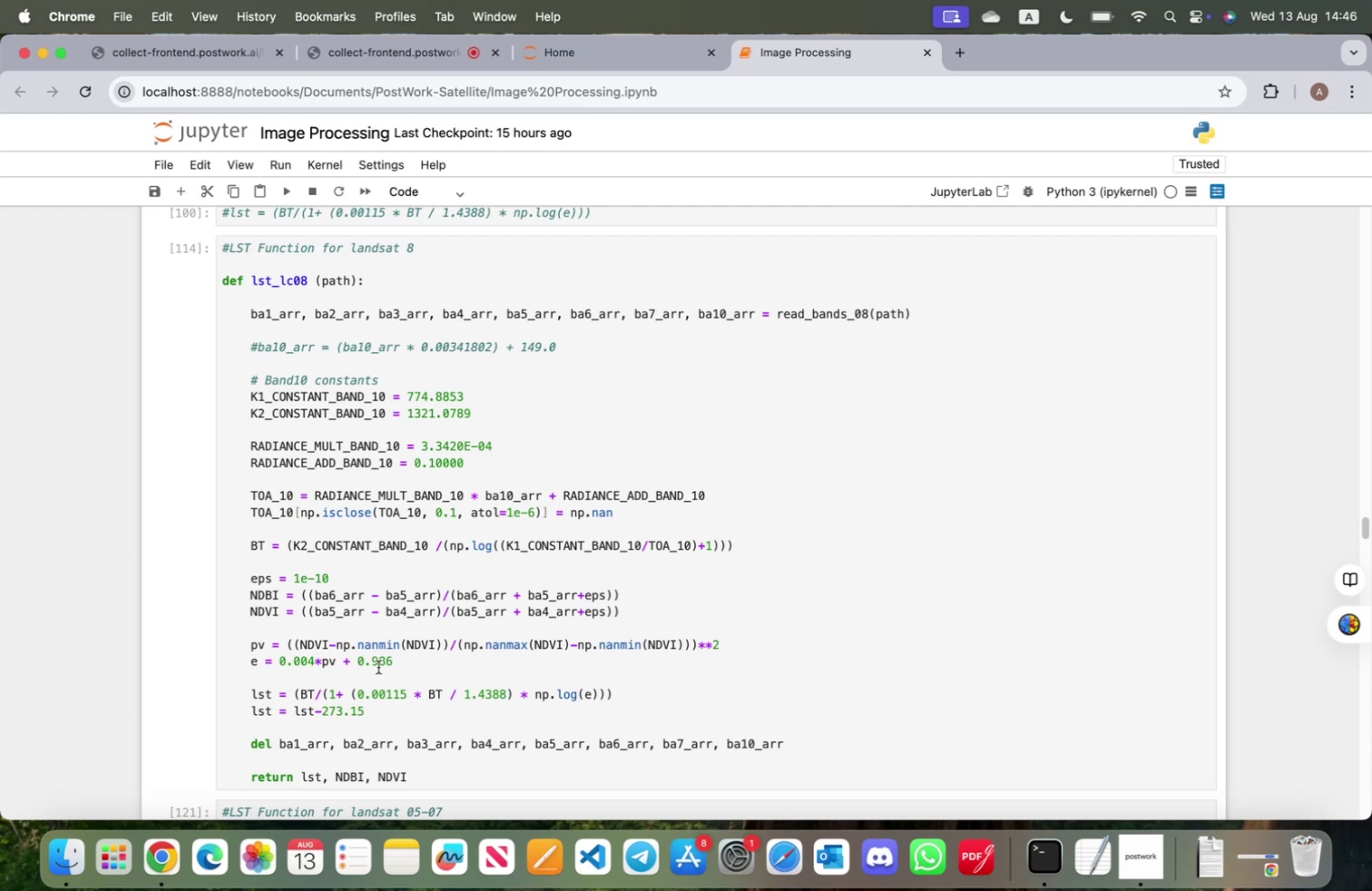 
scroll: coordinate [378, 666], scroll_direction: down, amount: 30.0
 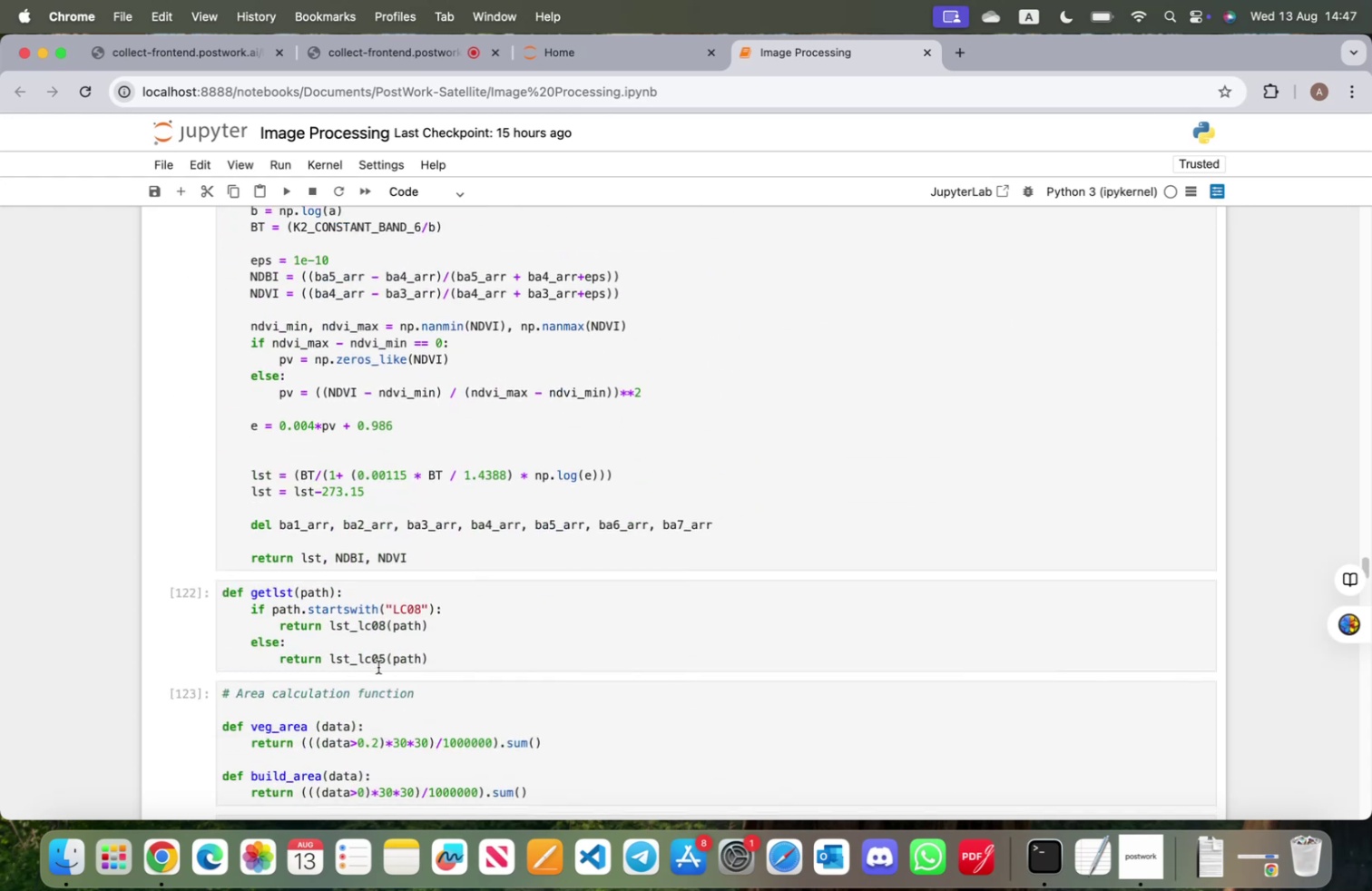 
scroll: coordinate [378, 666], scroll_direction: up, amount: 15.0
 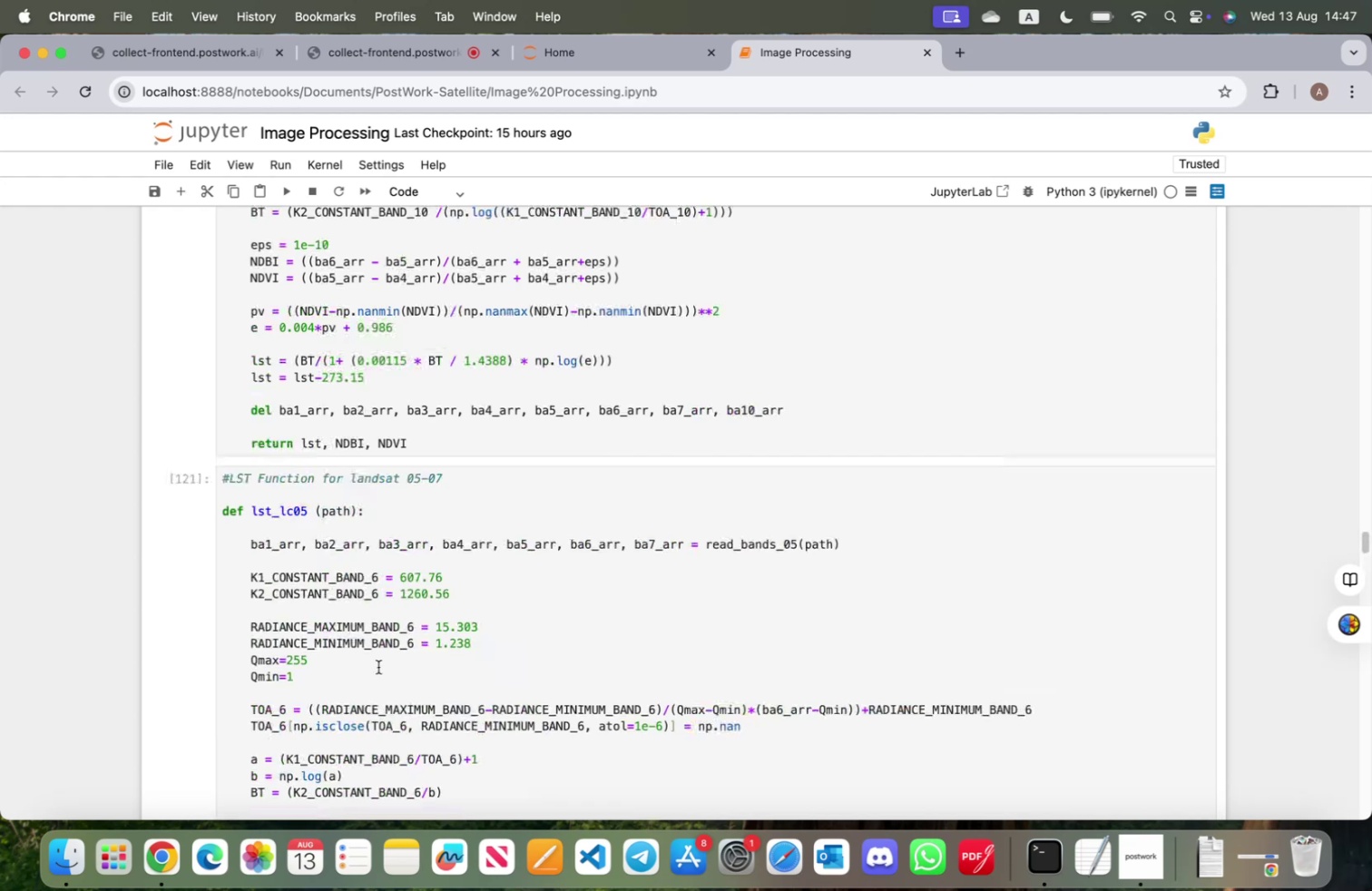 
scroll: coordinate [379, 662], scroll_direction: down, amount: 39.0
 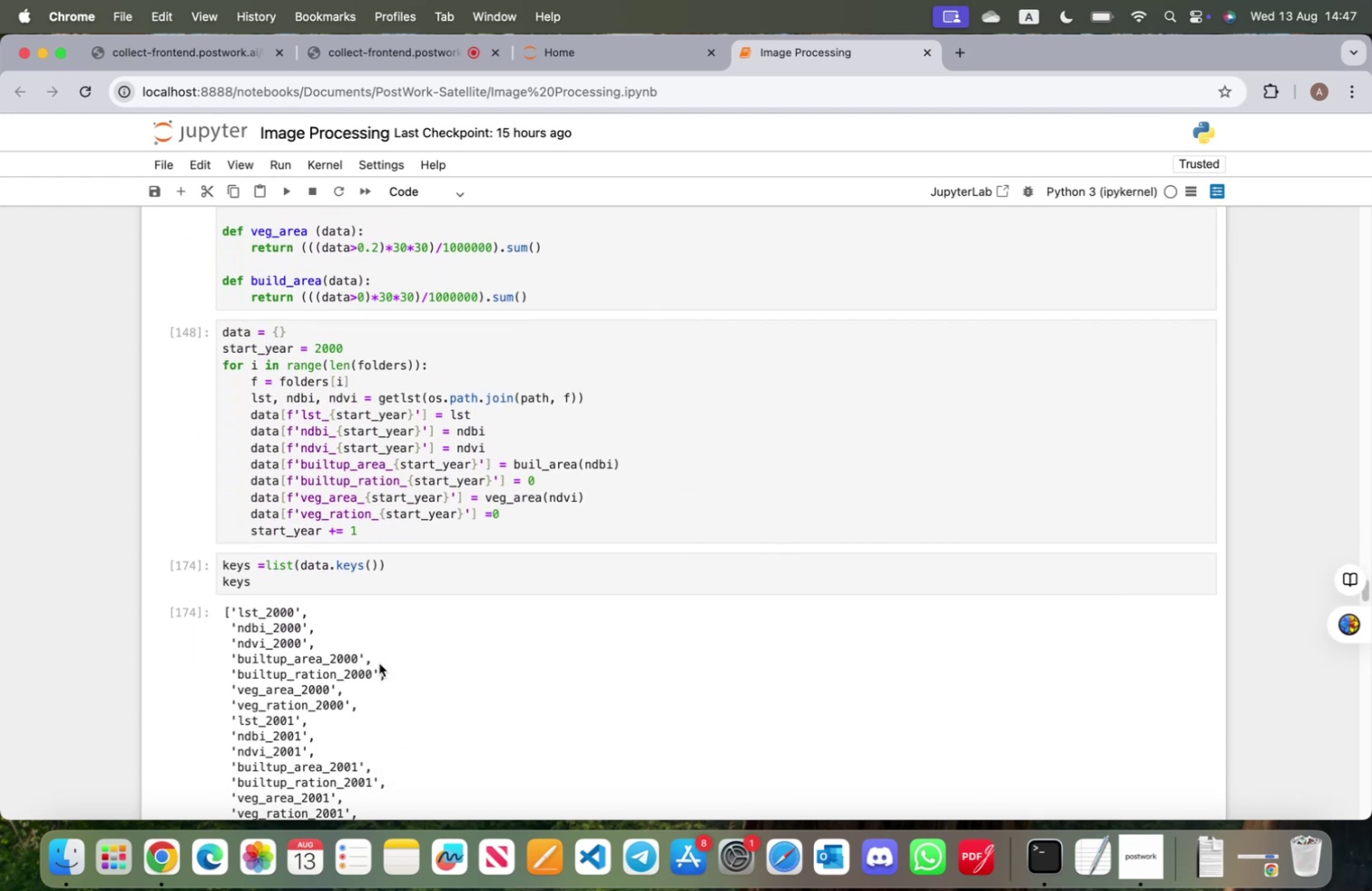 
scroll: coordinate [382, 661], scroll_direction: none, amount: 0.0
 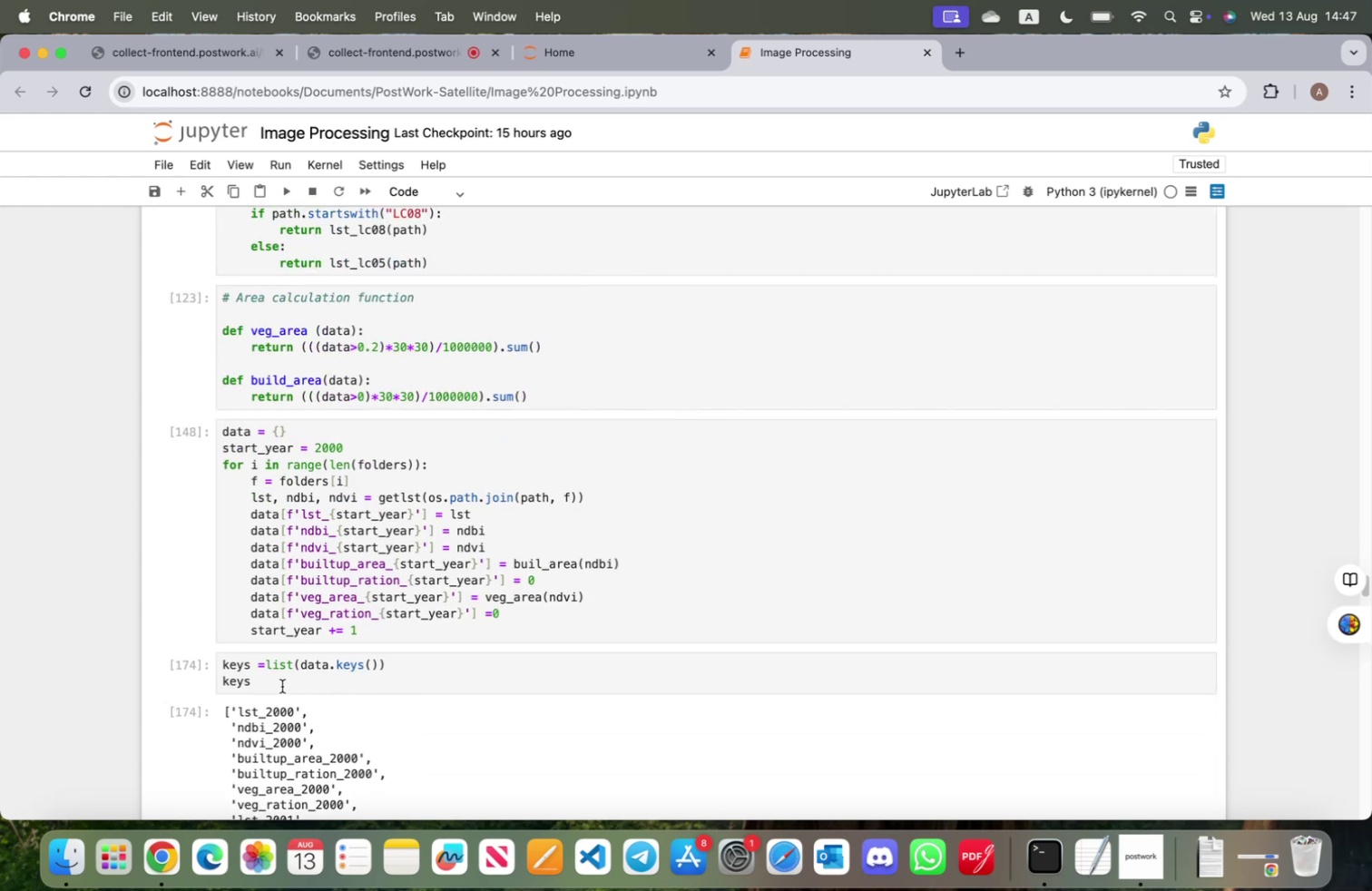 
left_click_drag(start_coordinate=[272, 680], to_coordinate=[222, 682])
 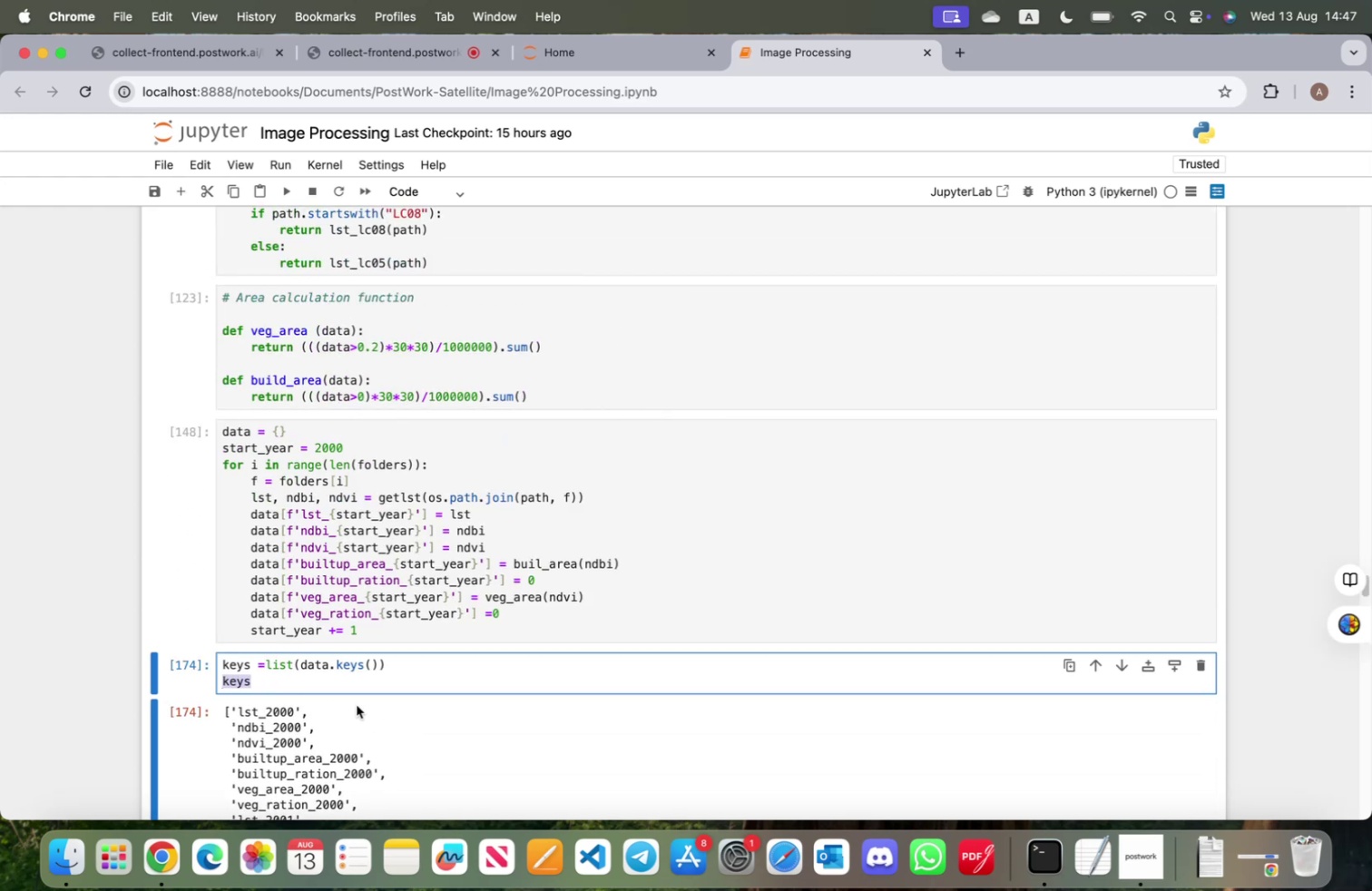 
key(Backspace)
 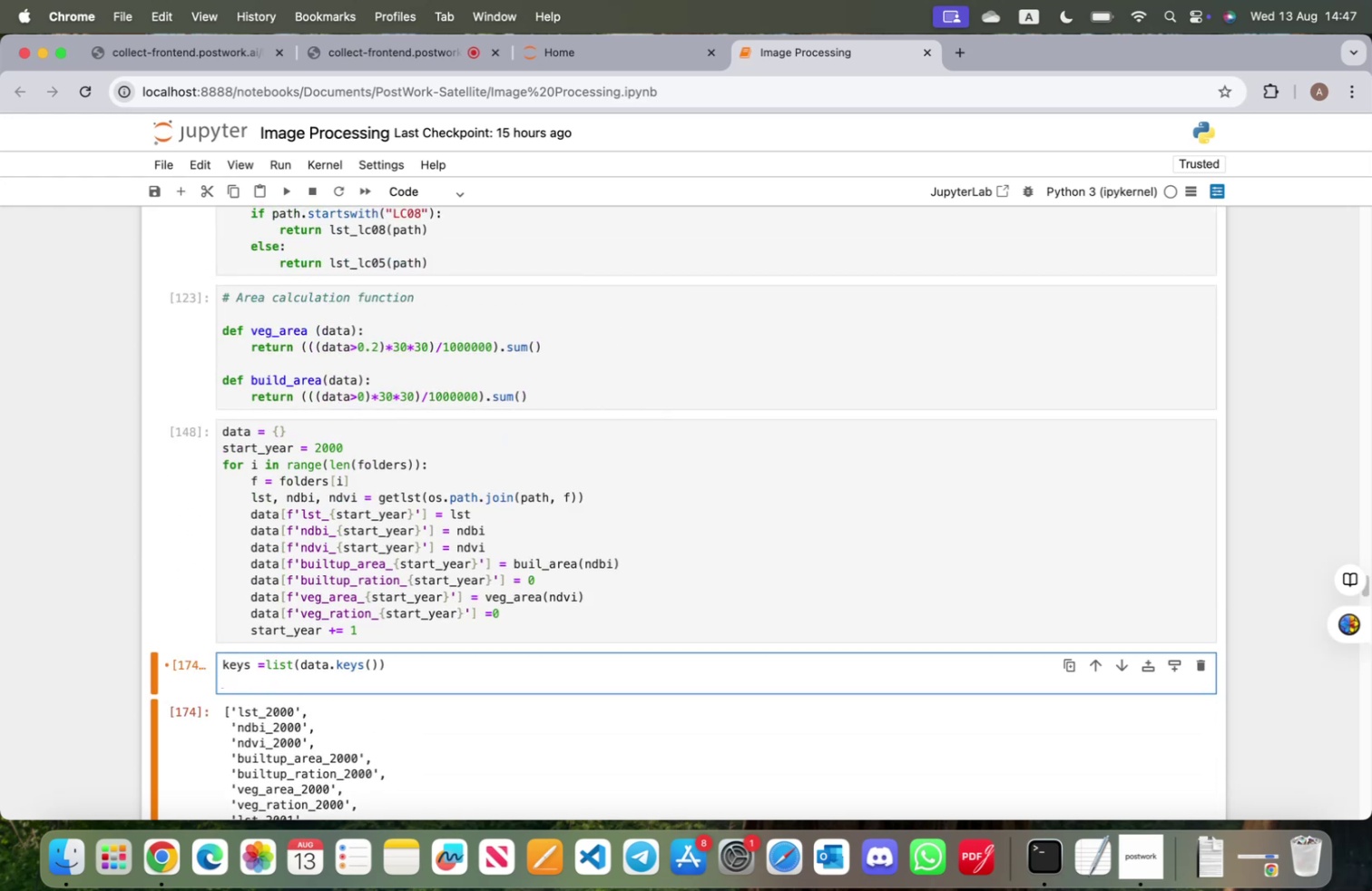 
key(Shift+ShiftRight)
 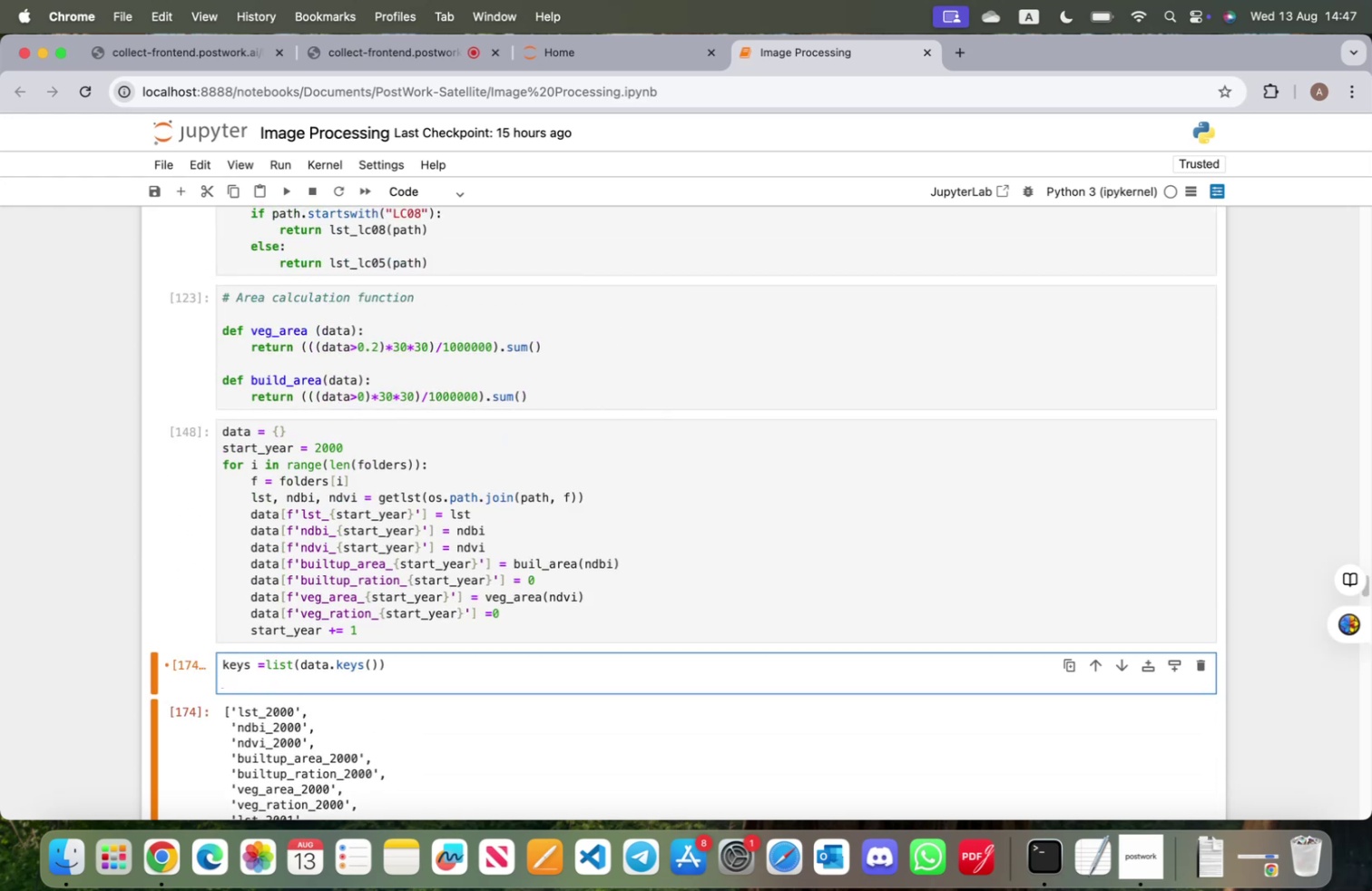 
key(Shift+Enter)
 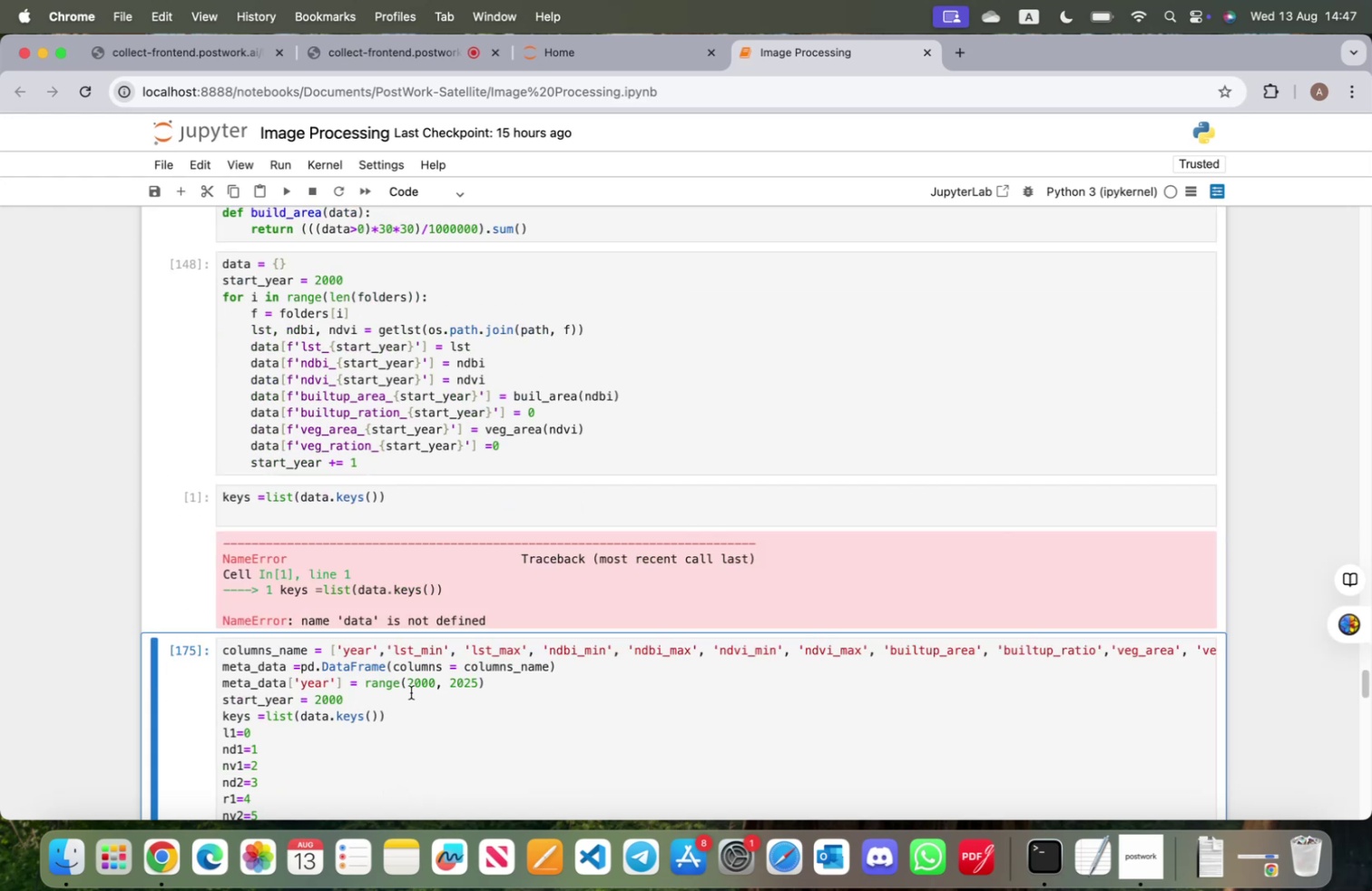 
scroll: coordinate [478, 681], scroll_direction: down, amount: 35.0
 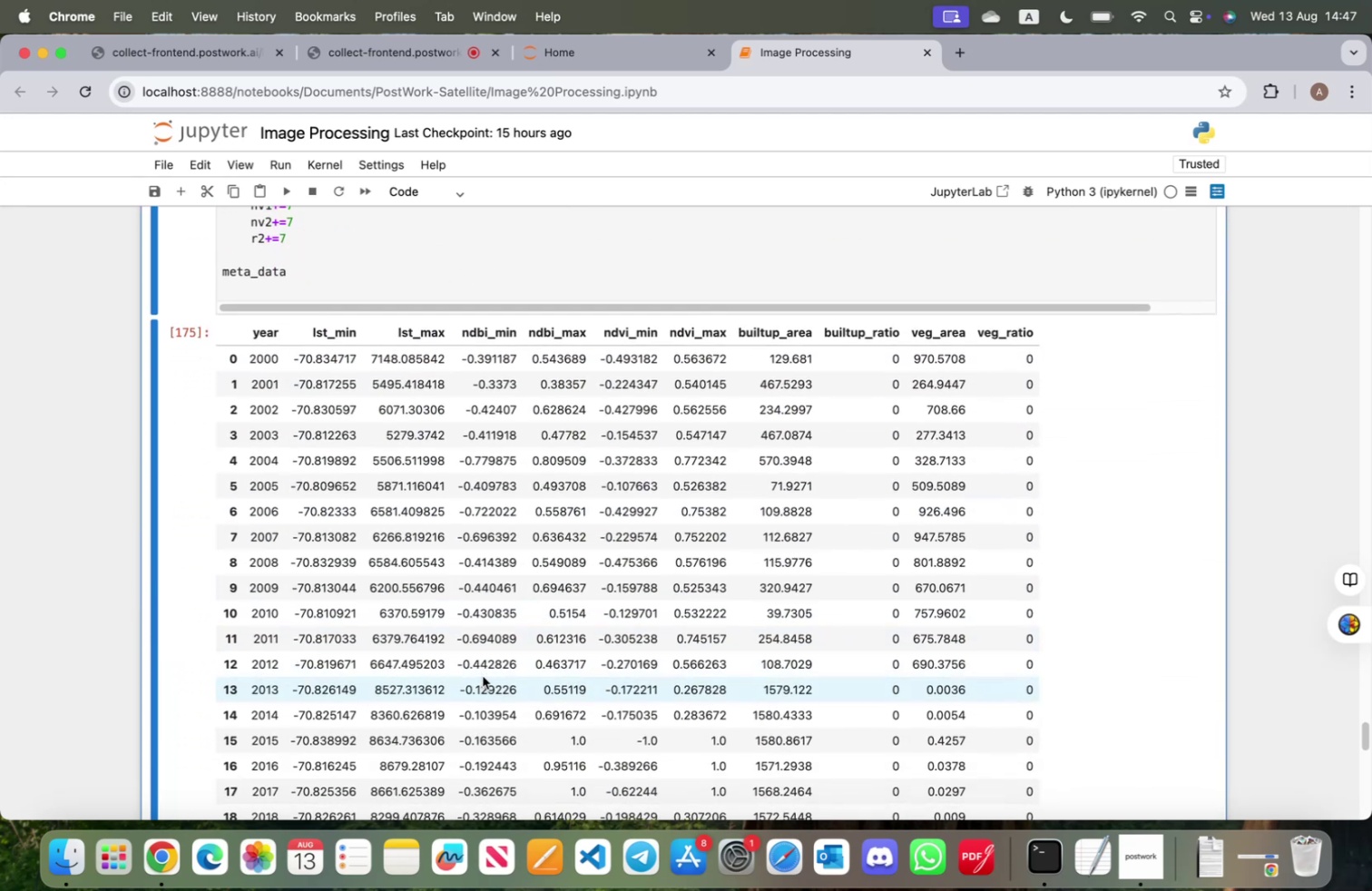 
scroll: coordinate [483, 680], scroll_direction: down, amount: 22.0
 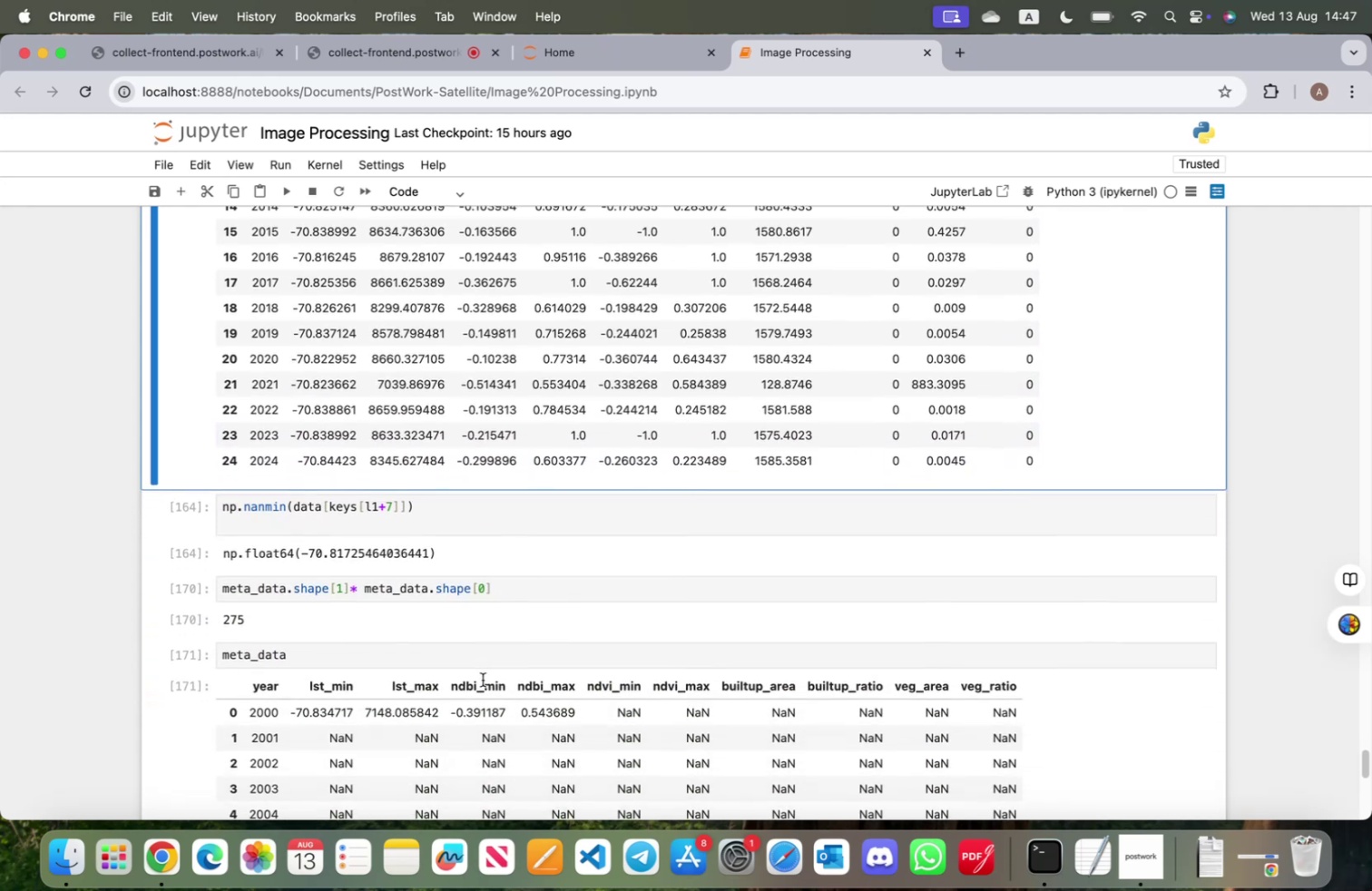 
scroll: coordinate [483, 679], scroll_direction: up, amount: 15.0
 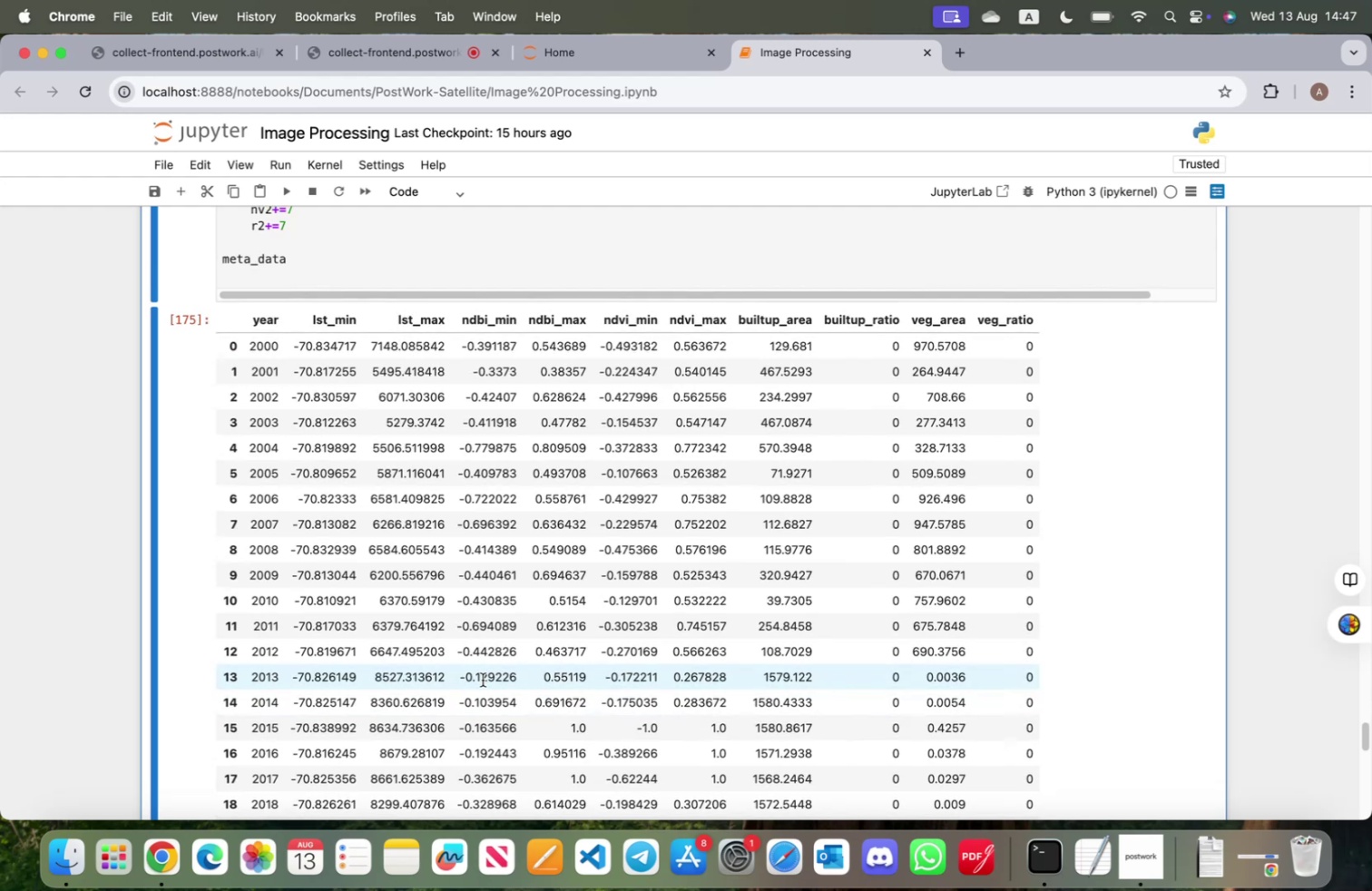 
wait(14.62)
 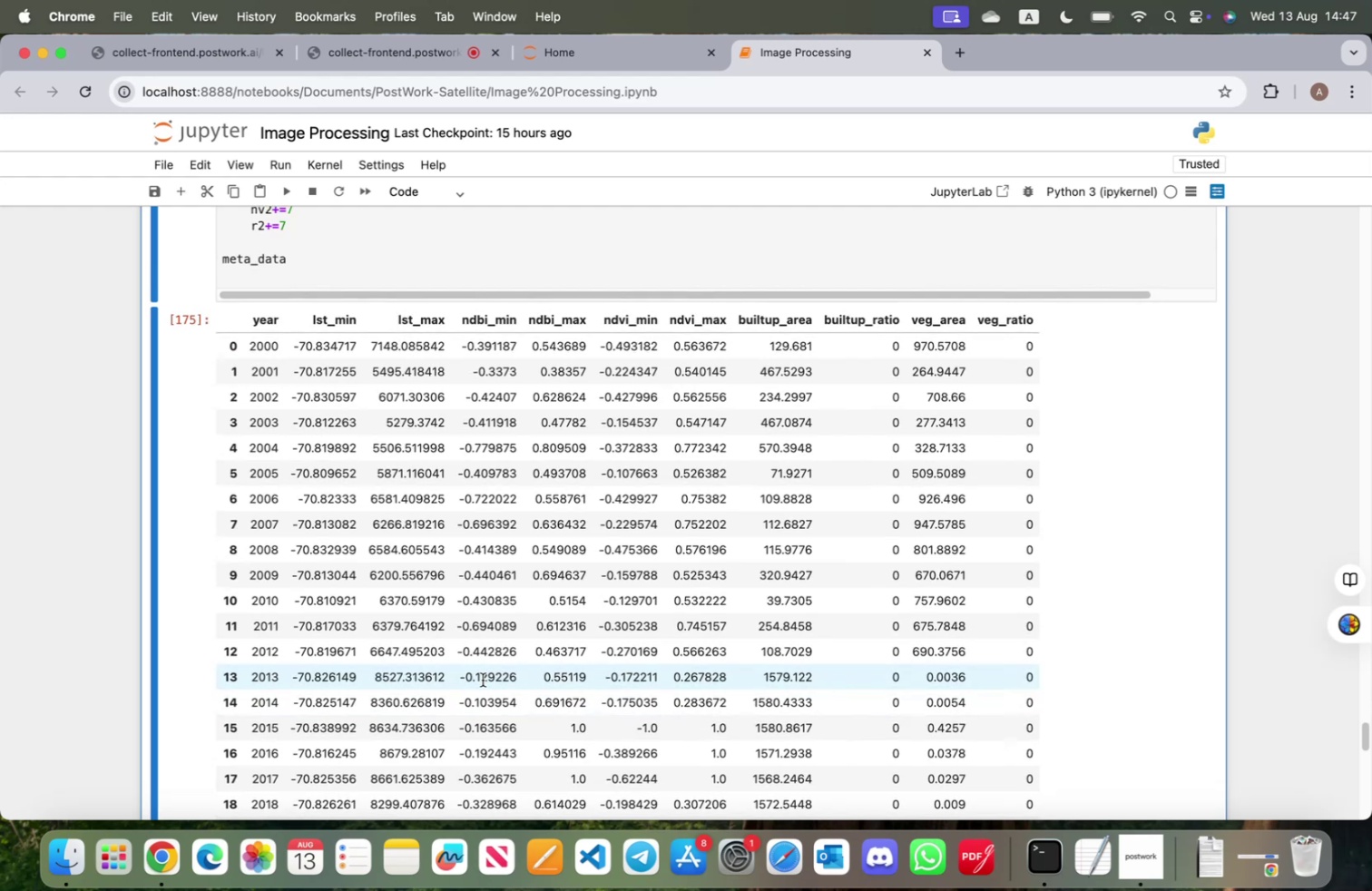 
scroll: coordinate [478, 544], scroll_direction: up, amount: 290.0
 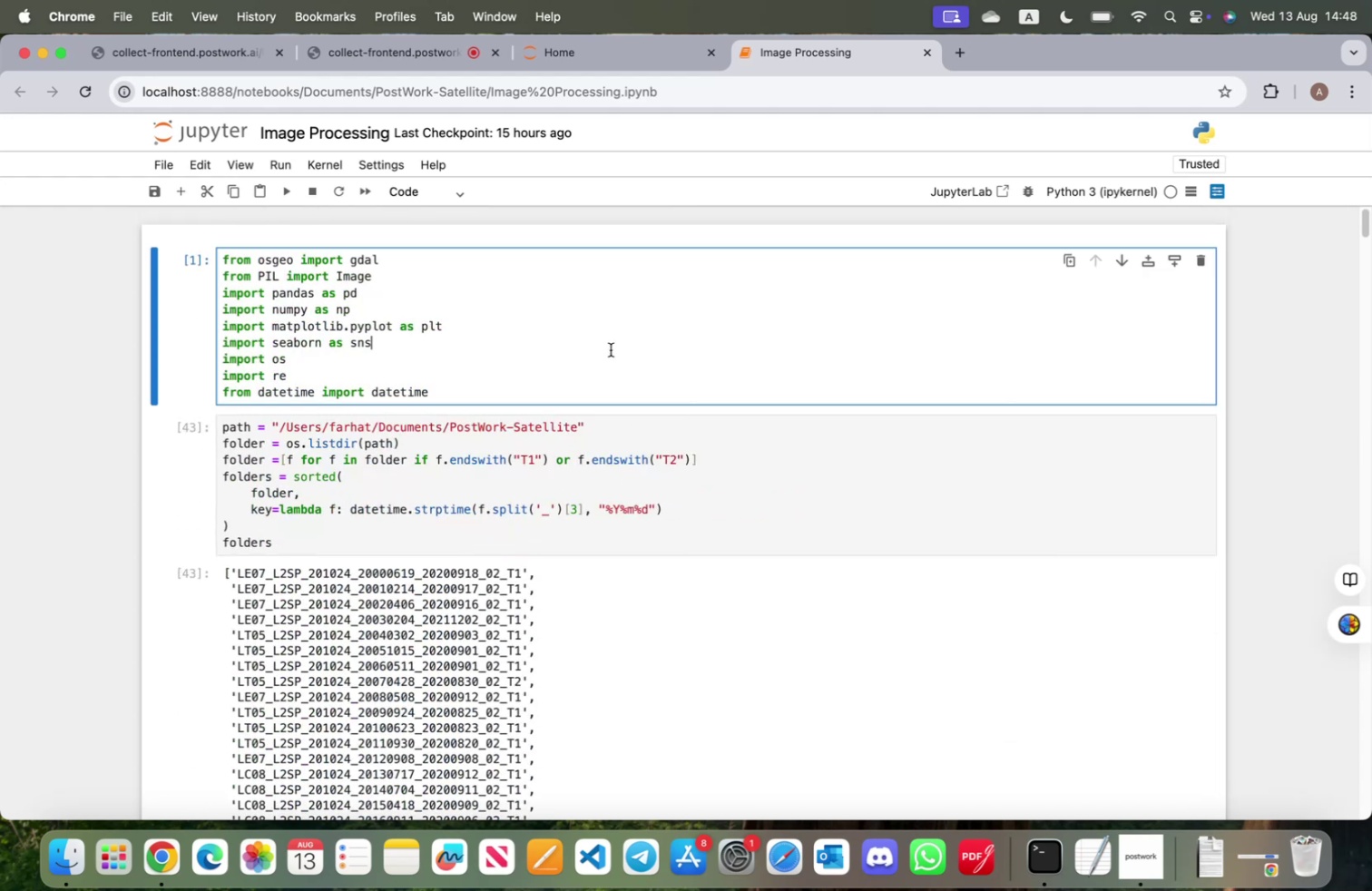 
key(Shift+ShiftRight)
 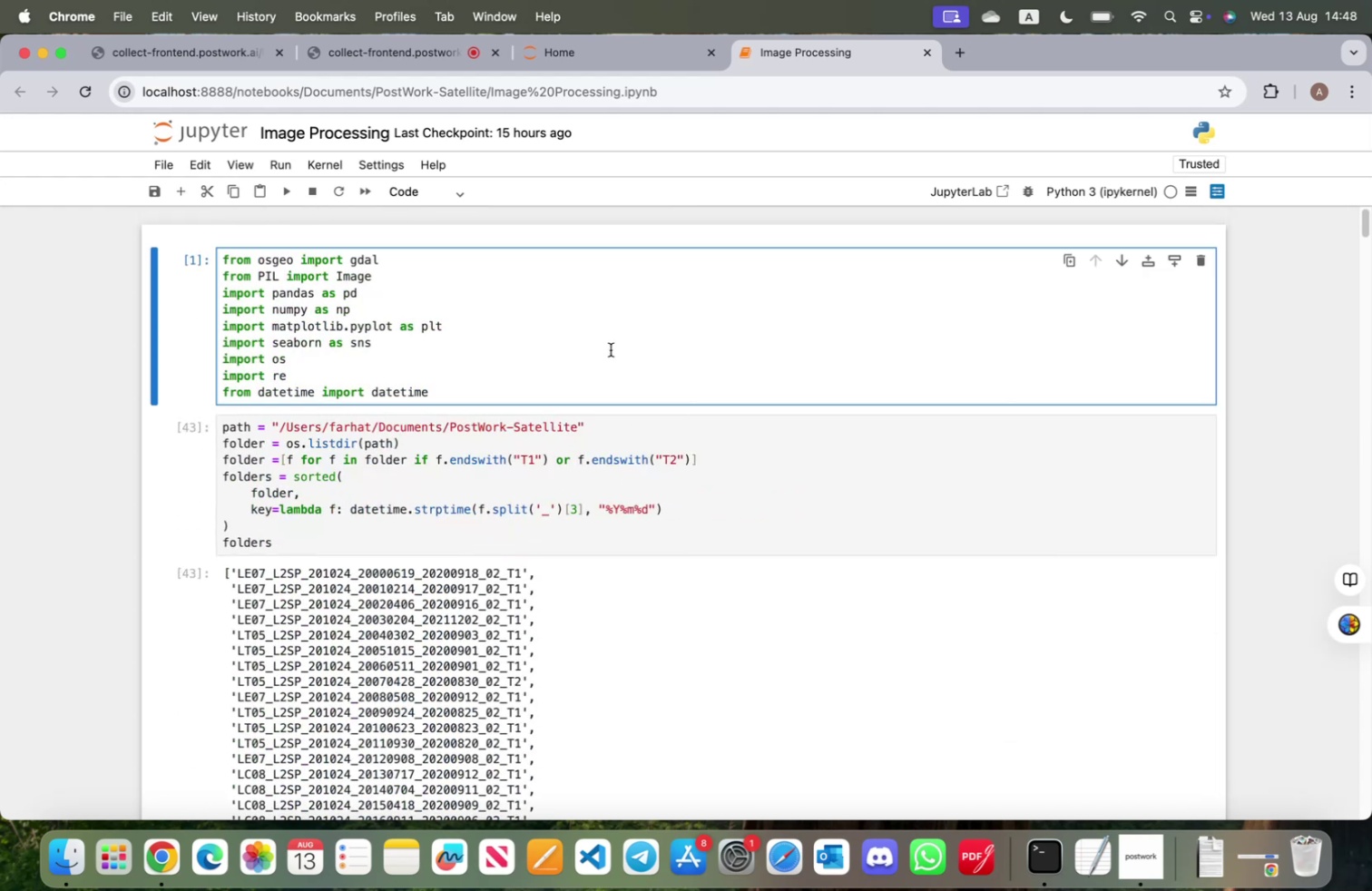 
key(Shift+Enter)
 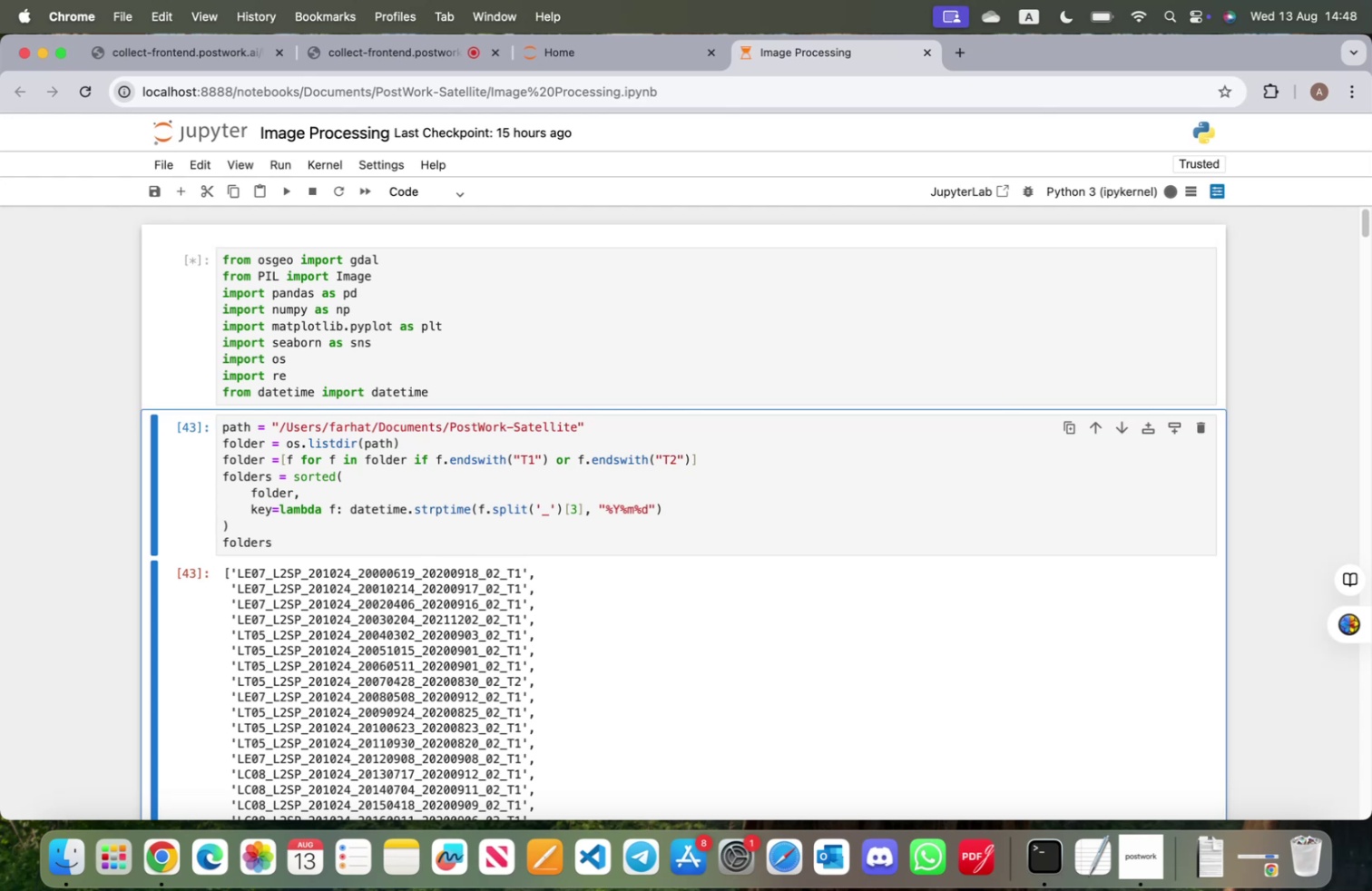 
wait(5.35)
 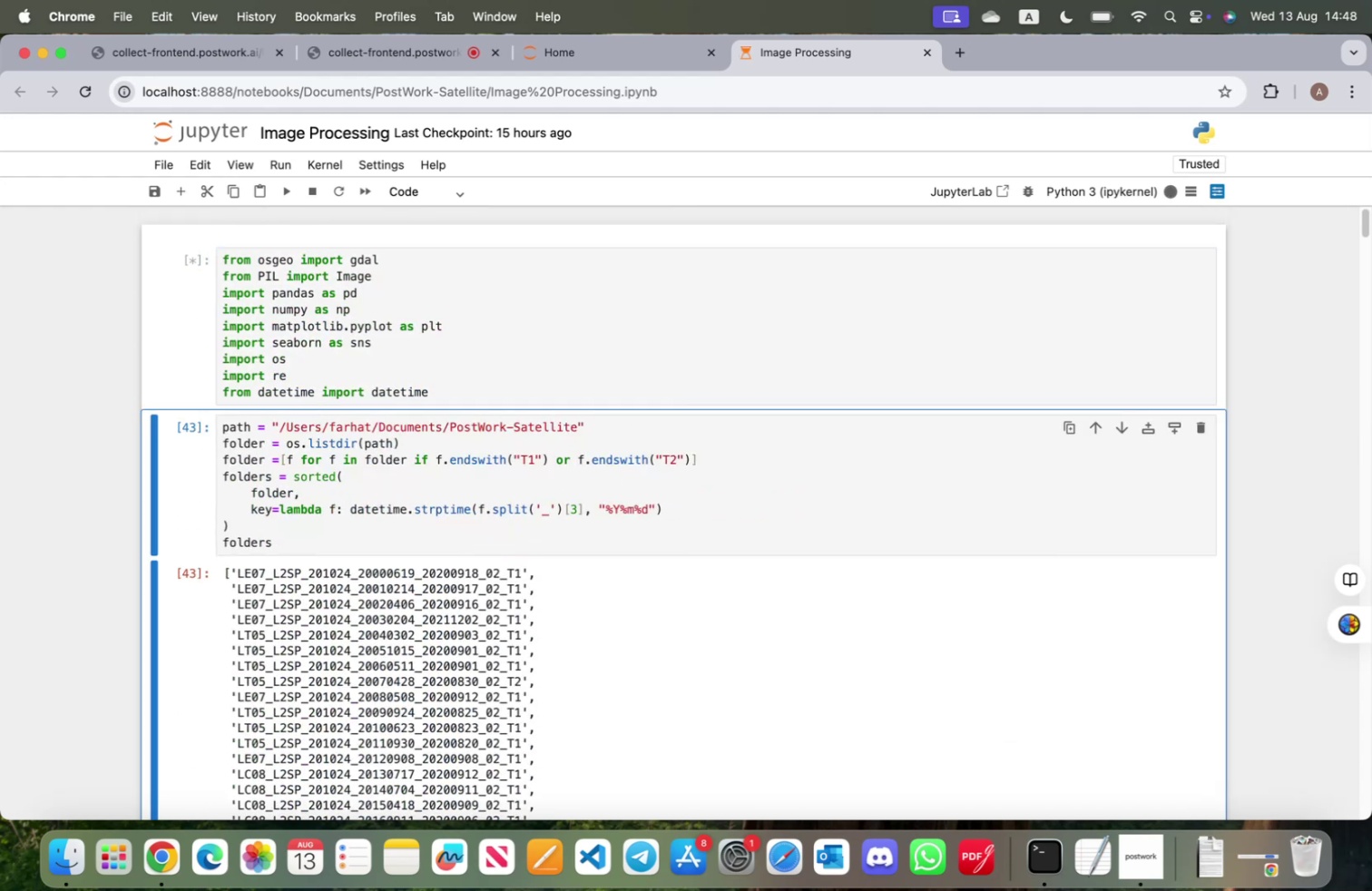 
key(Shift+ShiftRight)
 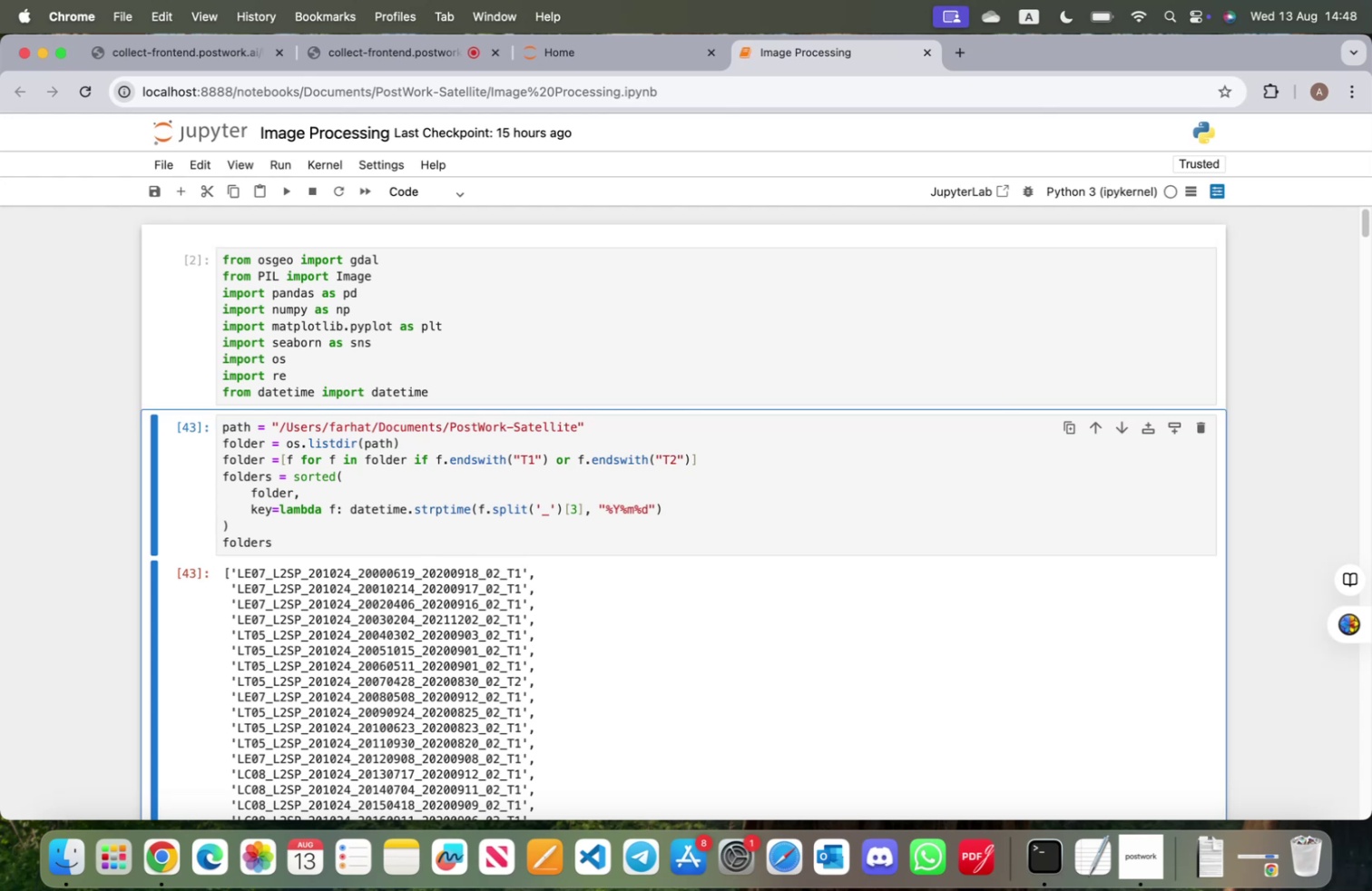 
key(Shift+Enter)
 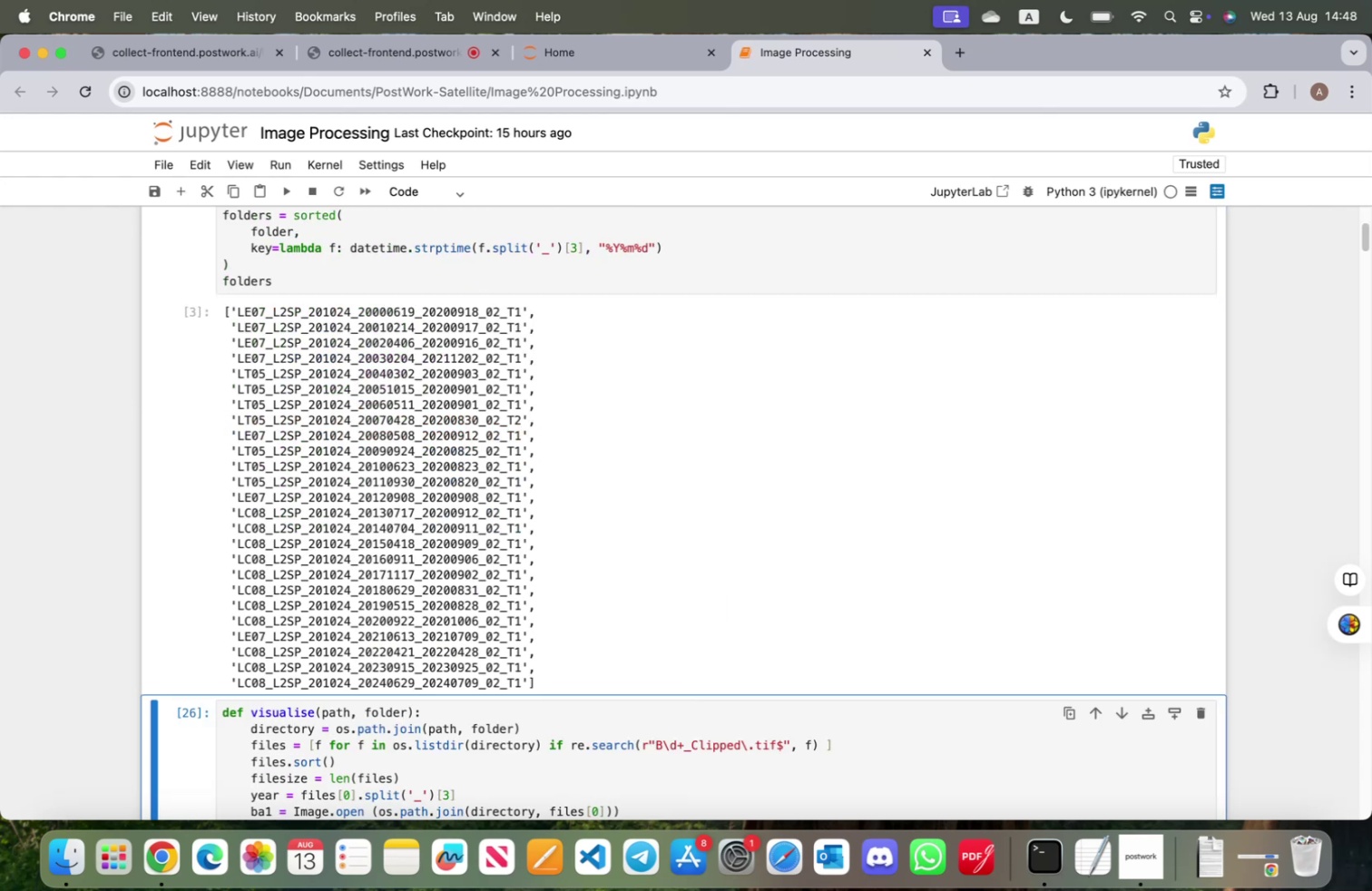 
key(Shift+ShiftRight)
 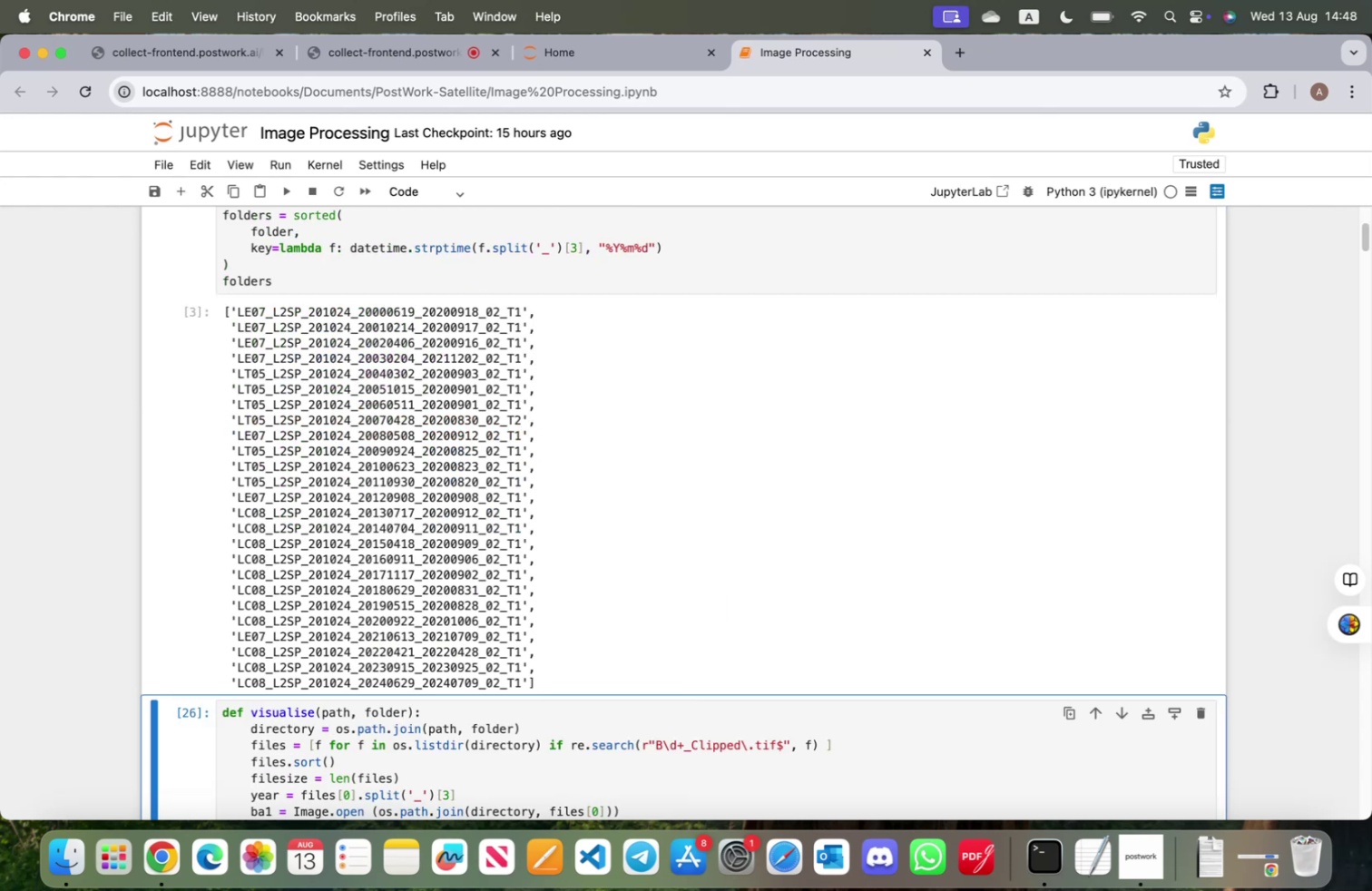 
key(Shift+Enter)
 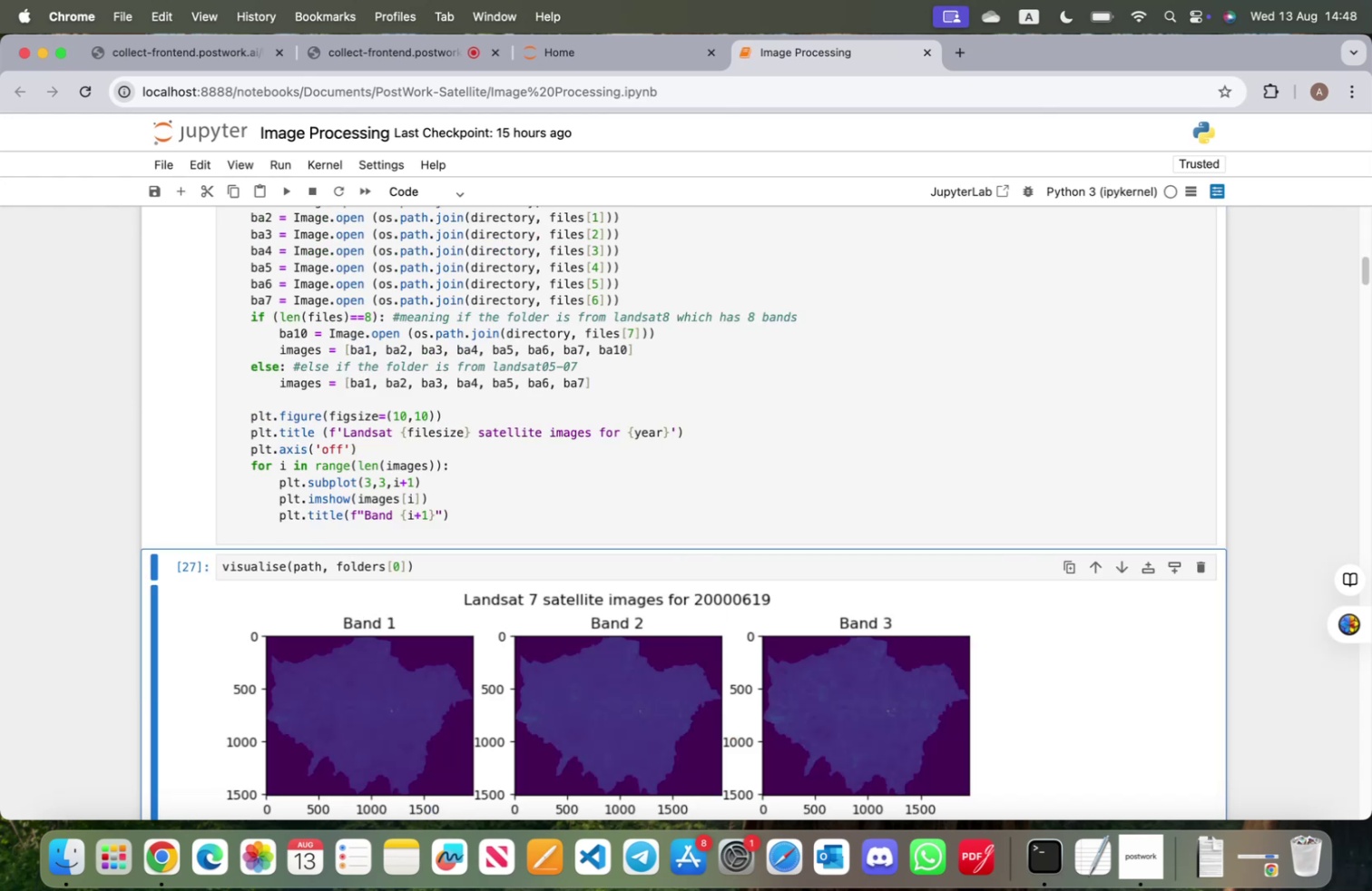 
scroll: coordinate [467, 528], scroll_direction: up, amount: 4.0
 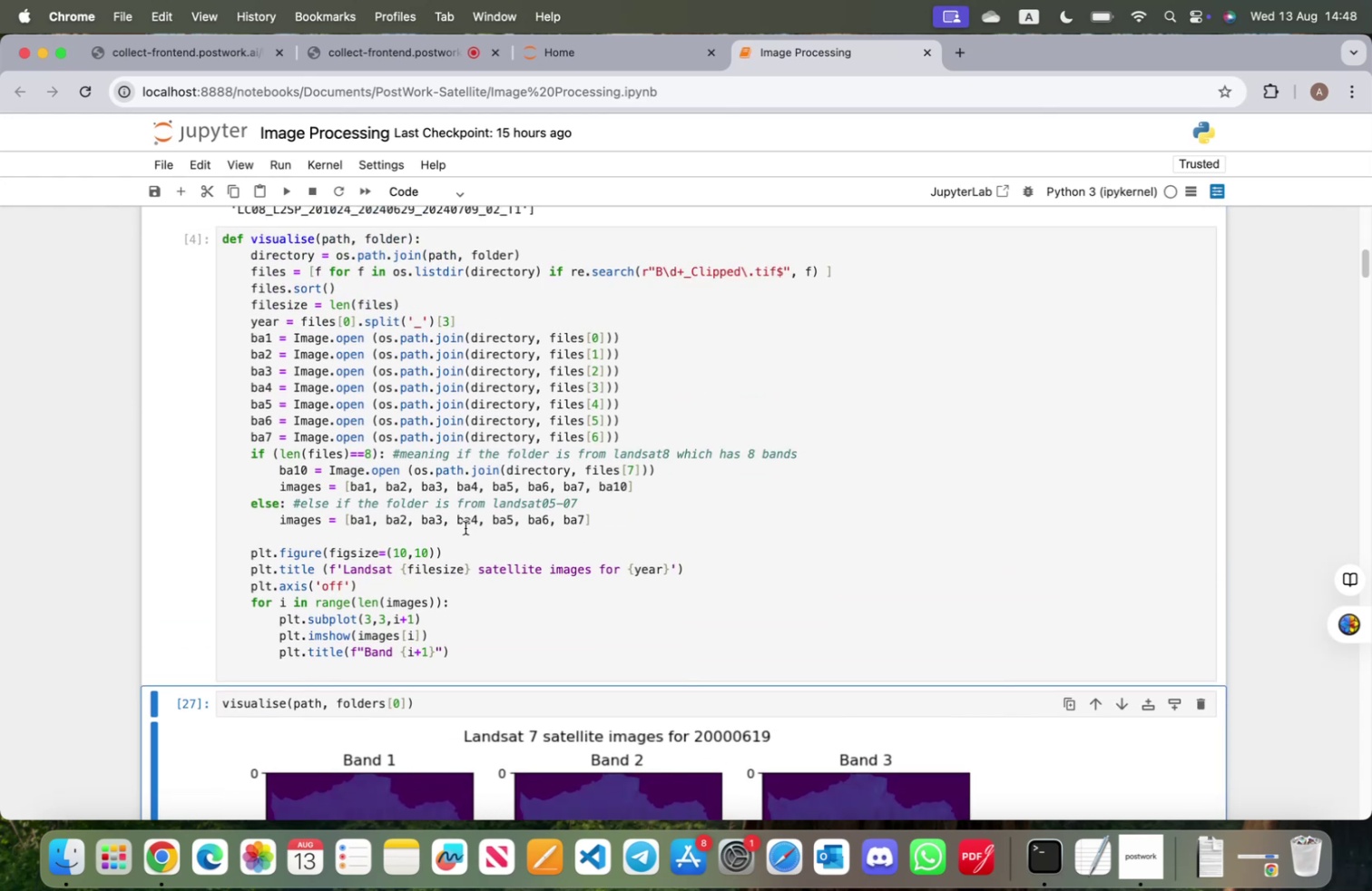 
scroll: coordinate [465, 527], scroll_direction: down, amount: 4.0
 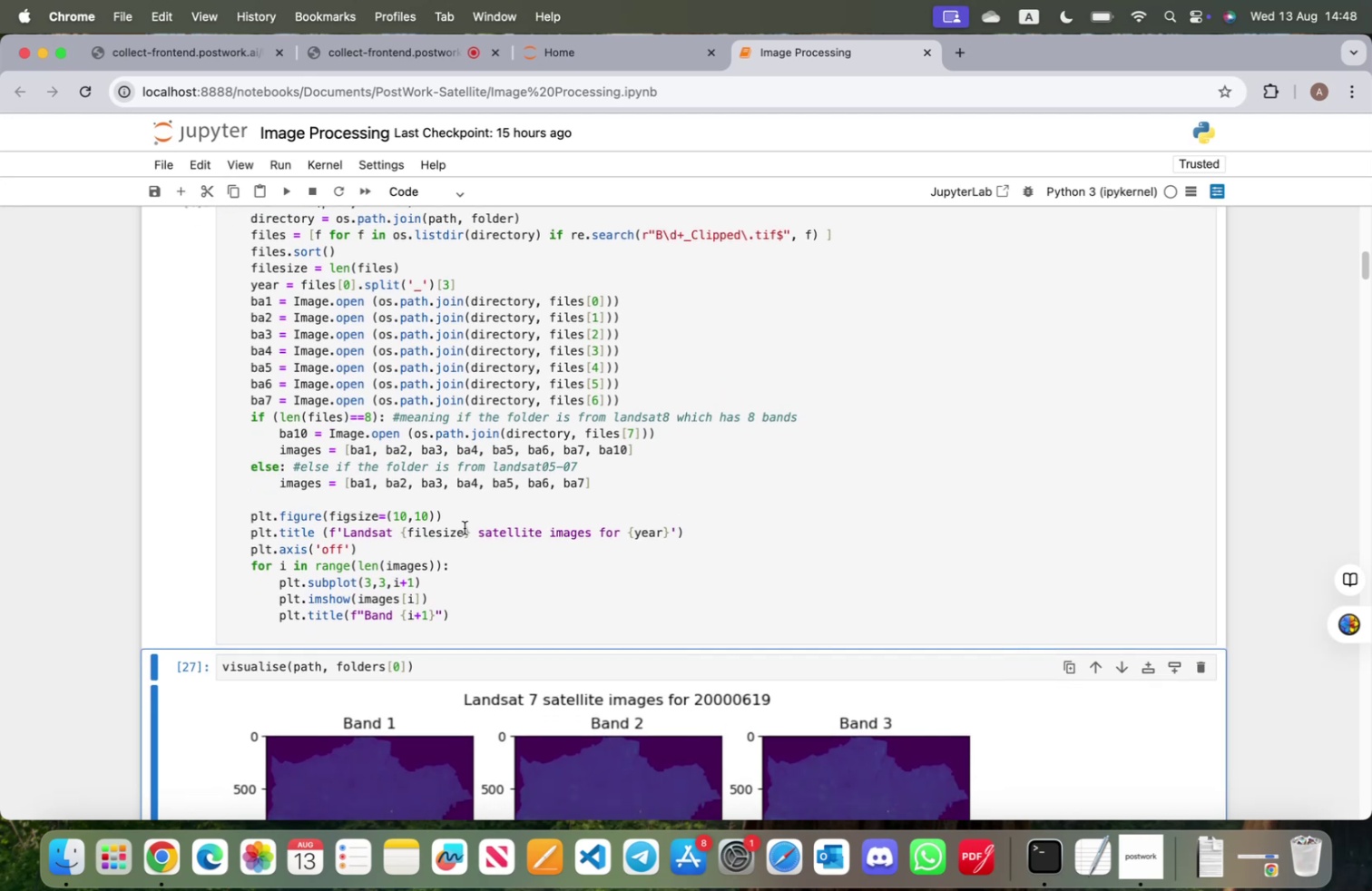 
scroll: coordinate [465, 527], scroll_direction: up, amount: 3.0
 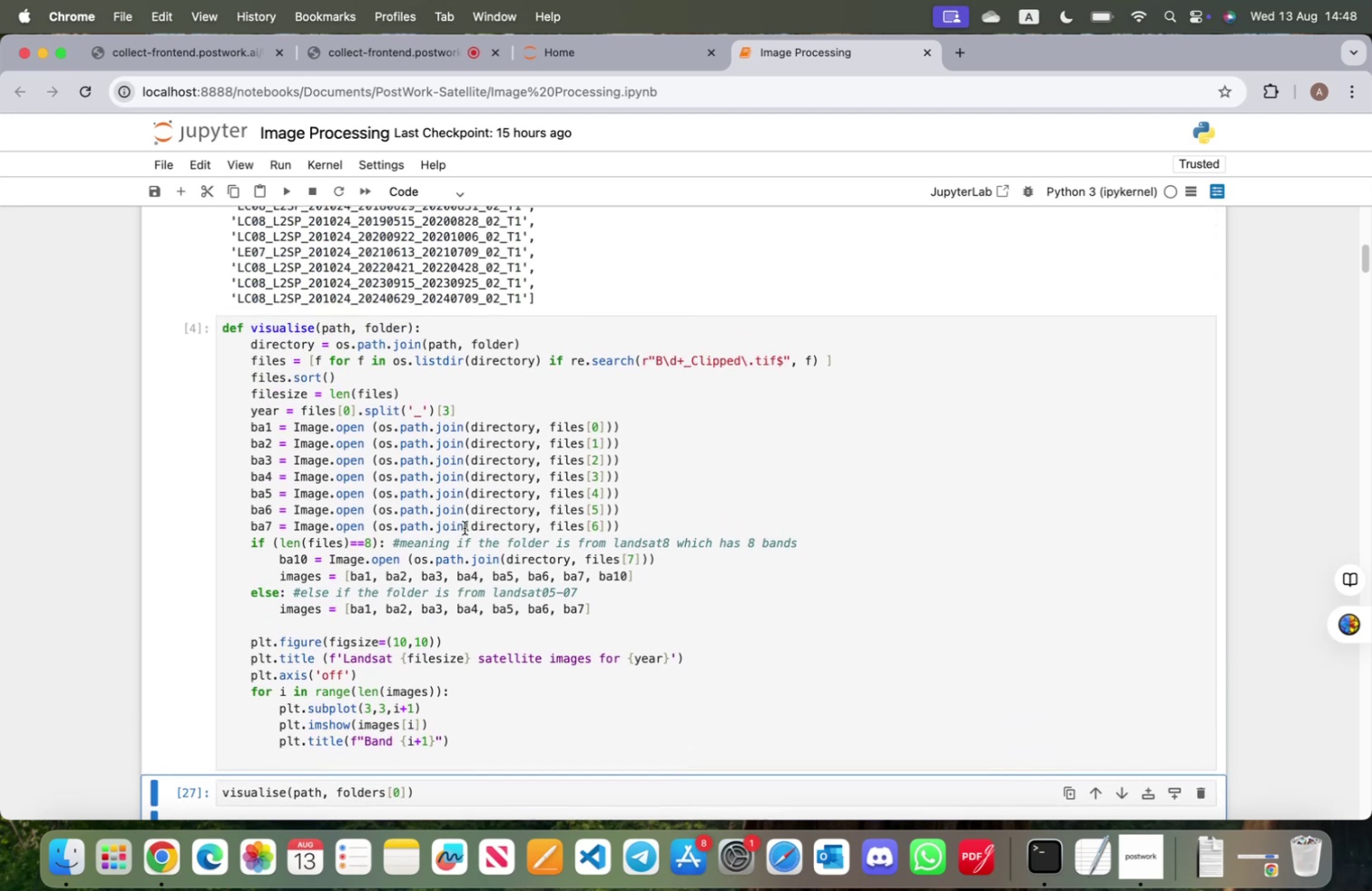 
scroll: coordinate [462, 529], scroll_direction: down, amount: 9.0
 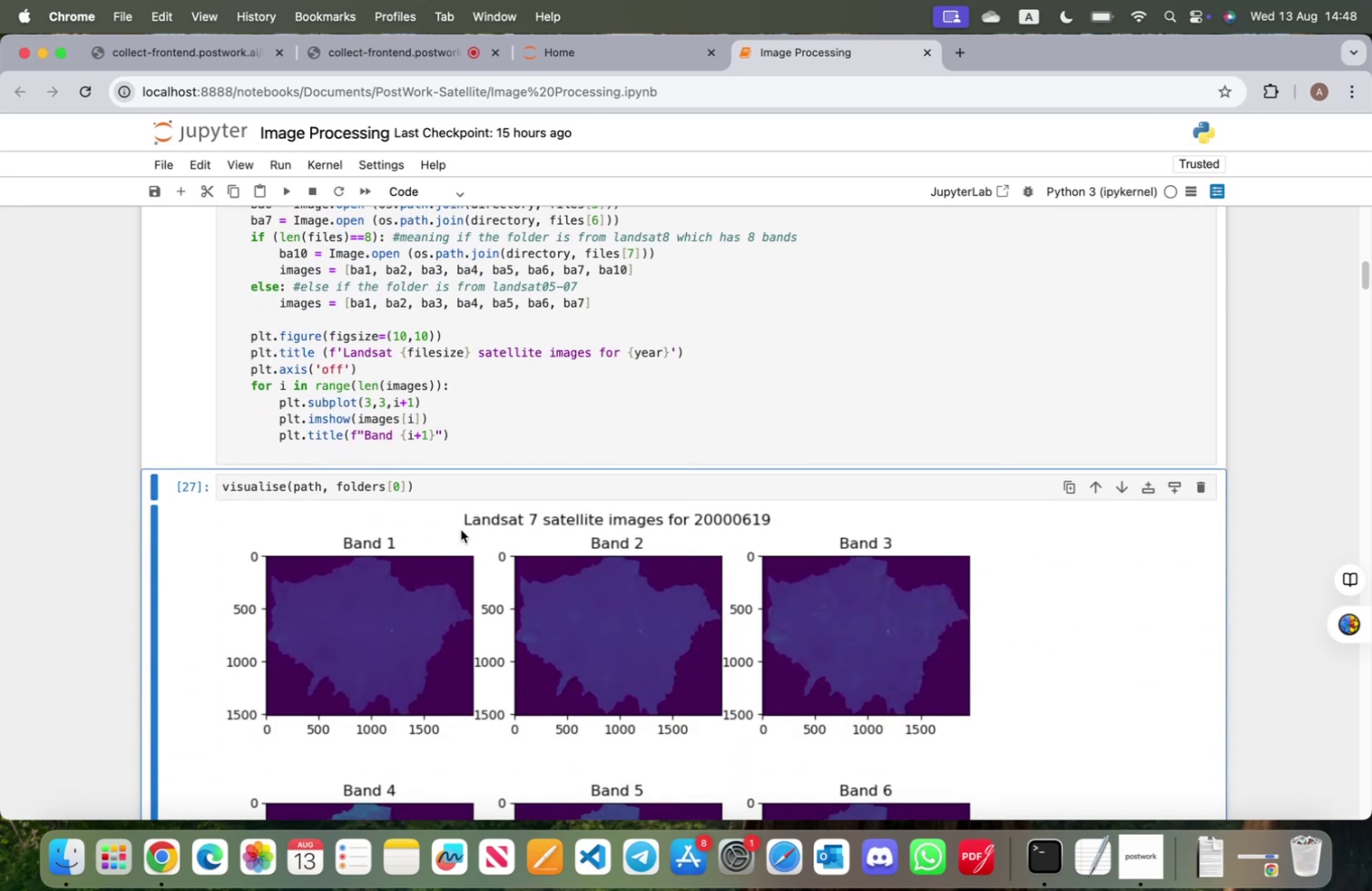 
key(Shift+ShiftRight)
 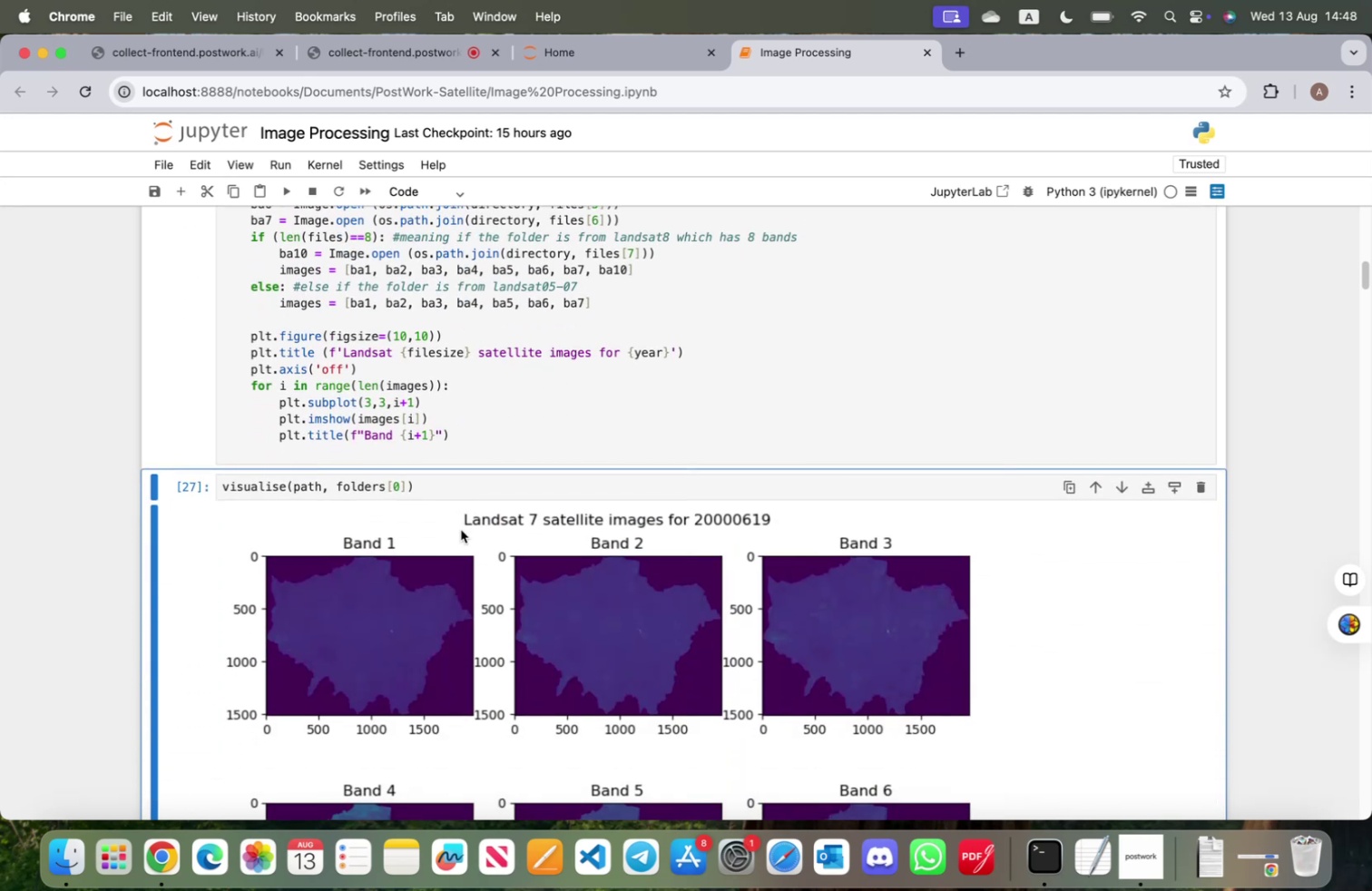 
key(Shift+Enter)
 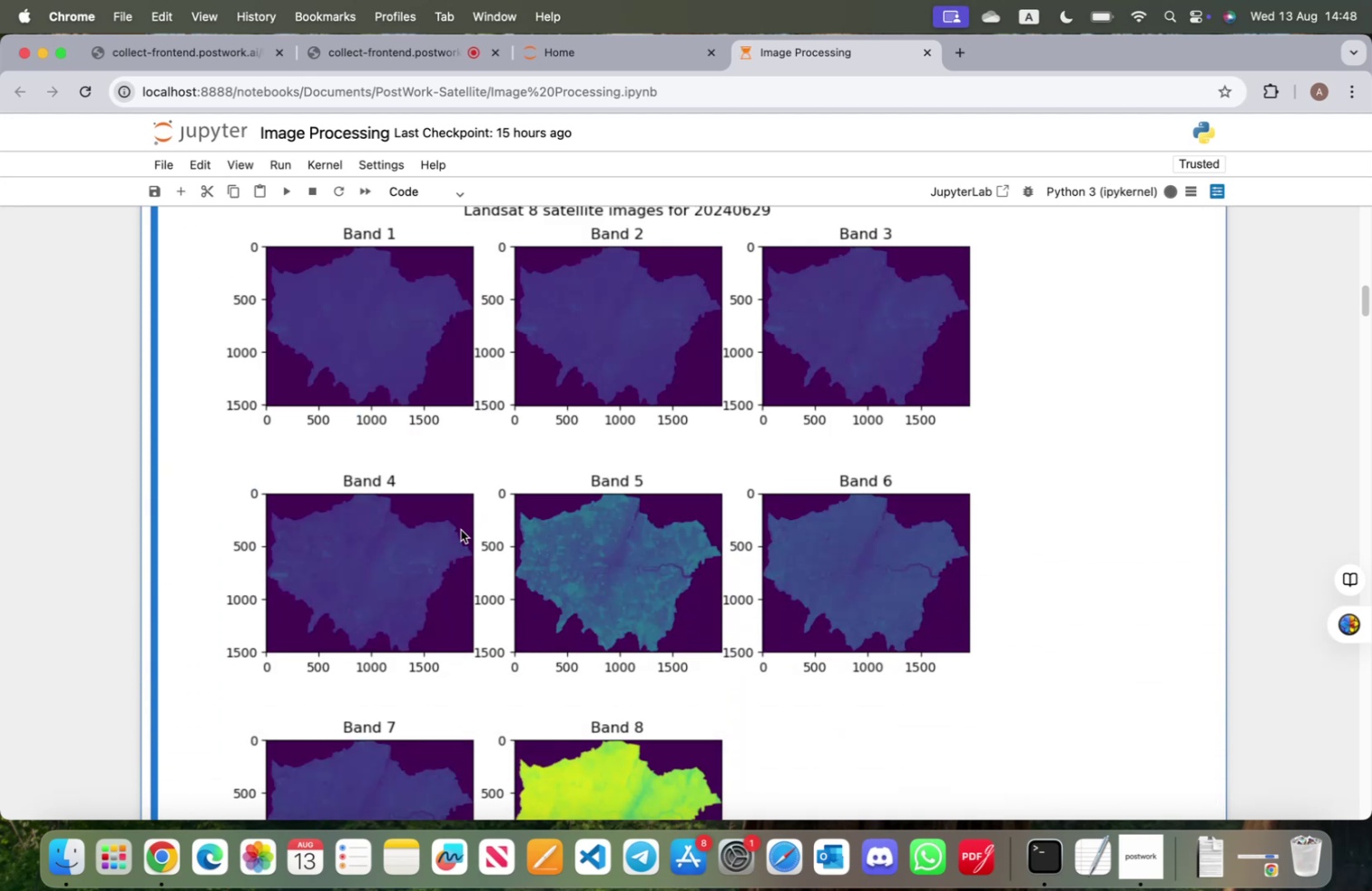 
key(Shift+ShiftRight)
 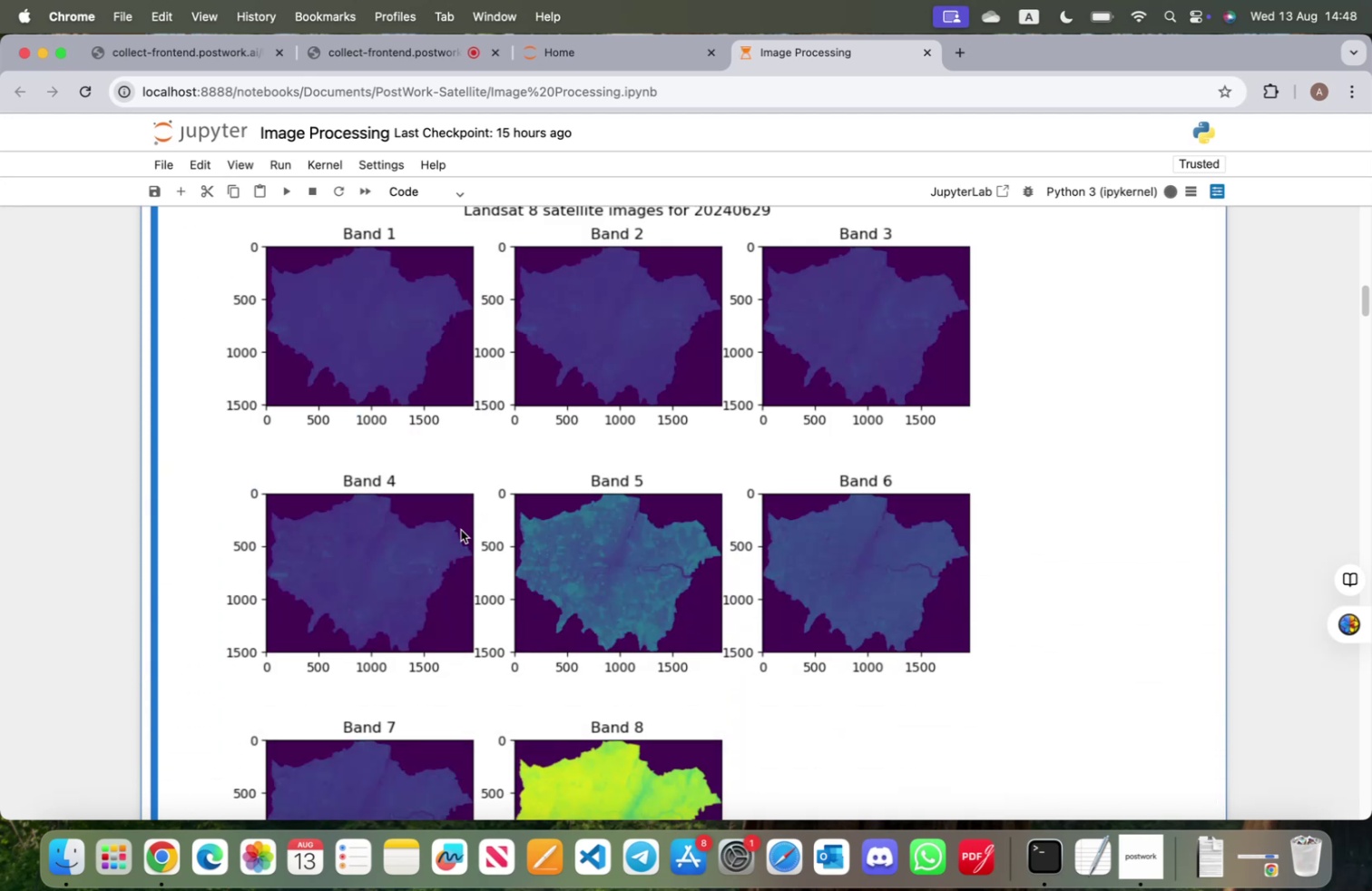 
key(Shift+Enter)
 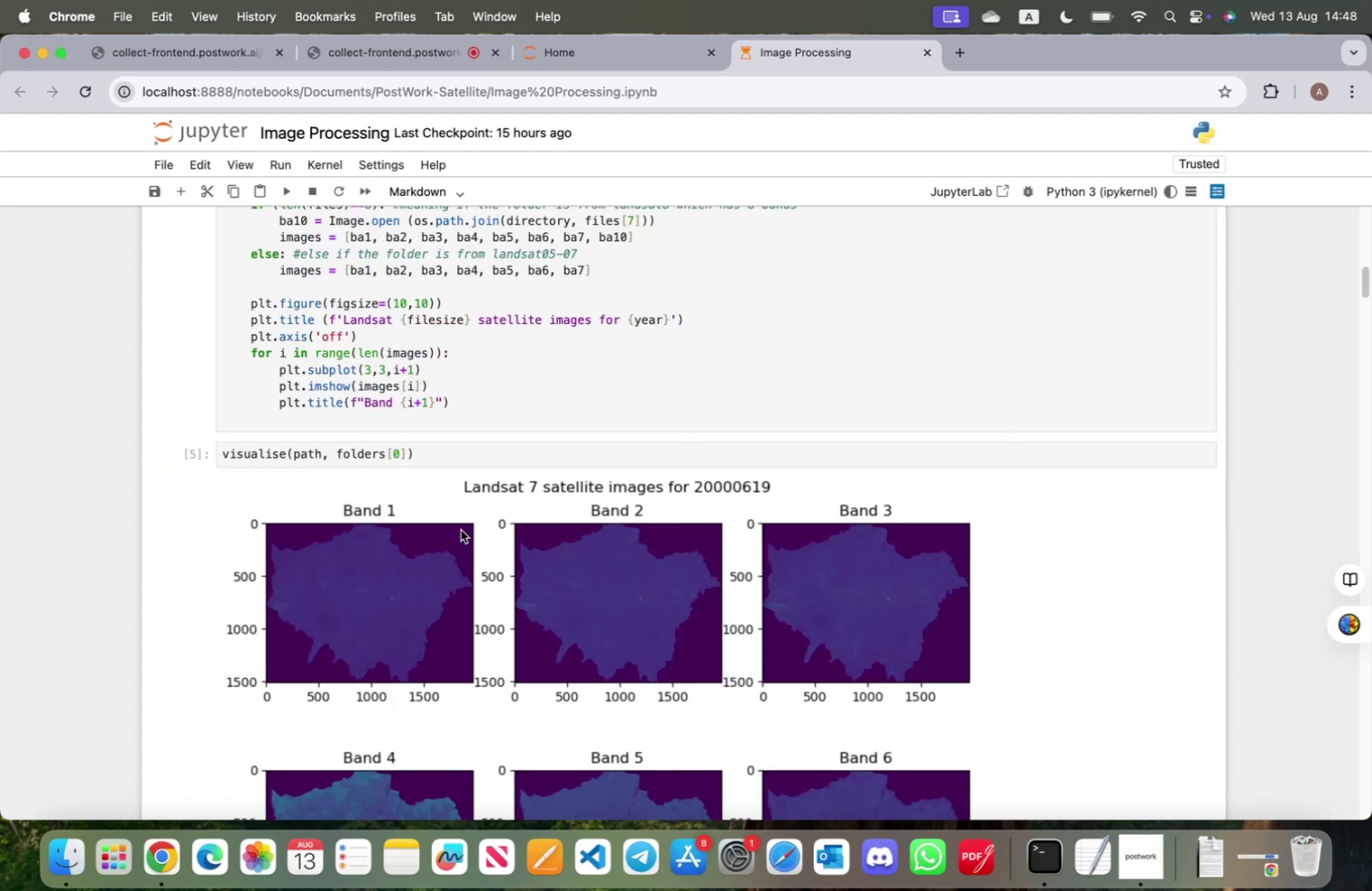 
scroll: coordinate [454, 529], scroll_direction: down, amount: 23.0
 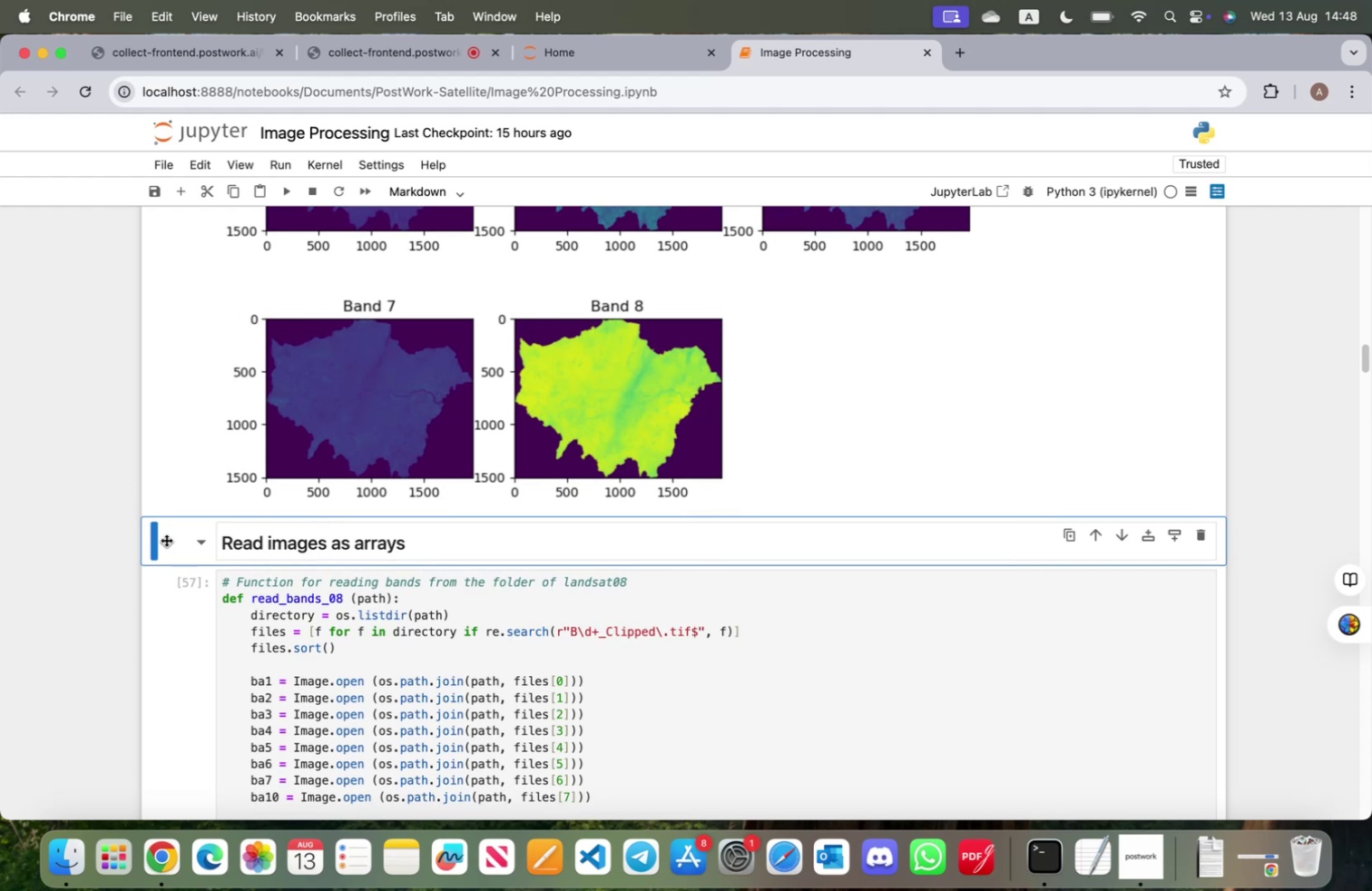 
left_click([172, 537])
 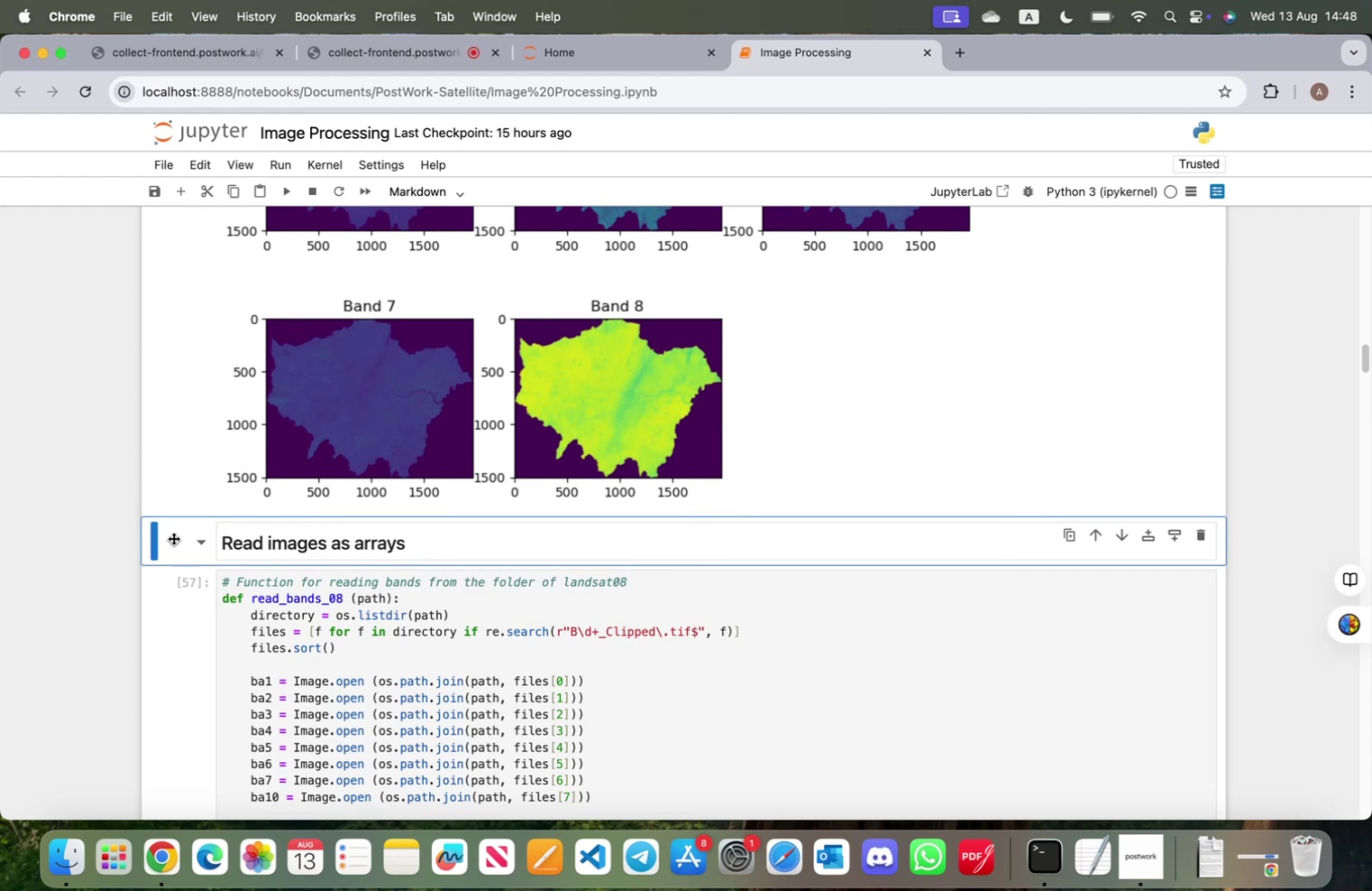 
key(A)
 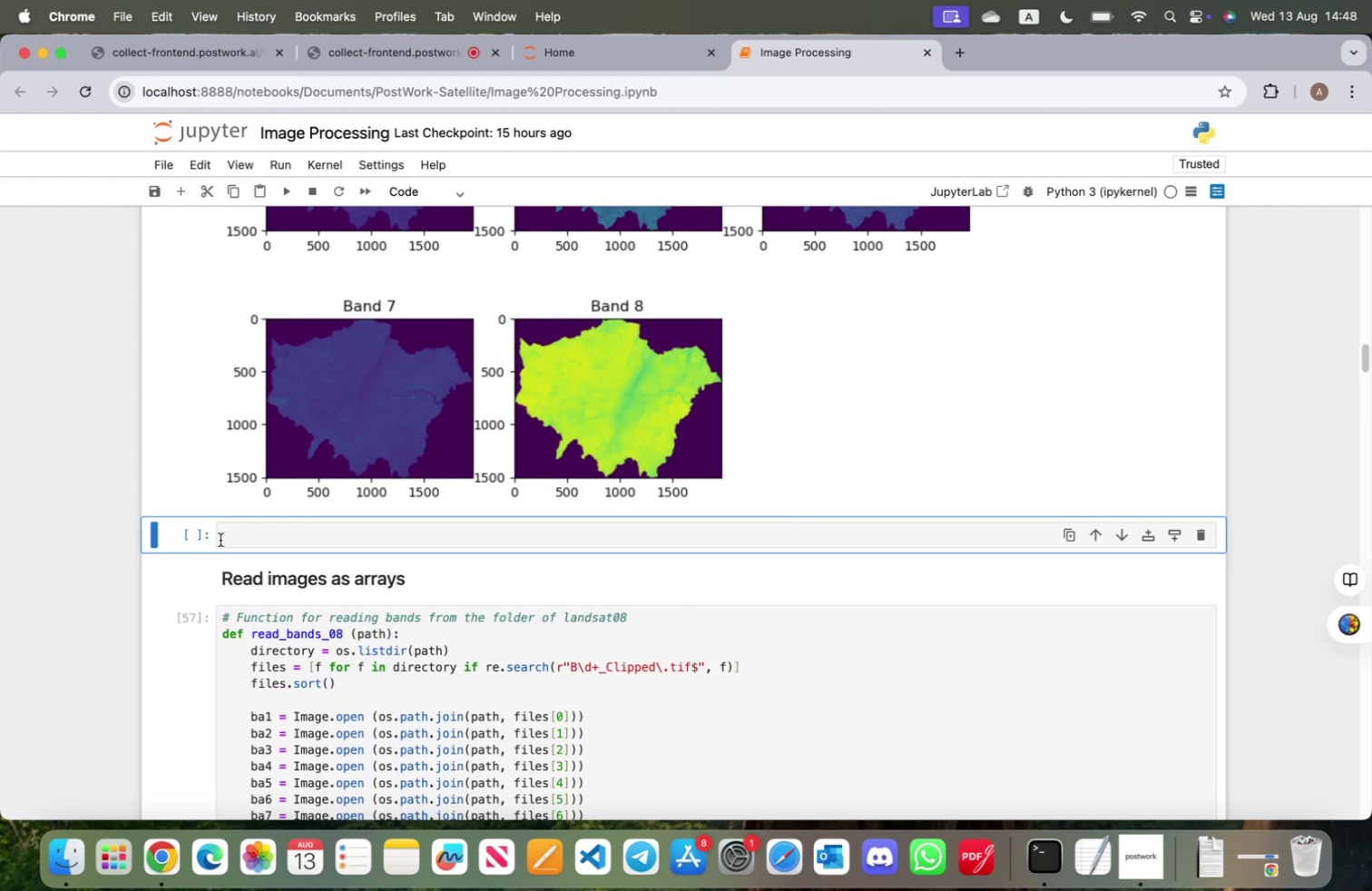 
left_click([223, 540])
 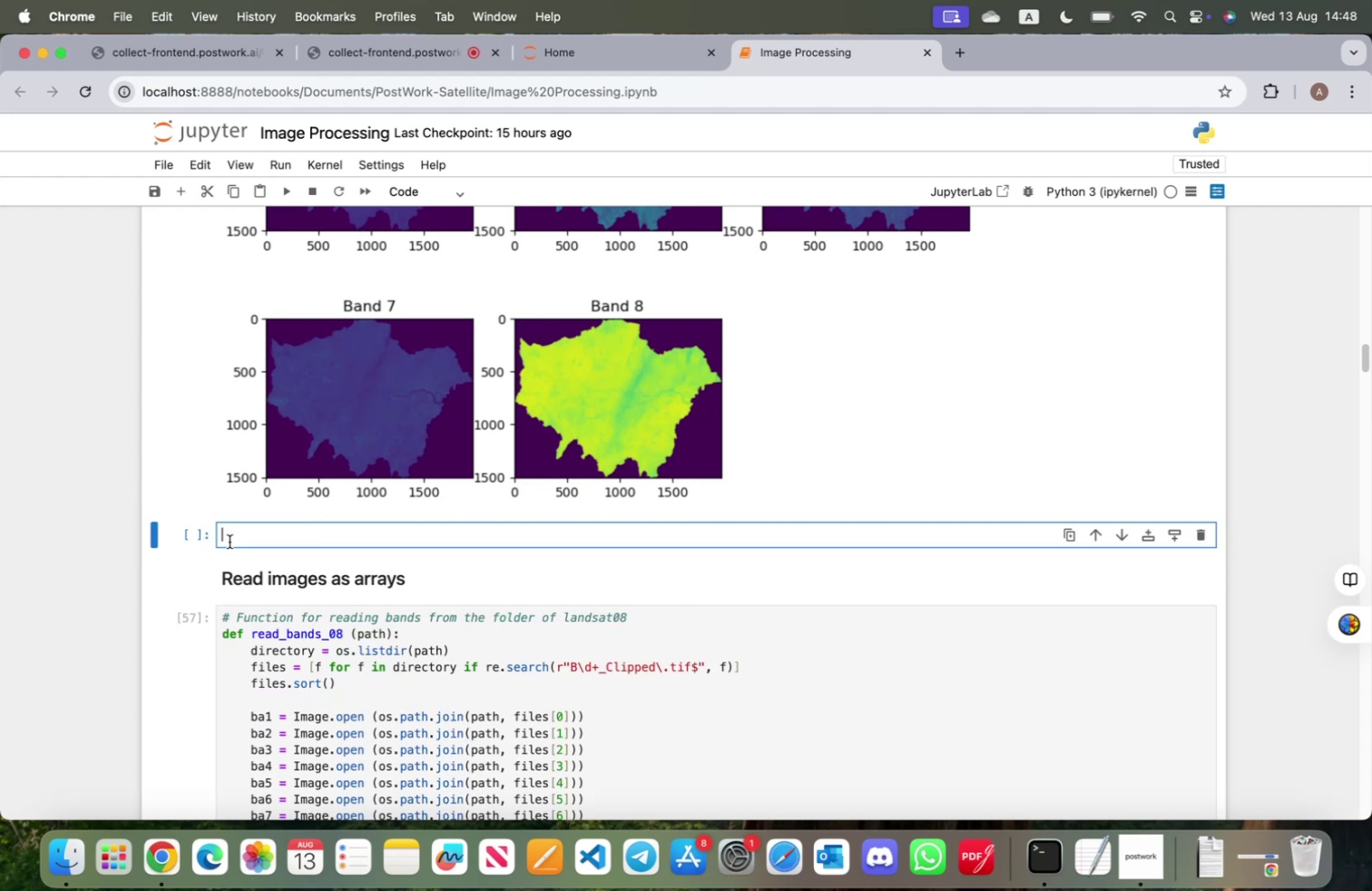 
hold_key(key=OptionLeft, duration=0.38)
 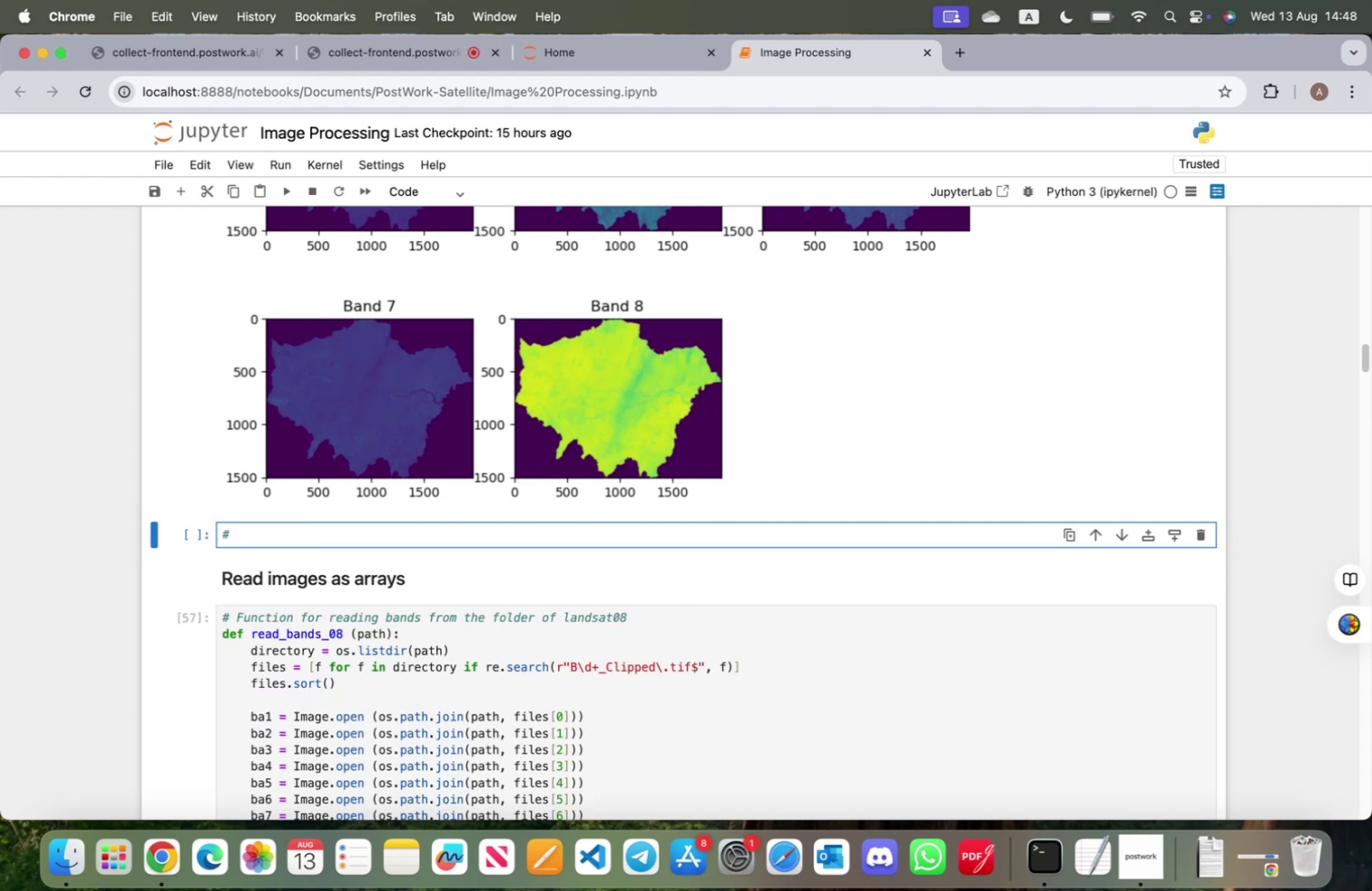 
type(3 Total are )
key(Backspace)
type( )
key(Backspace)
type(a of London)
 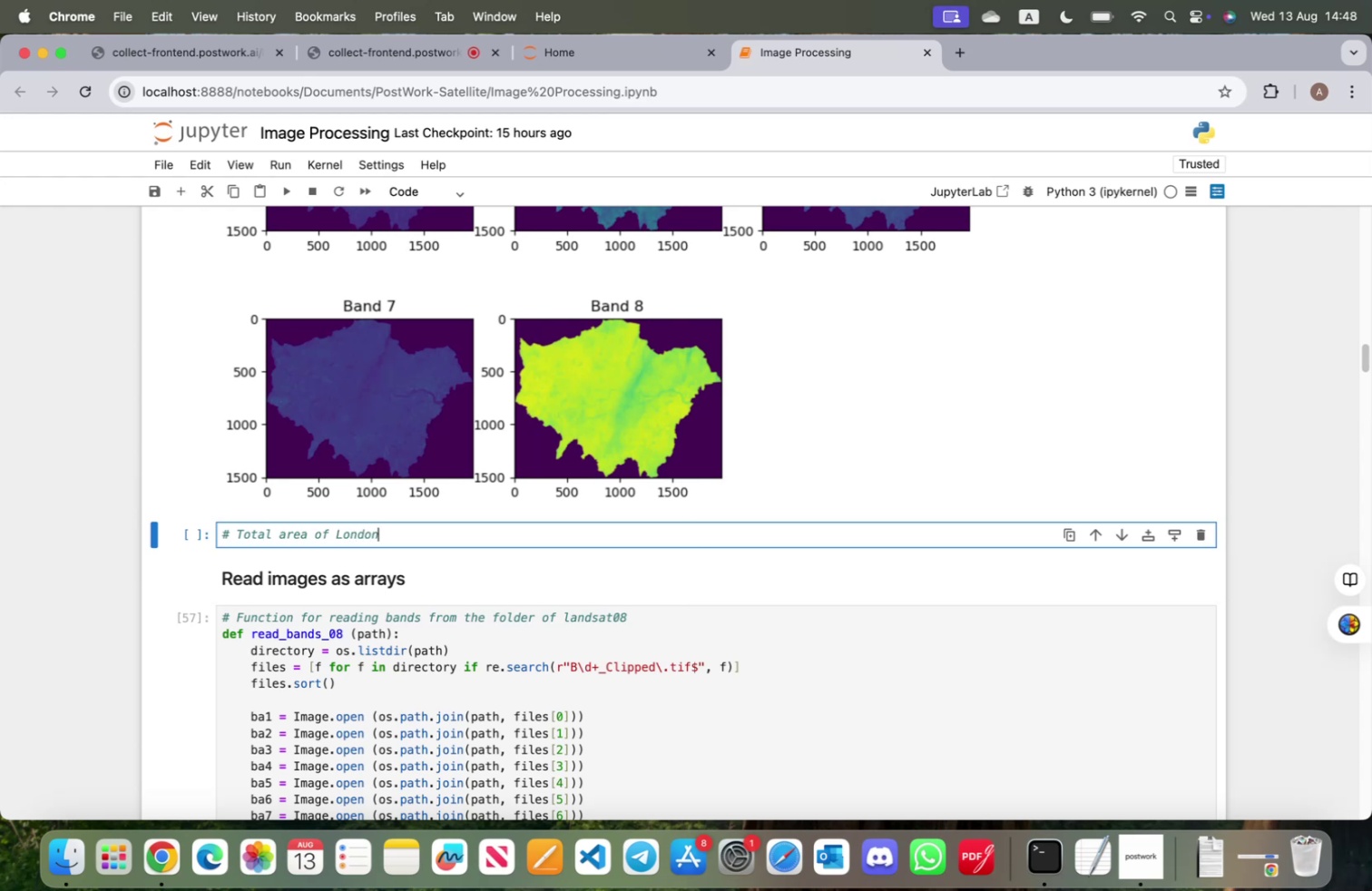 
key(Enter)
 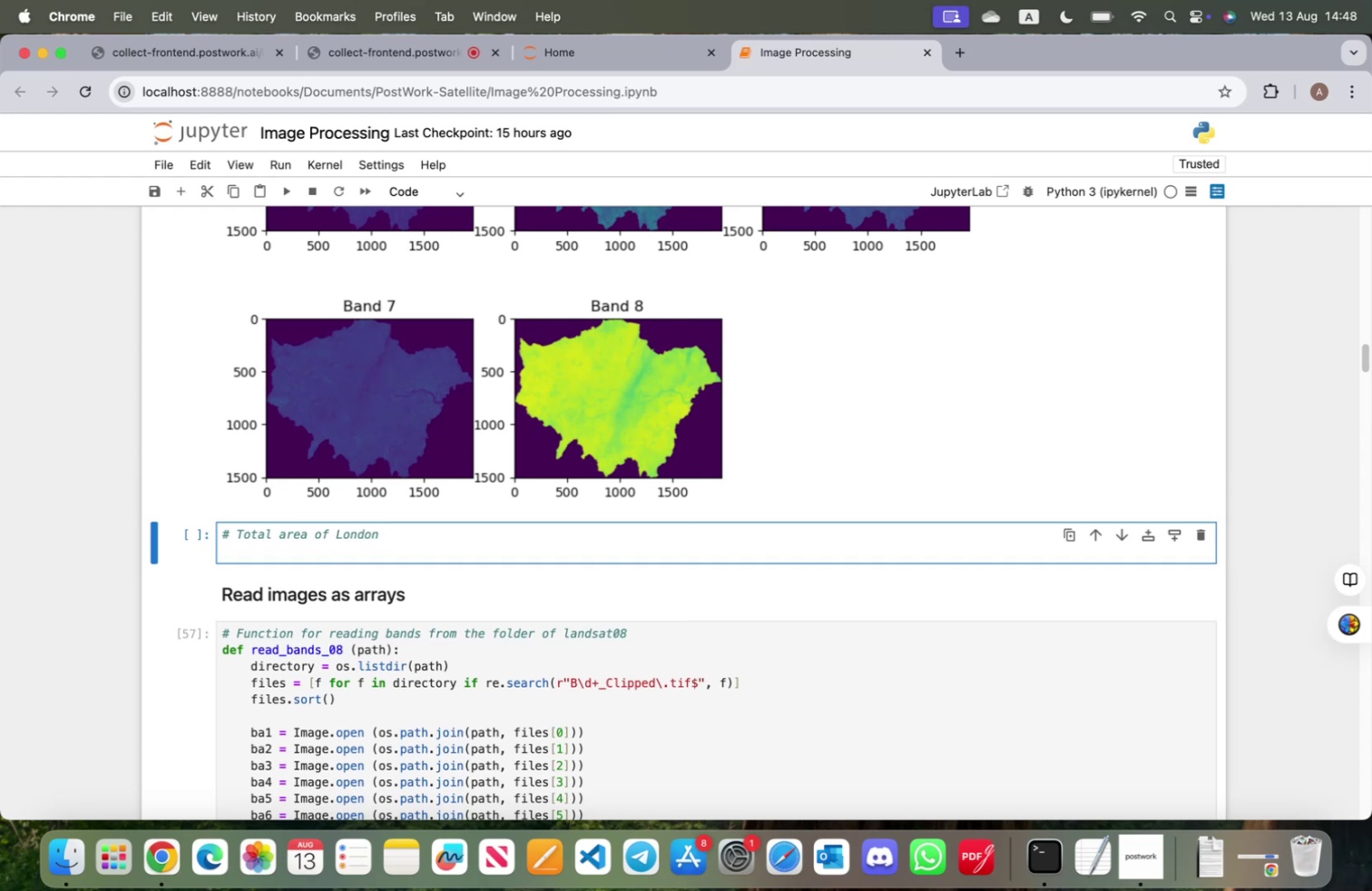 
type(area_london = ba1>0))
 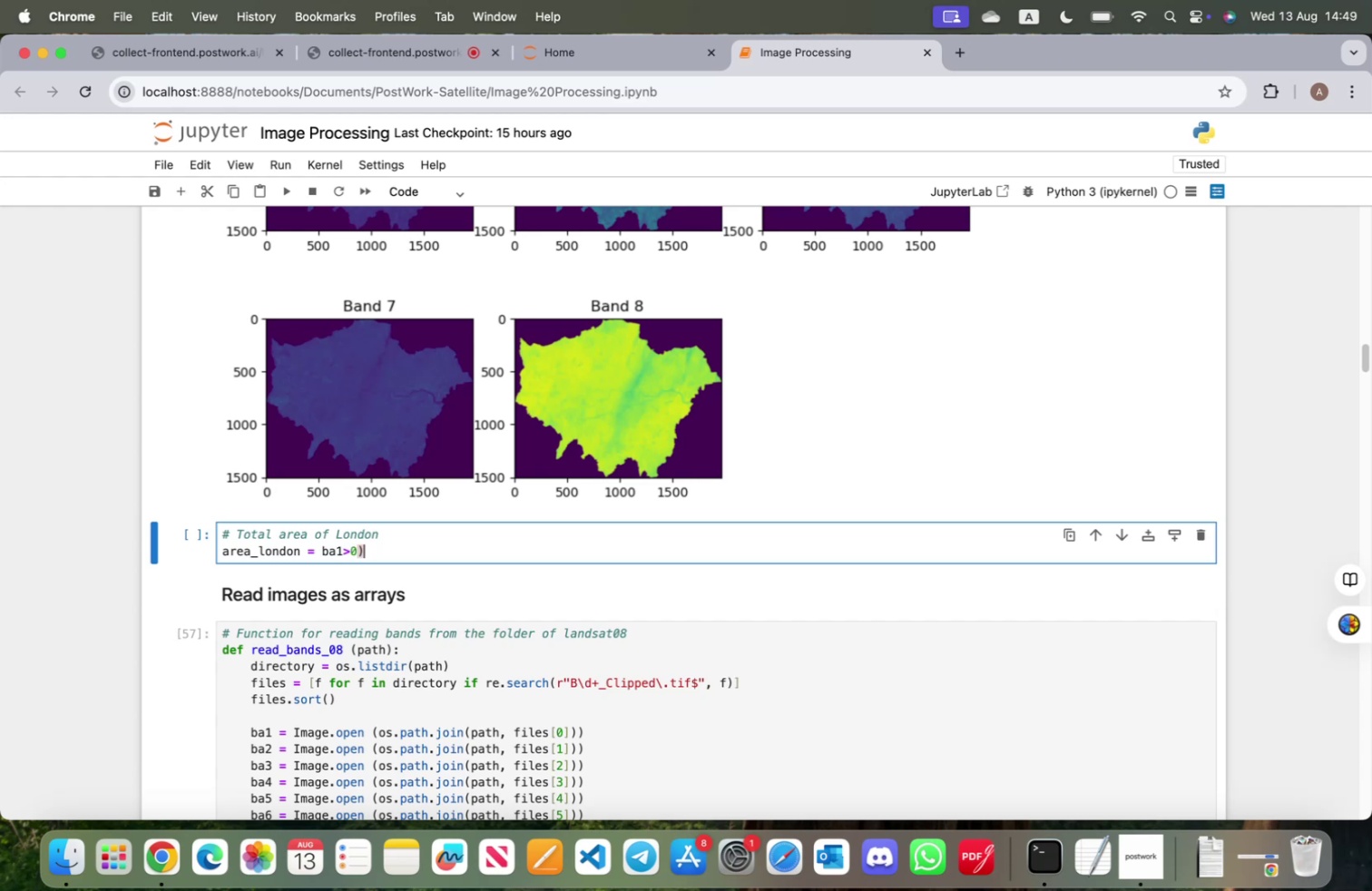 
key(ArrowLeft)
 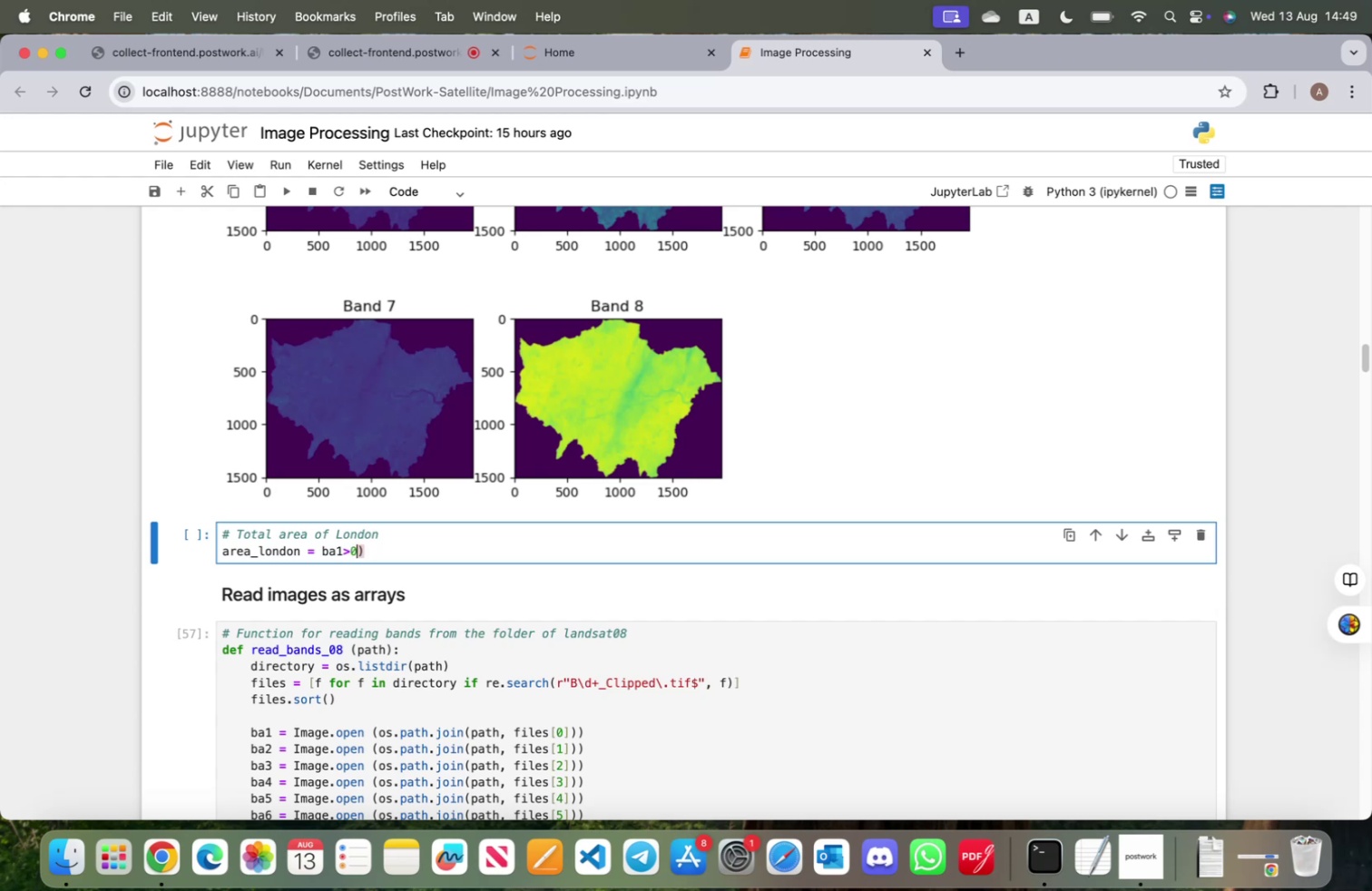 
key(ArrowLeft)
 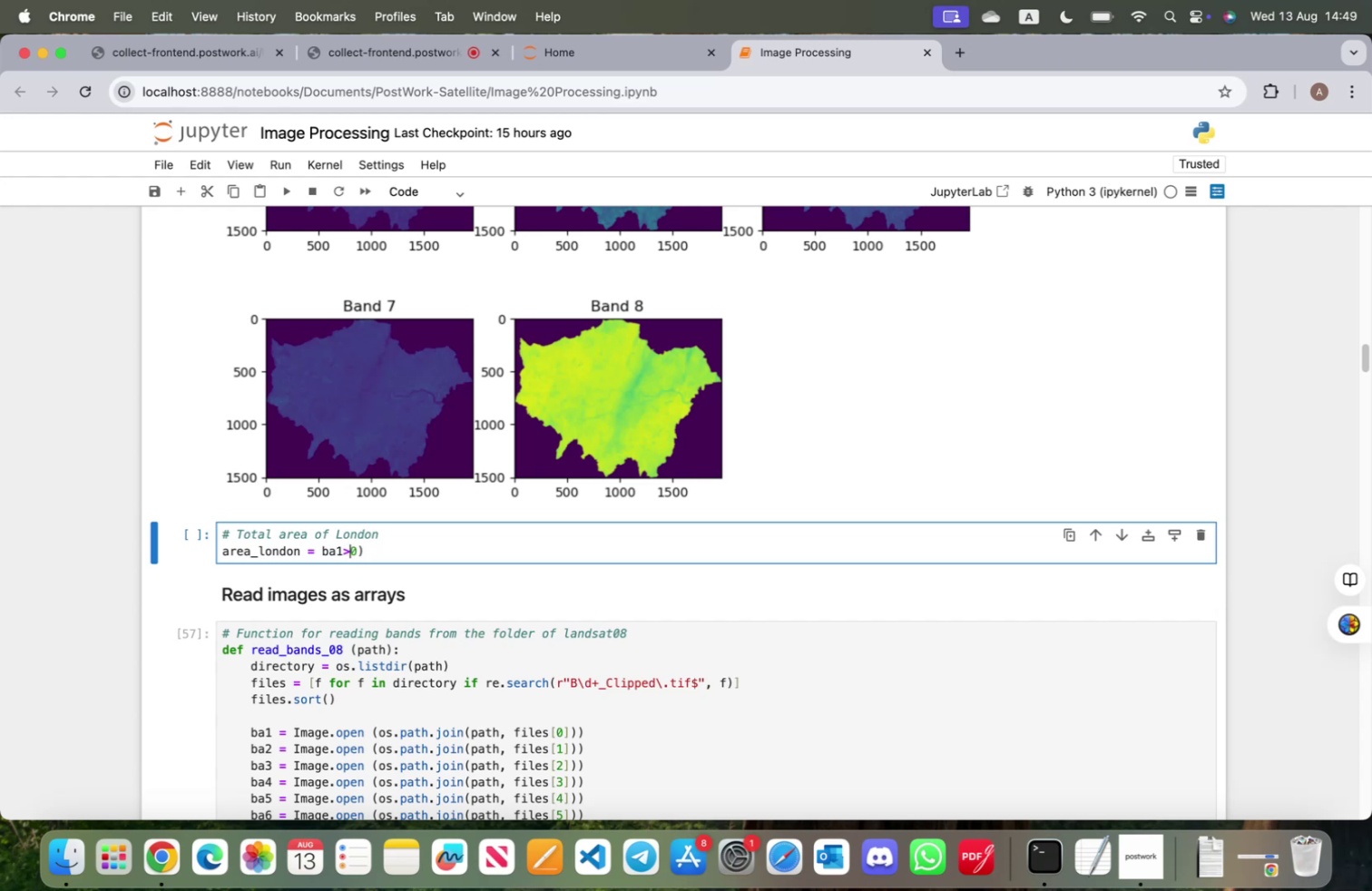 
key(ArrowLeft)
 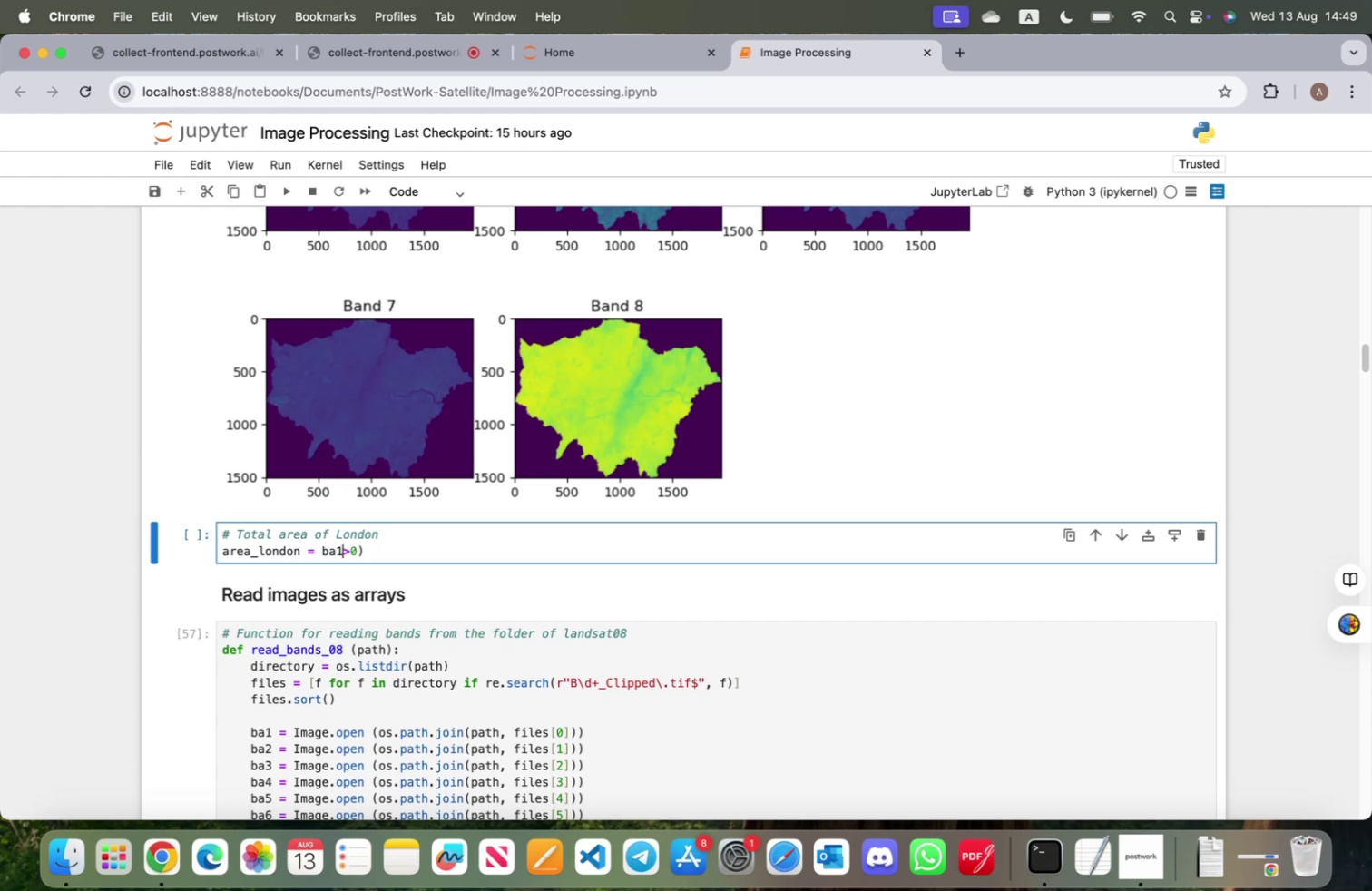 
key(ArrowLeft)
 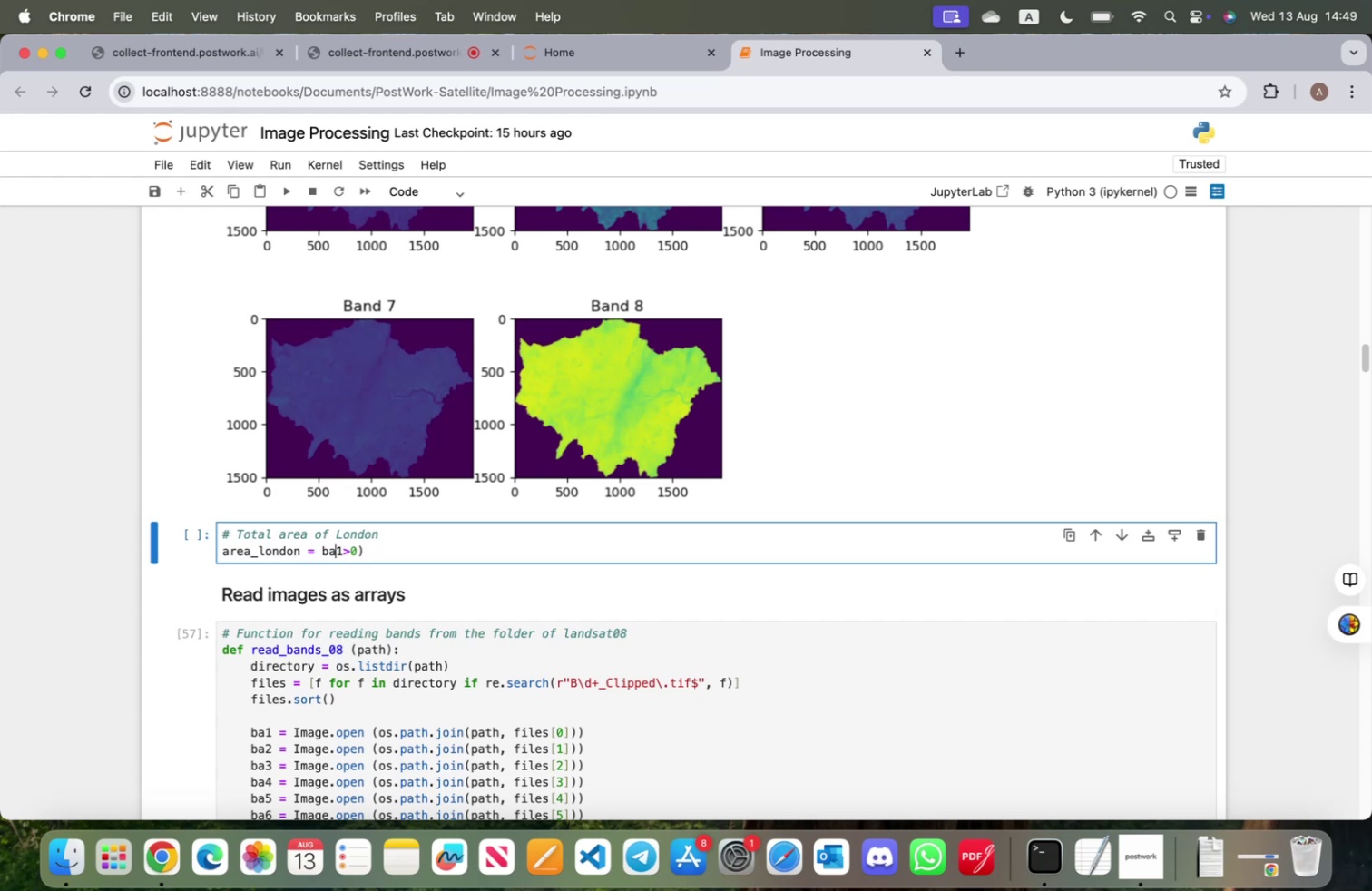 
key(ArrowLeft)
 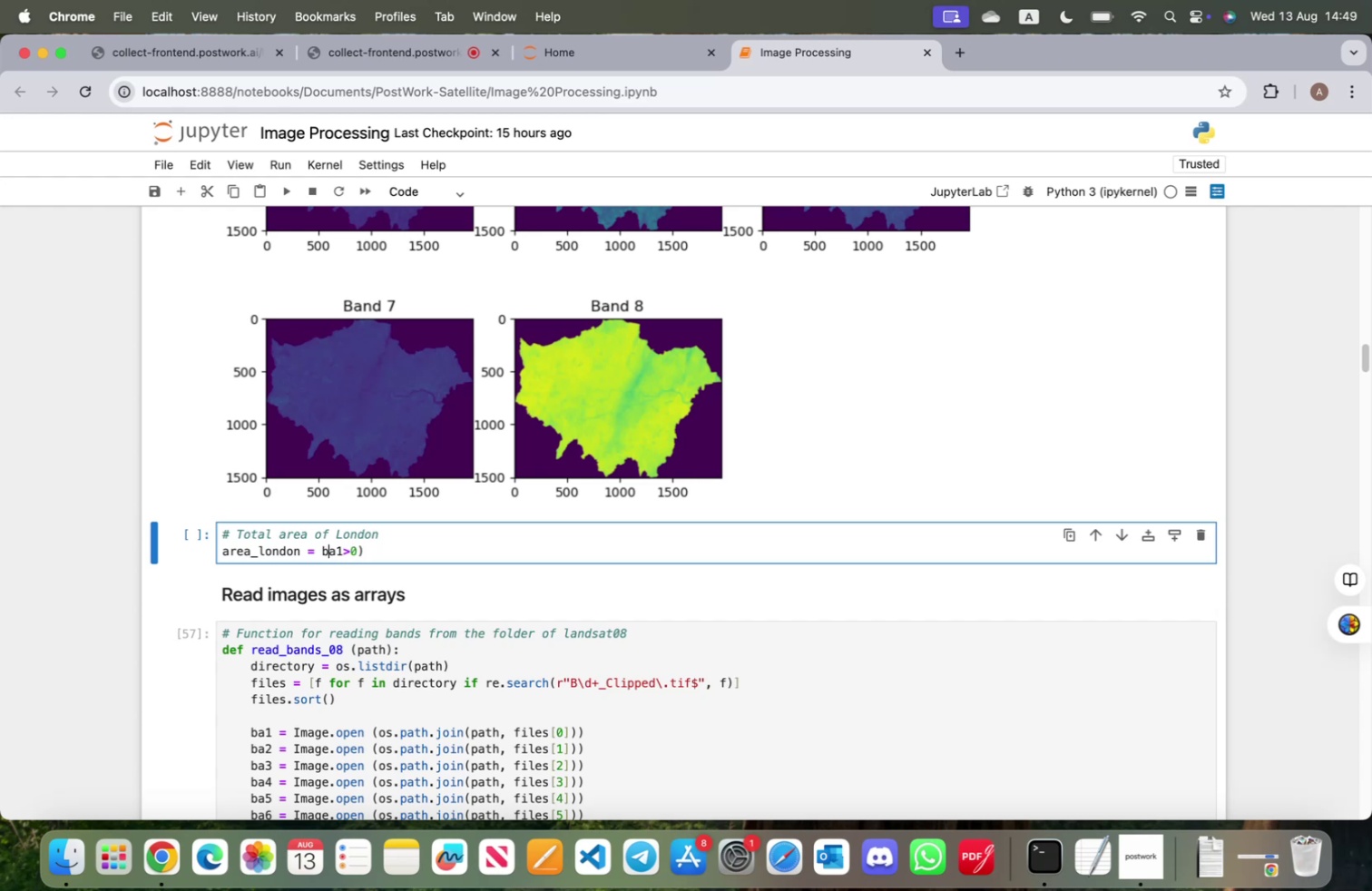 
key(ArrowLeft)
 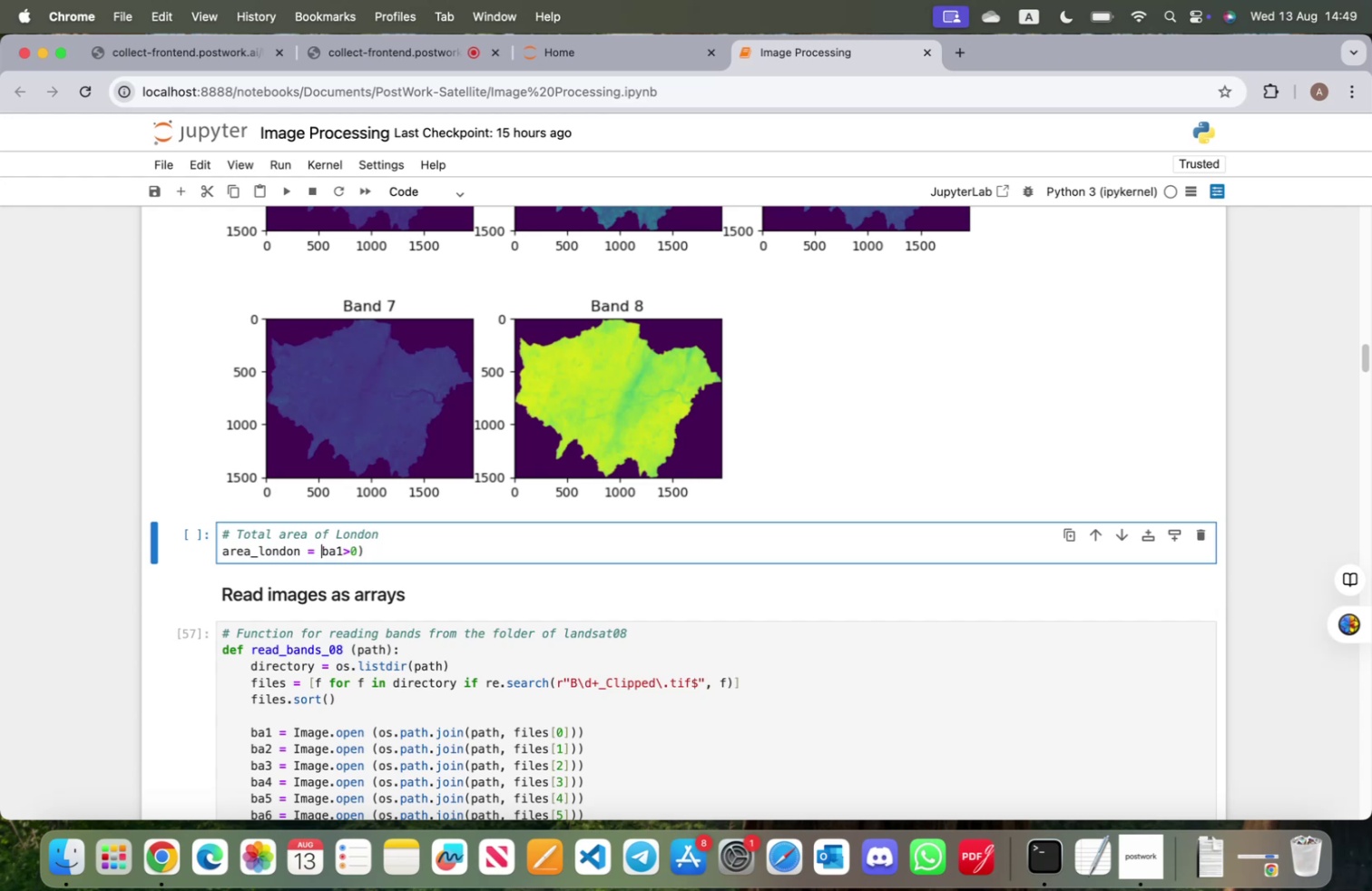 
key(Shift+9)
 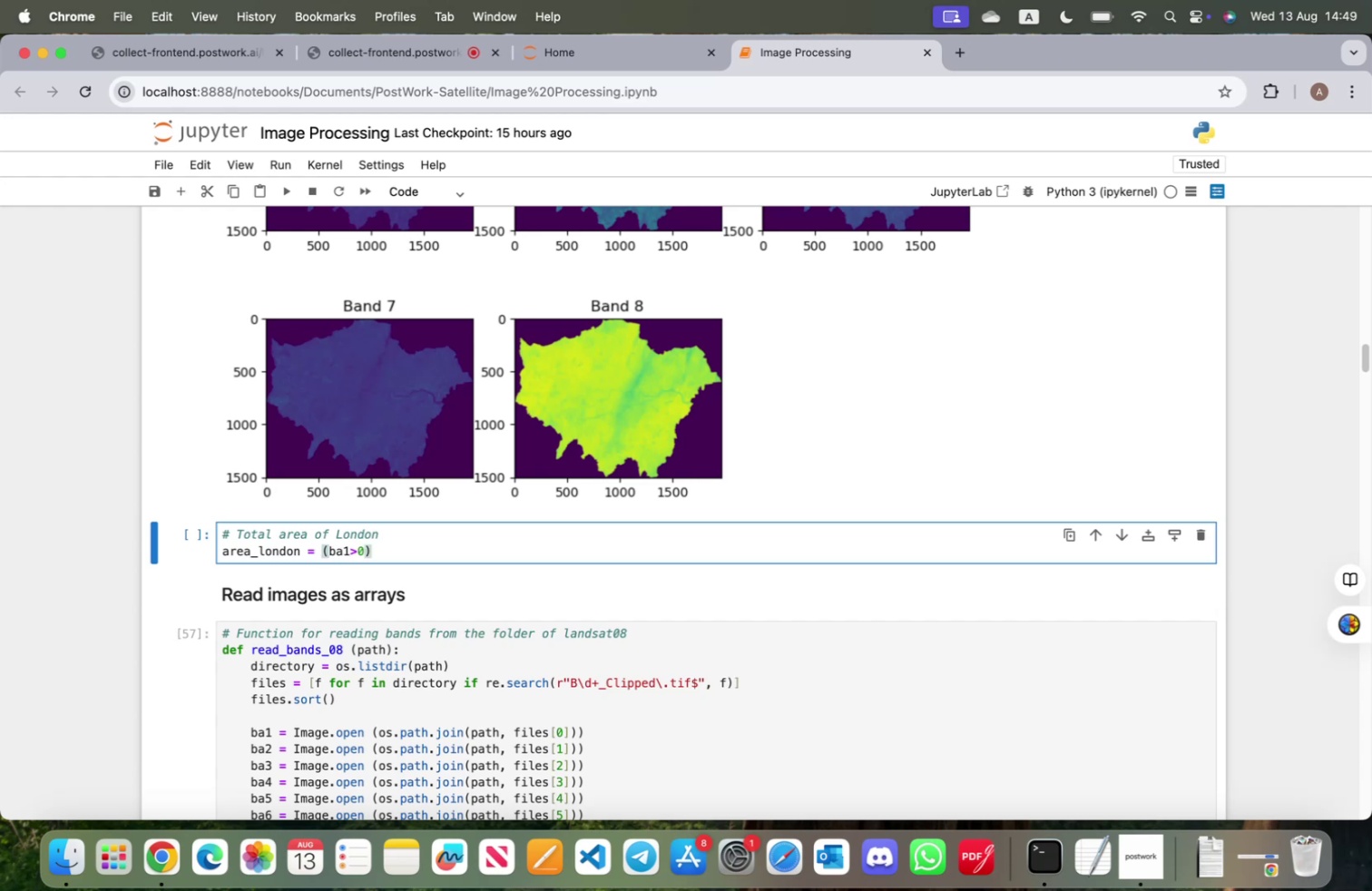 
hold_key(key=ArrowRight, duration=0.78)
 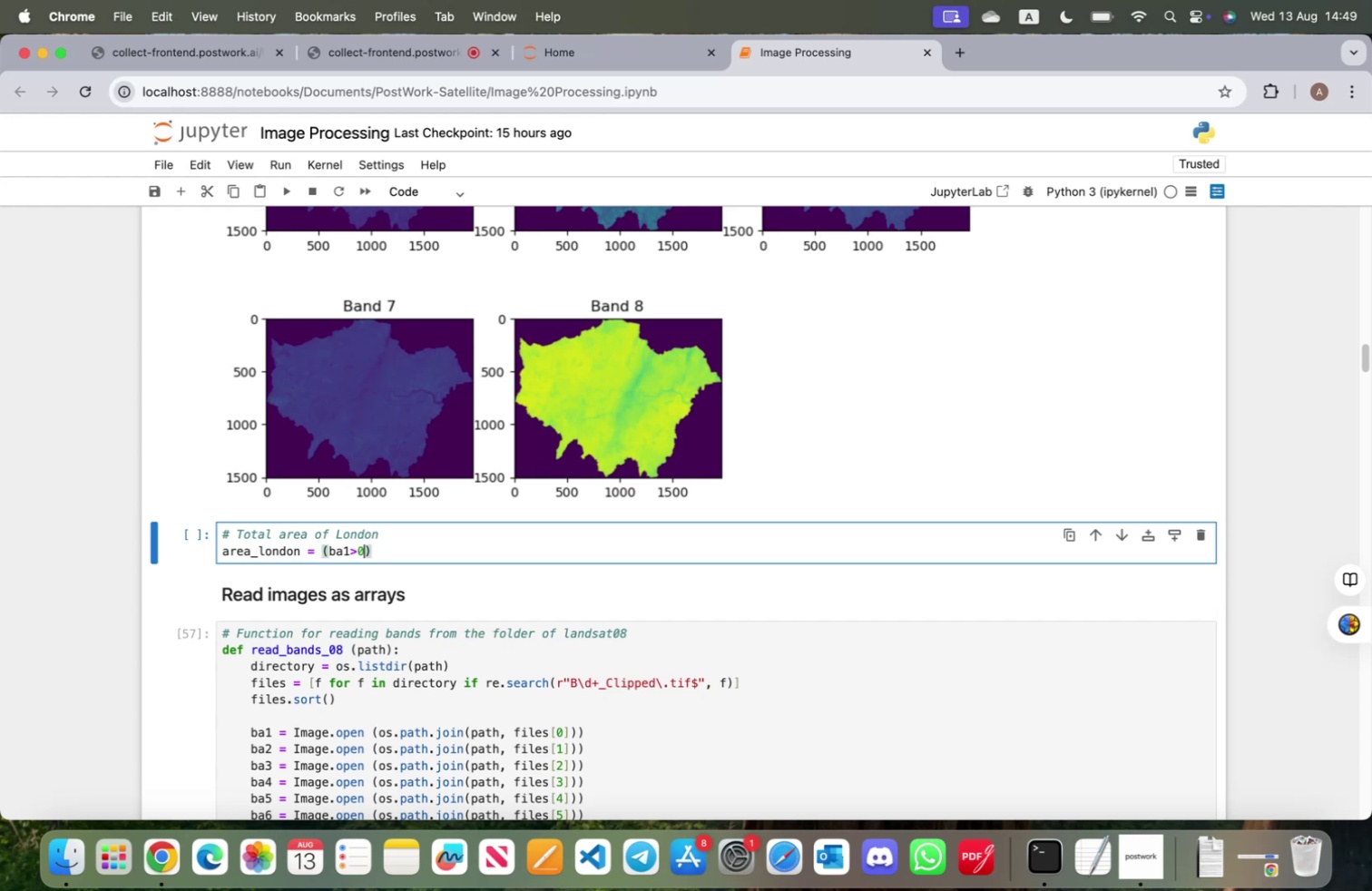 
key(ArrowRight)
 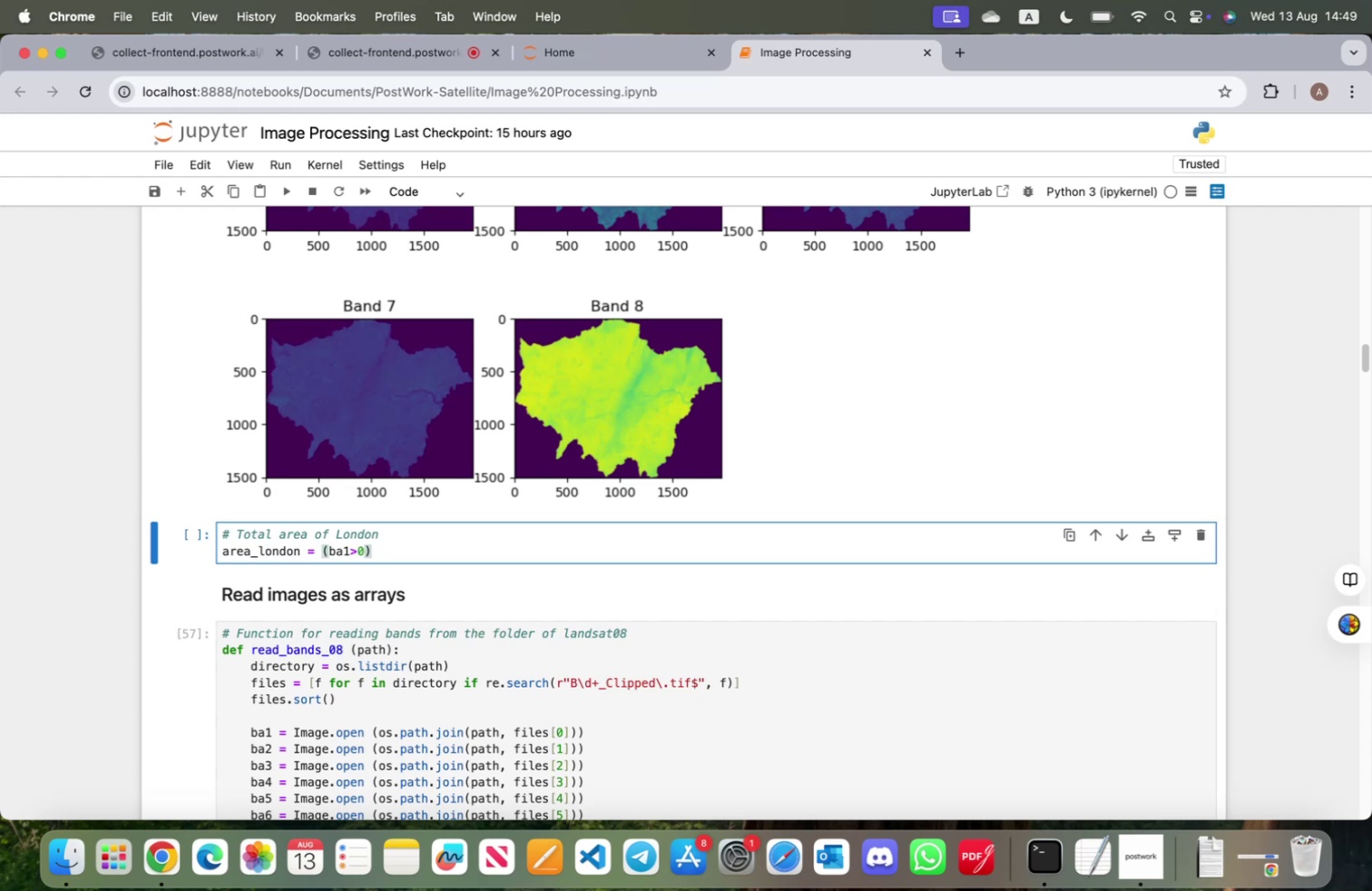 
type(*30*30))
 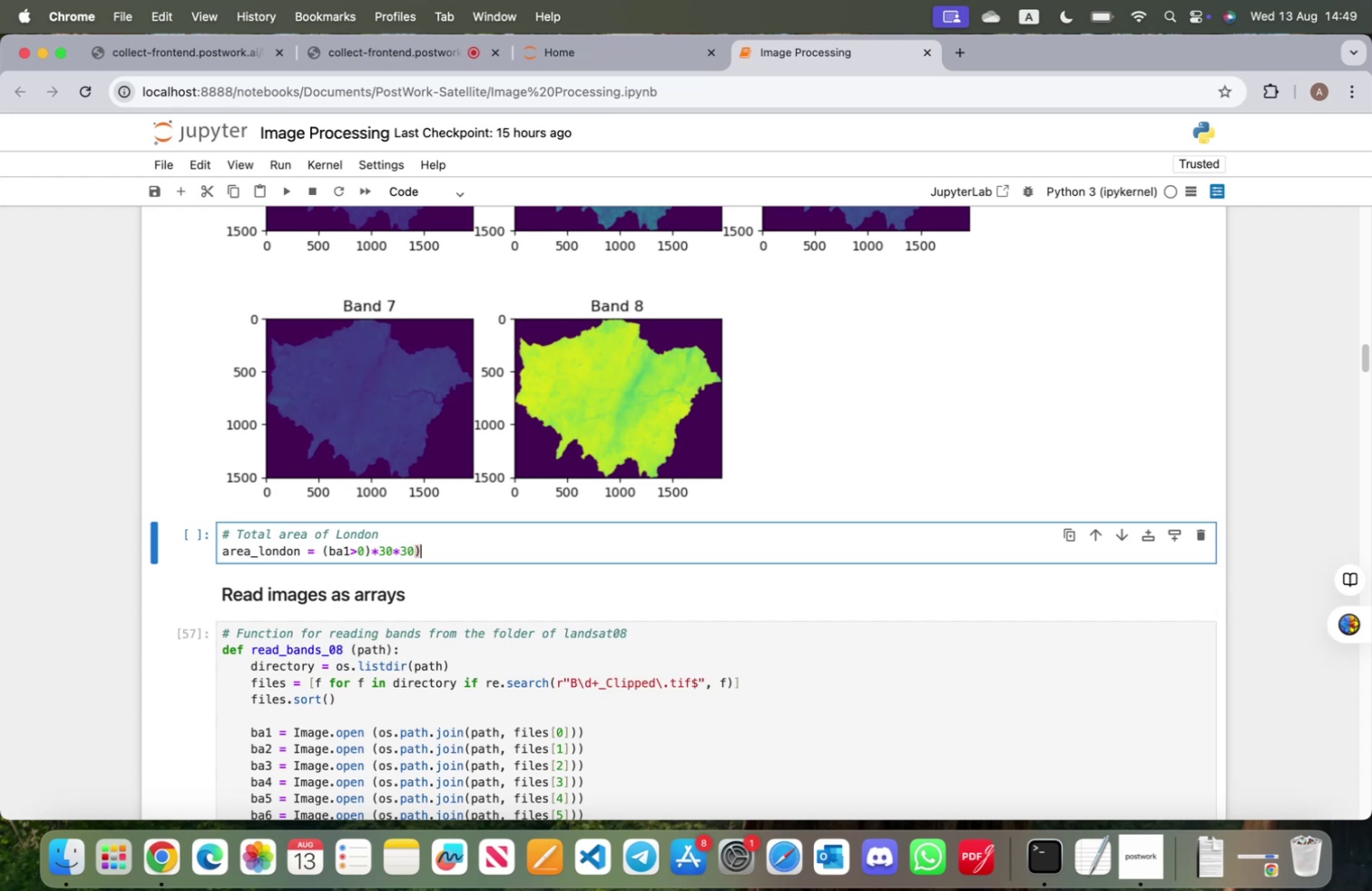 
 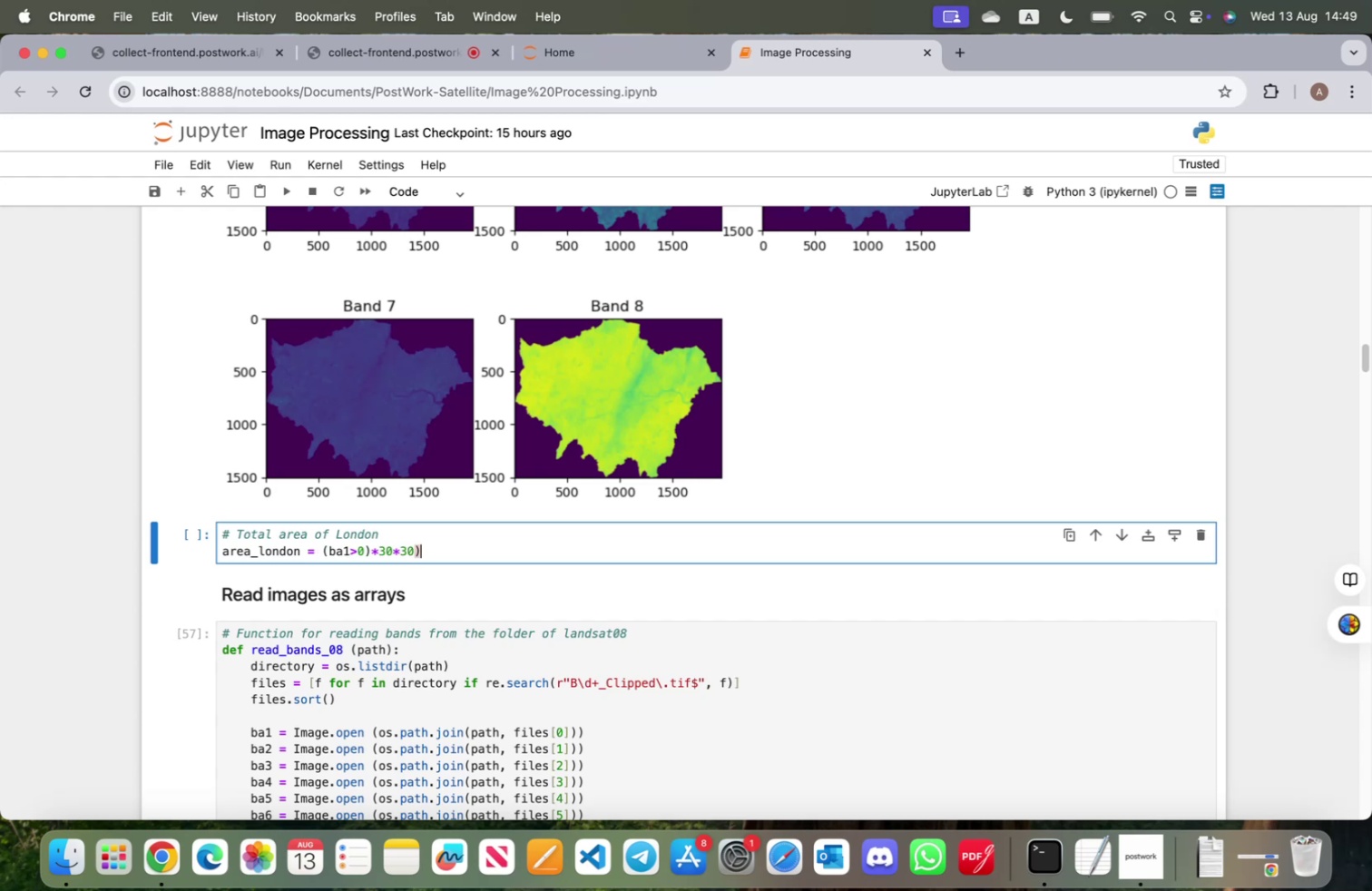 
hold_key(key=ArrowLeft, duration=1.31)
 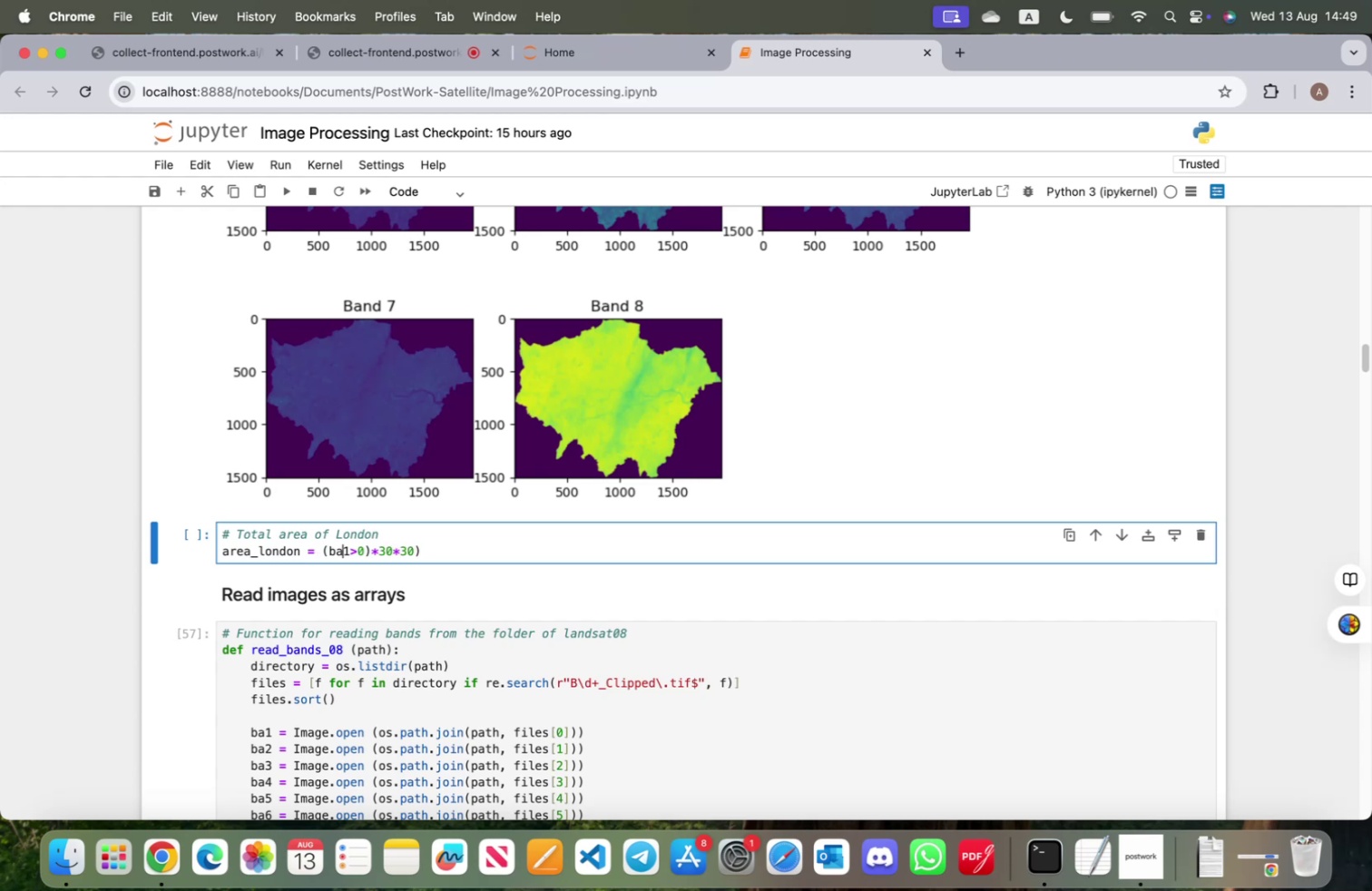 
key(ArrowLeft)
 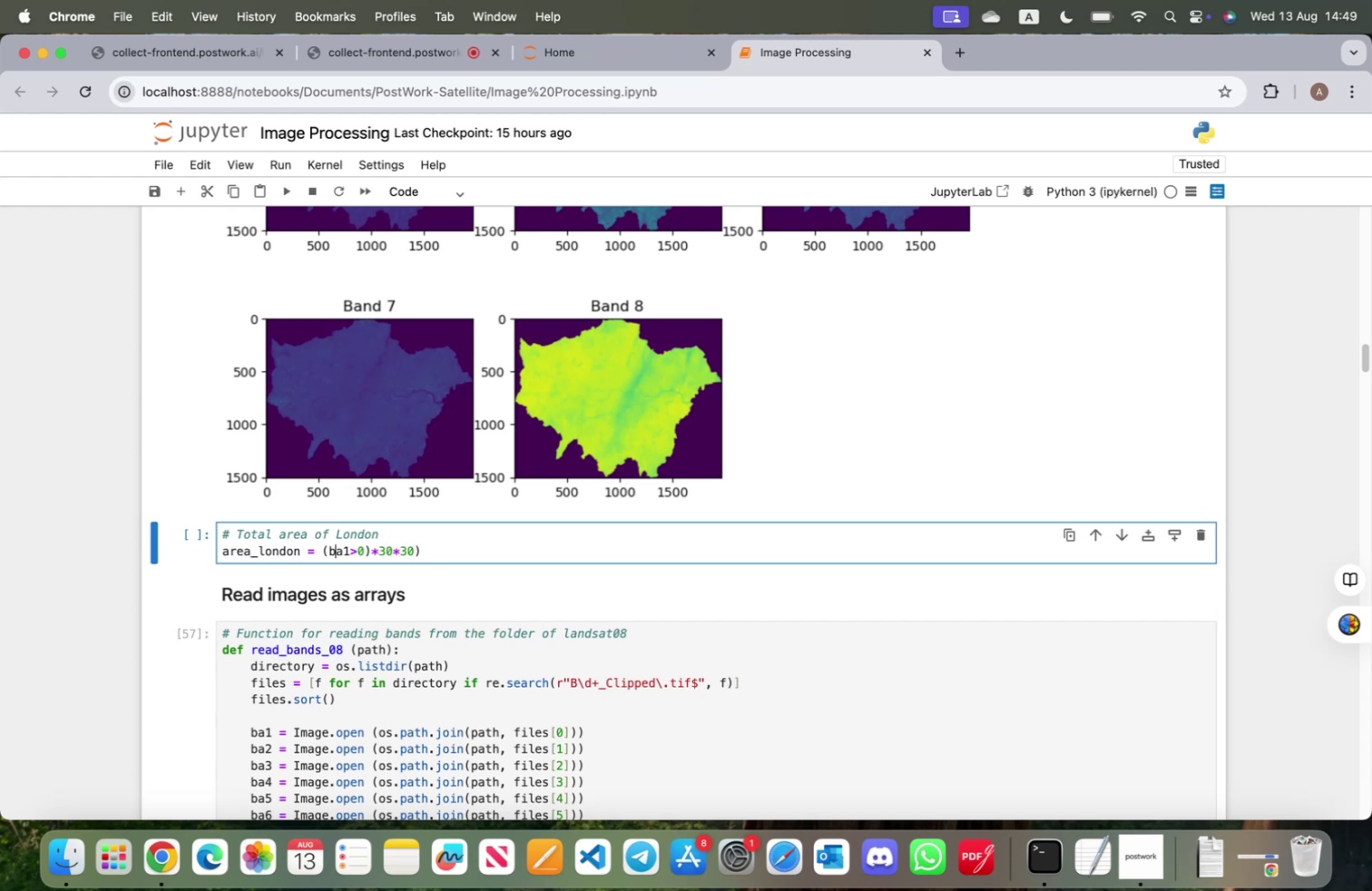 
key(ArrowLeft)
 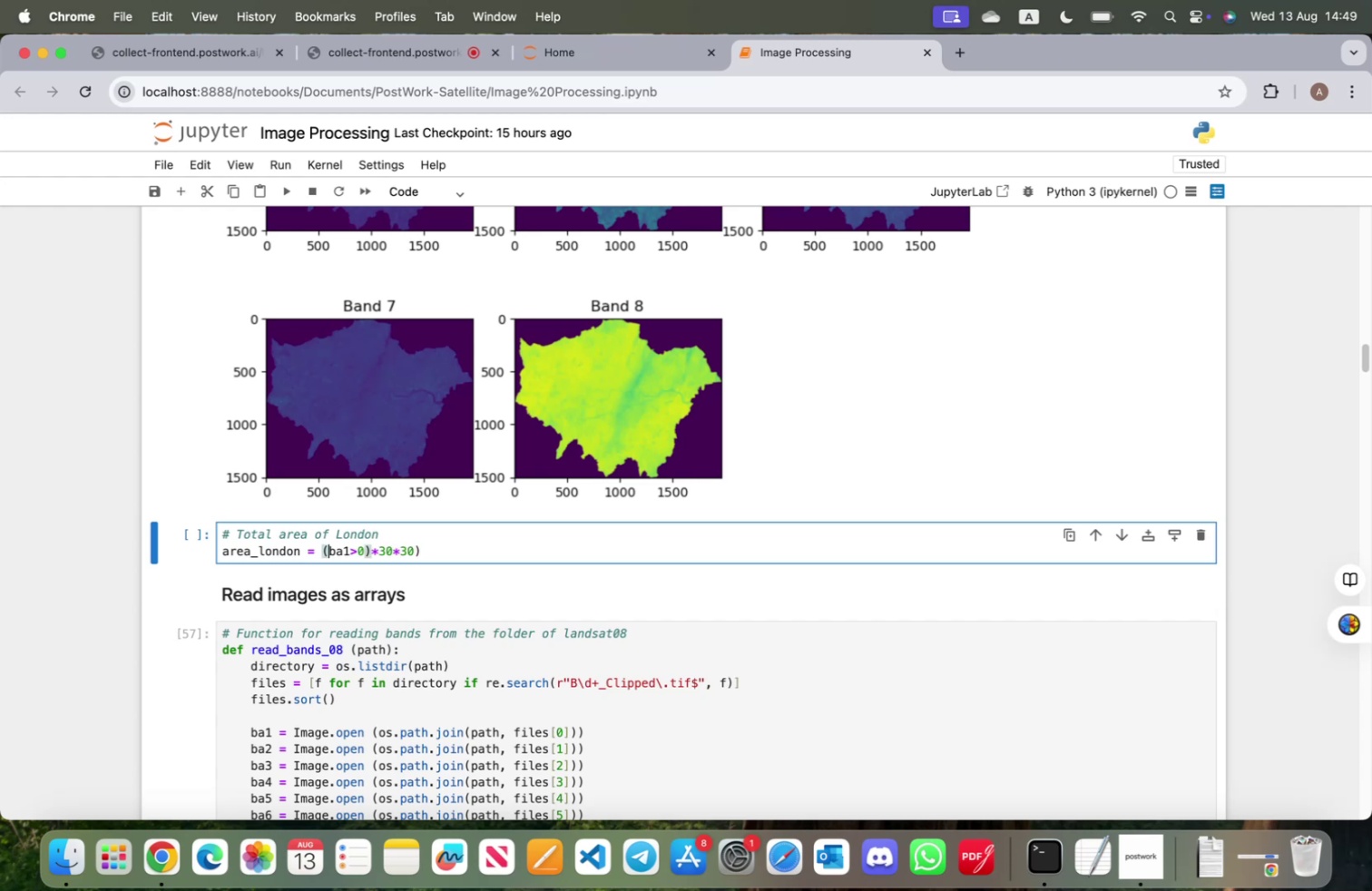 
key(ArrowLeft)
 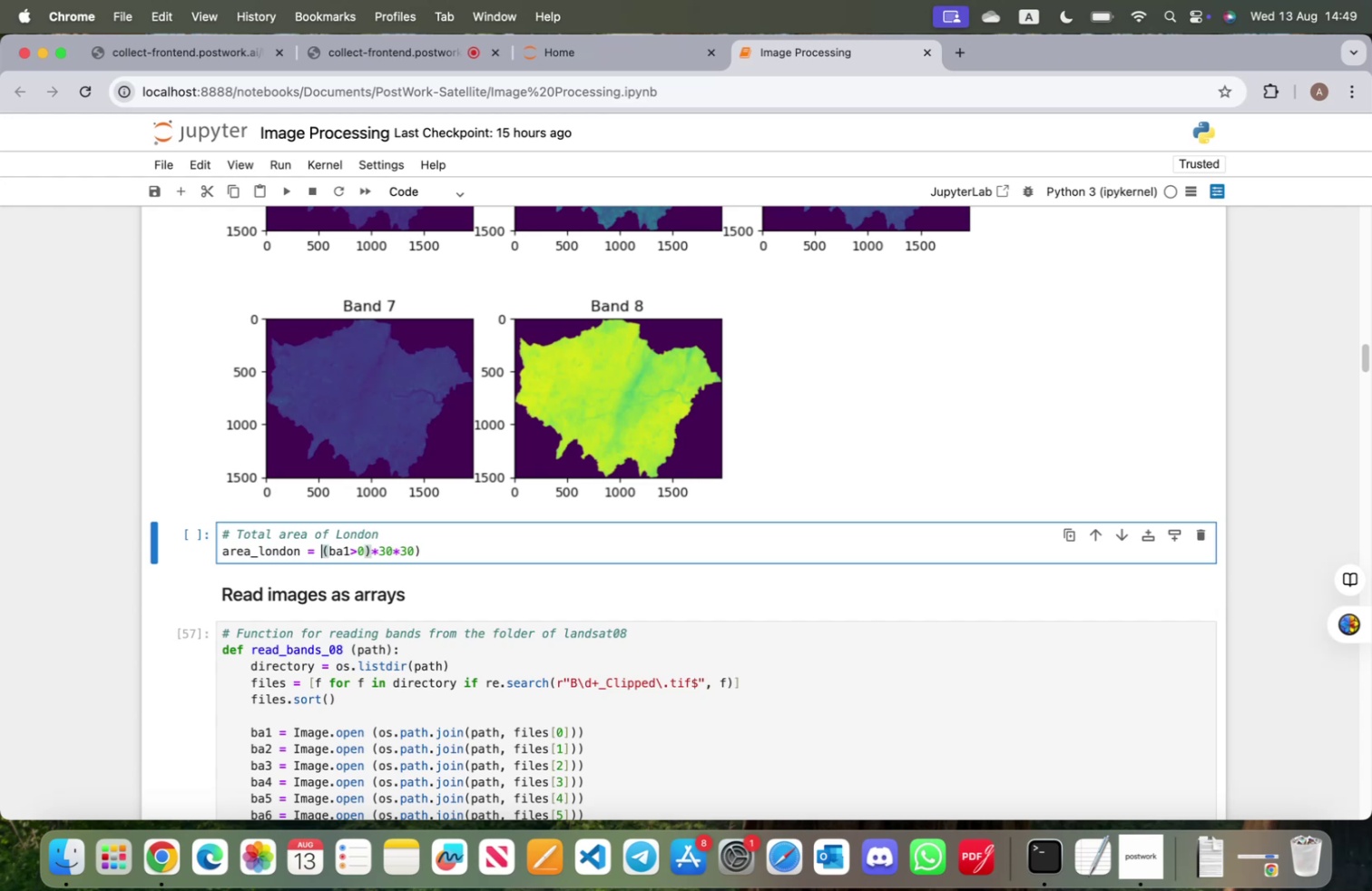 
key(Shift+9)
 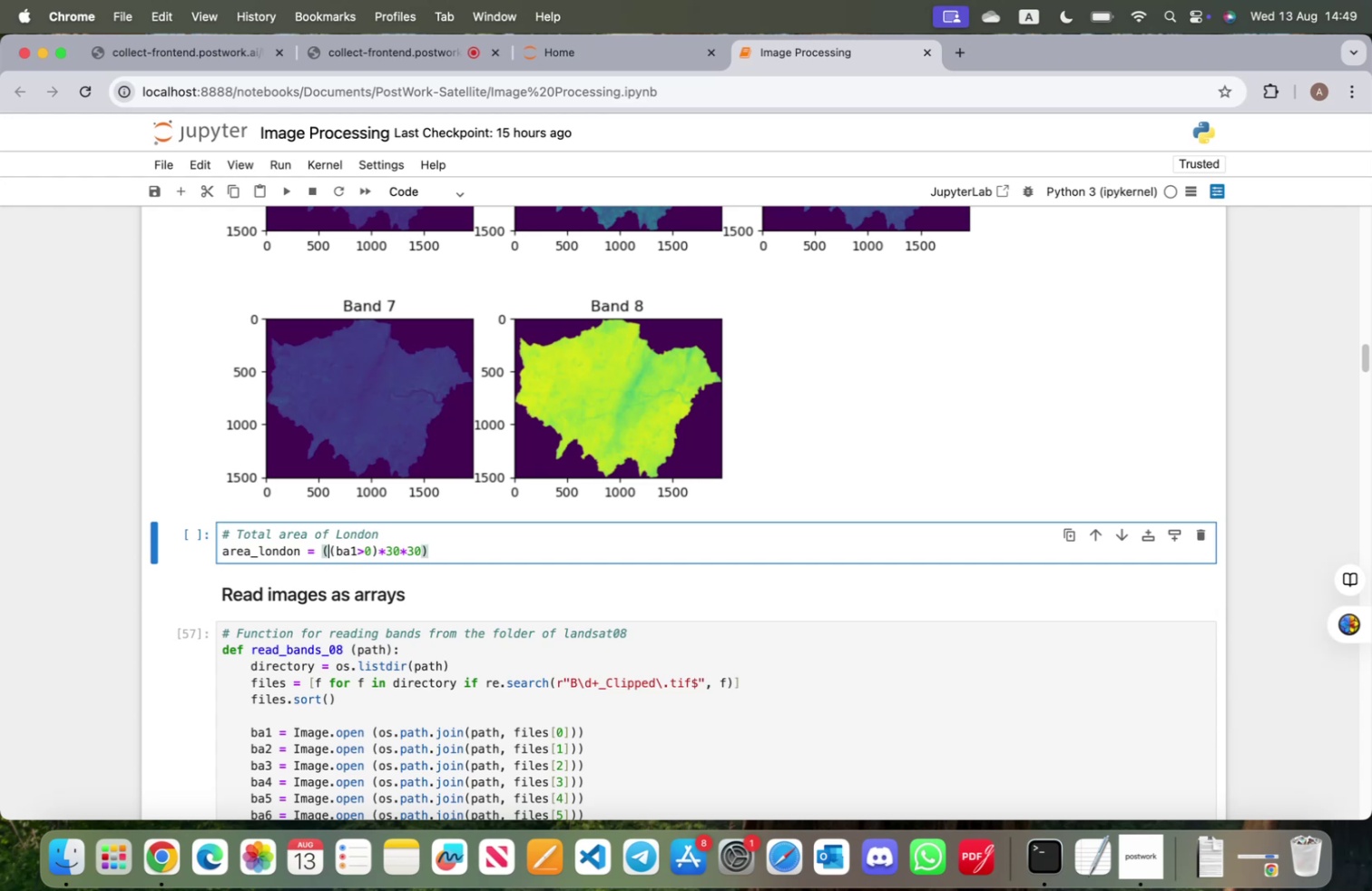 
hold_key(key=ArrowRight, duration=1.38)
 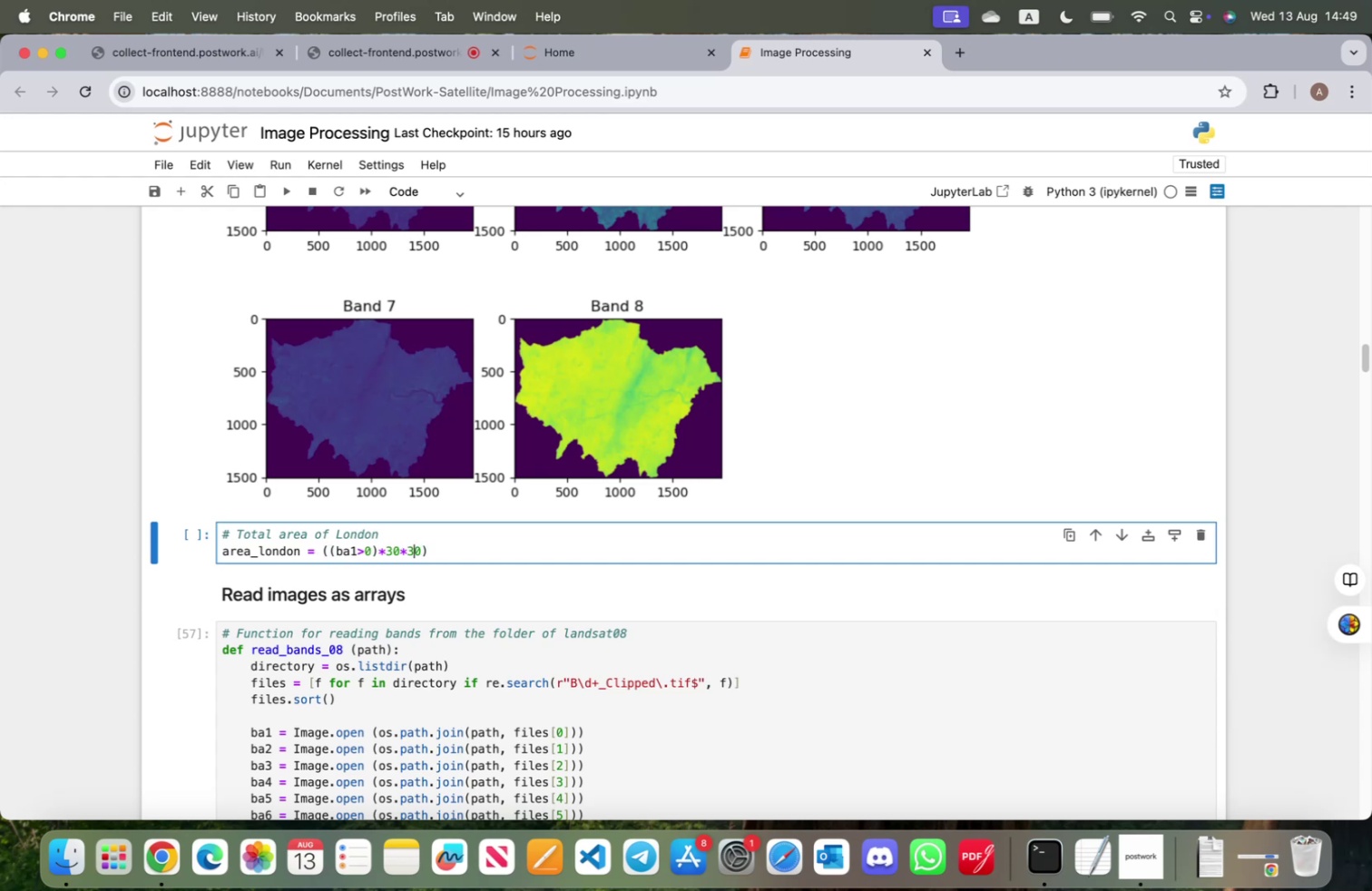 
key(ArrowRight)
 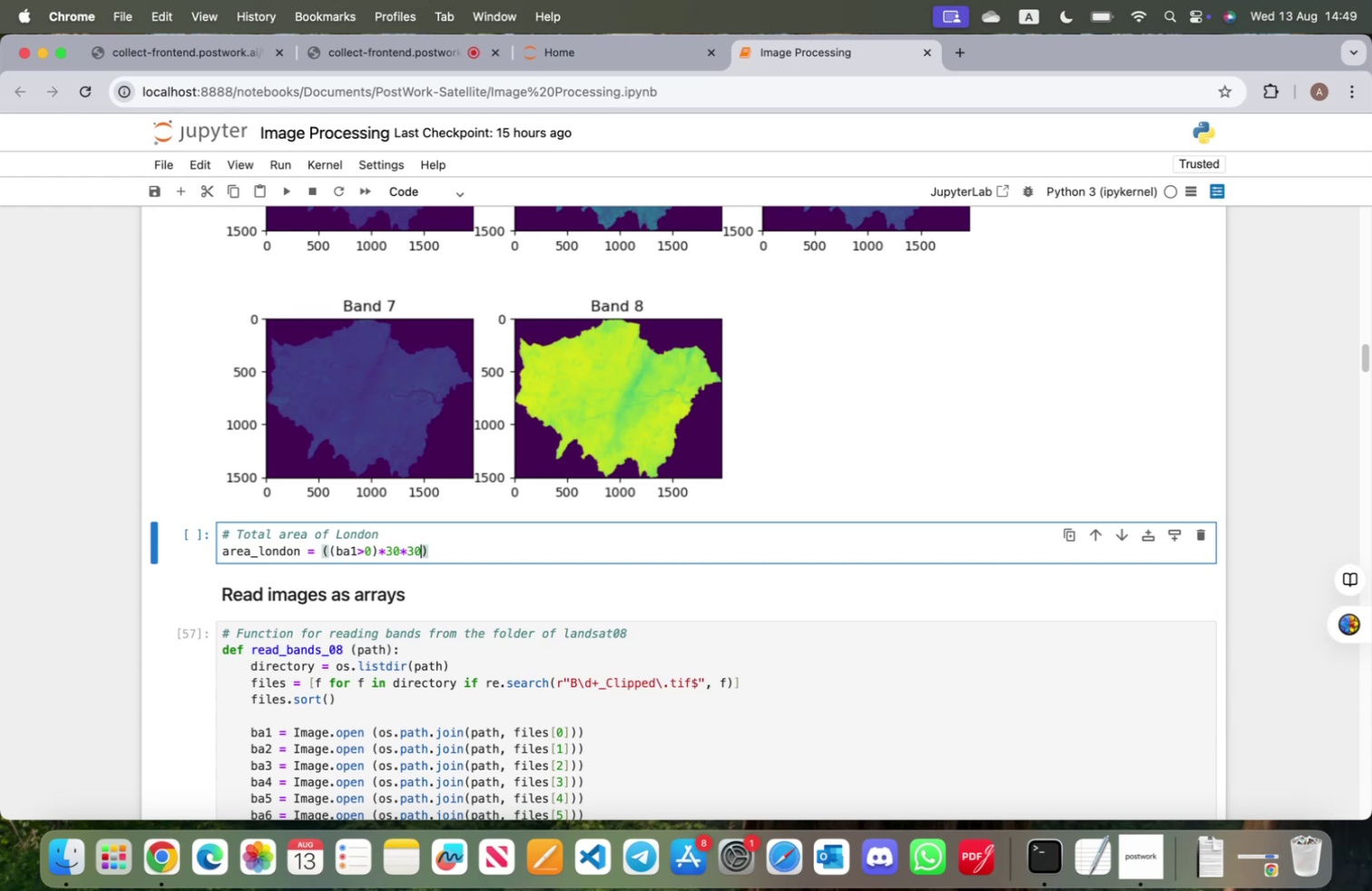 
key(ArrowRight)
 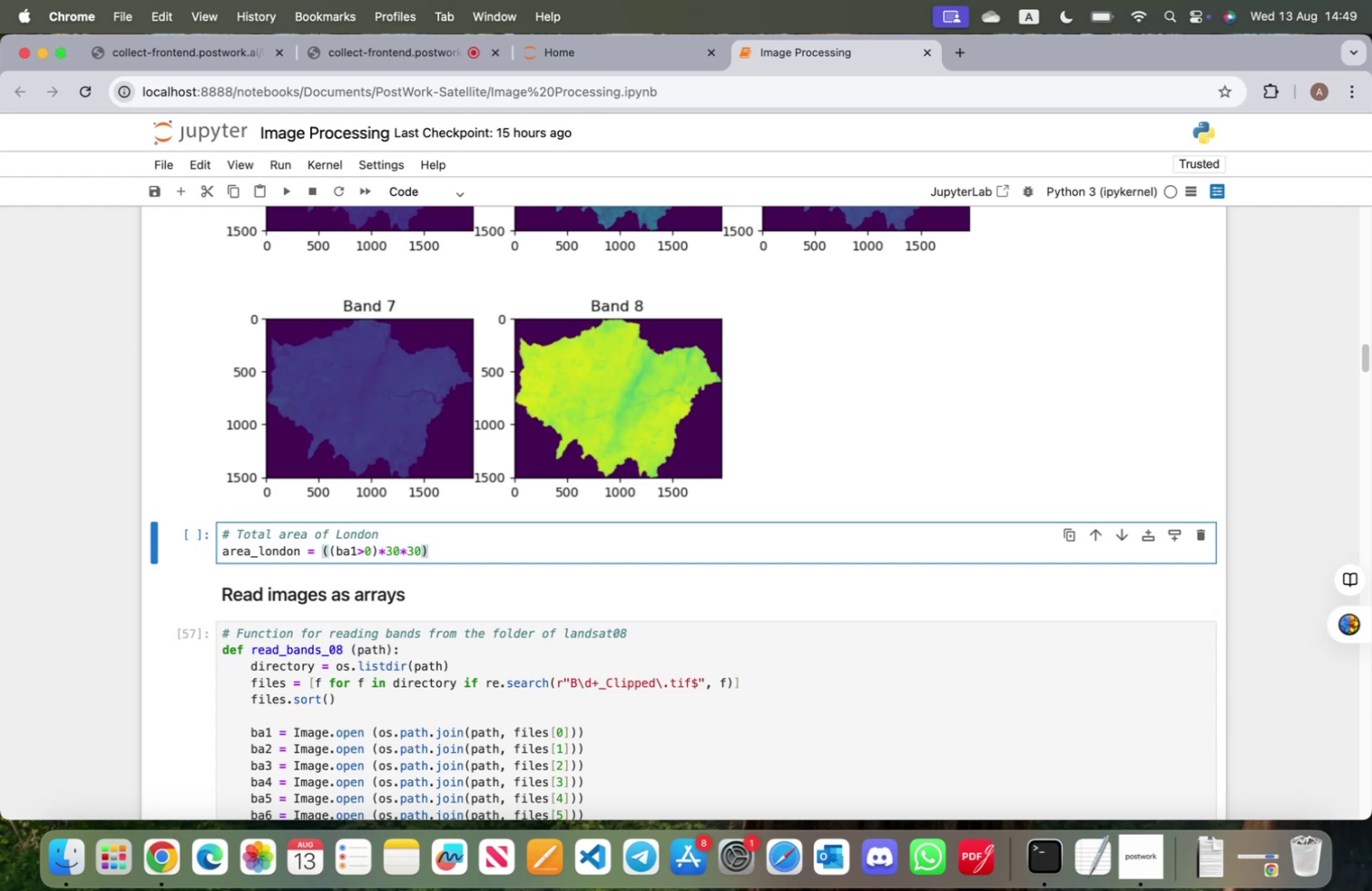 
type(/1000000)
 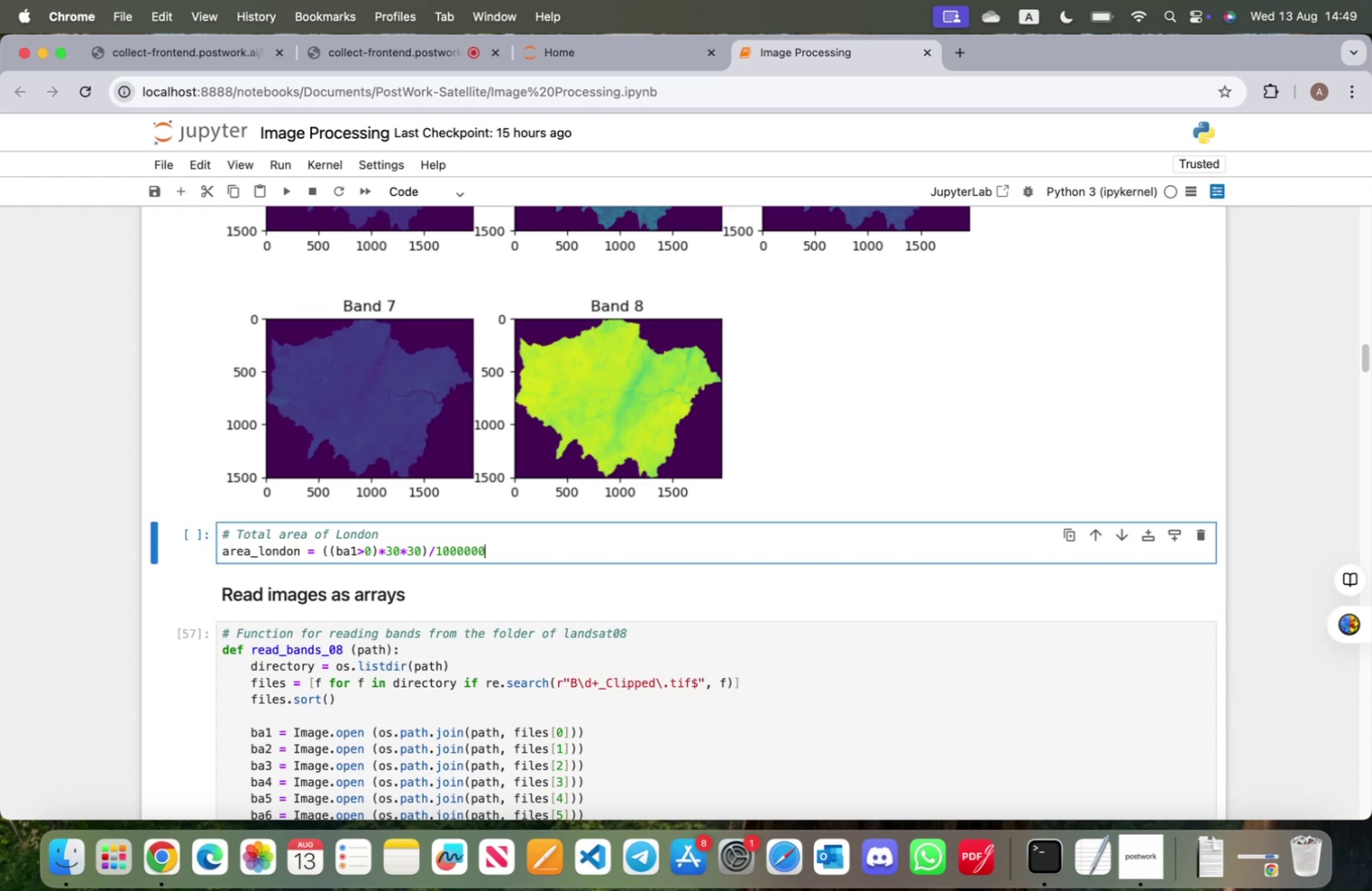 
key(Enter)
 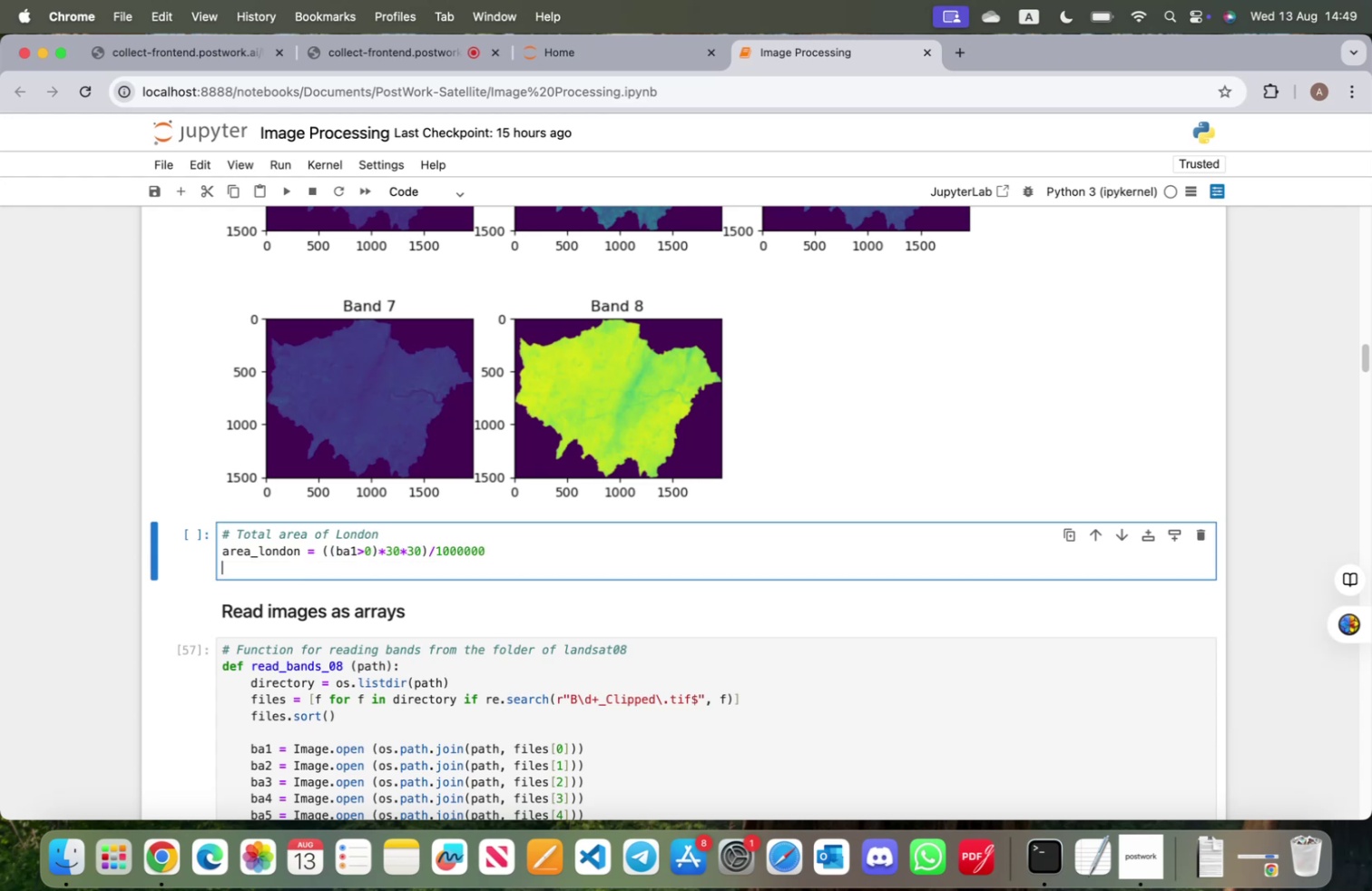 
type(area_london)
 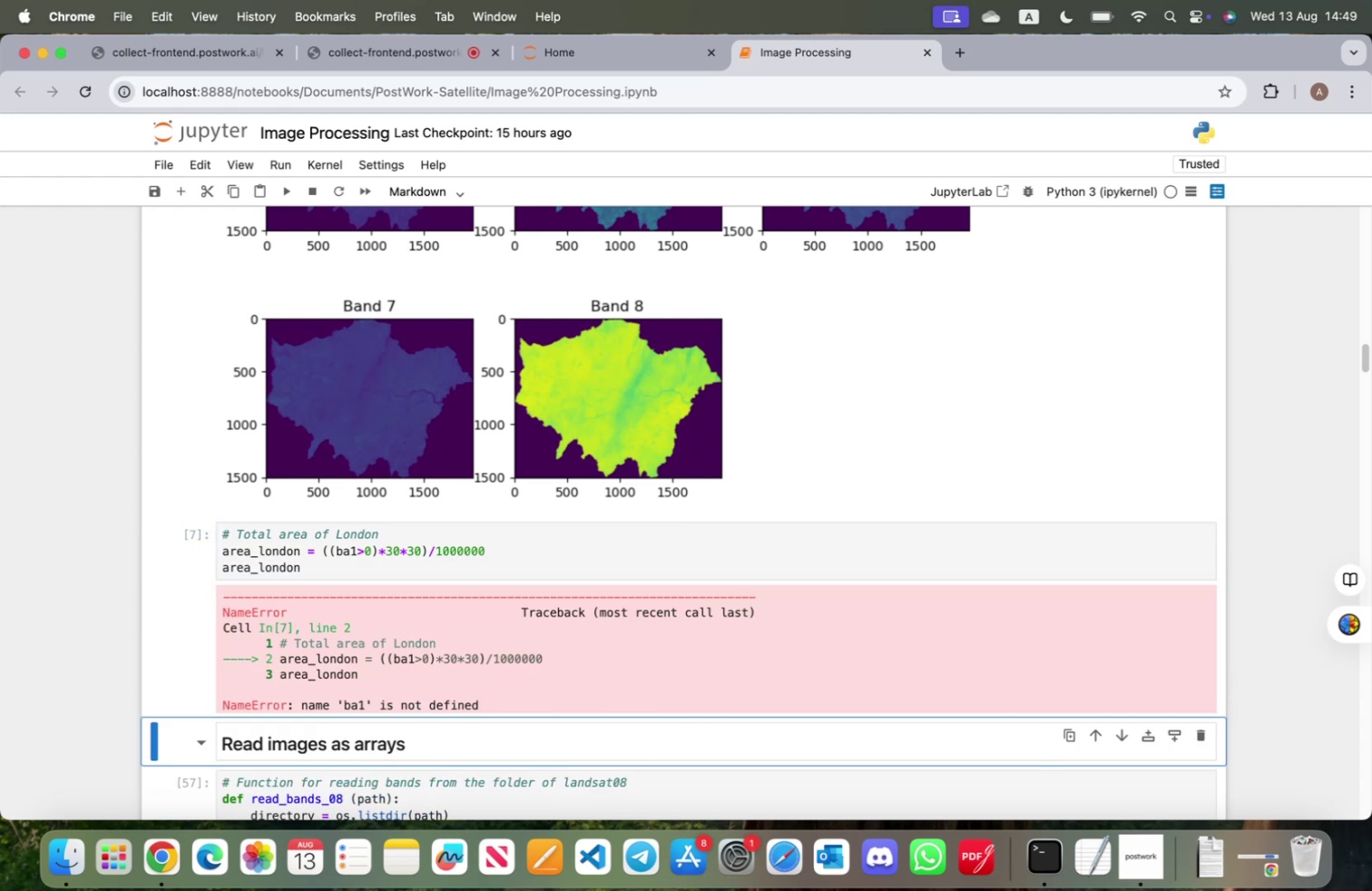 
 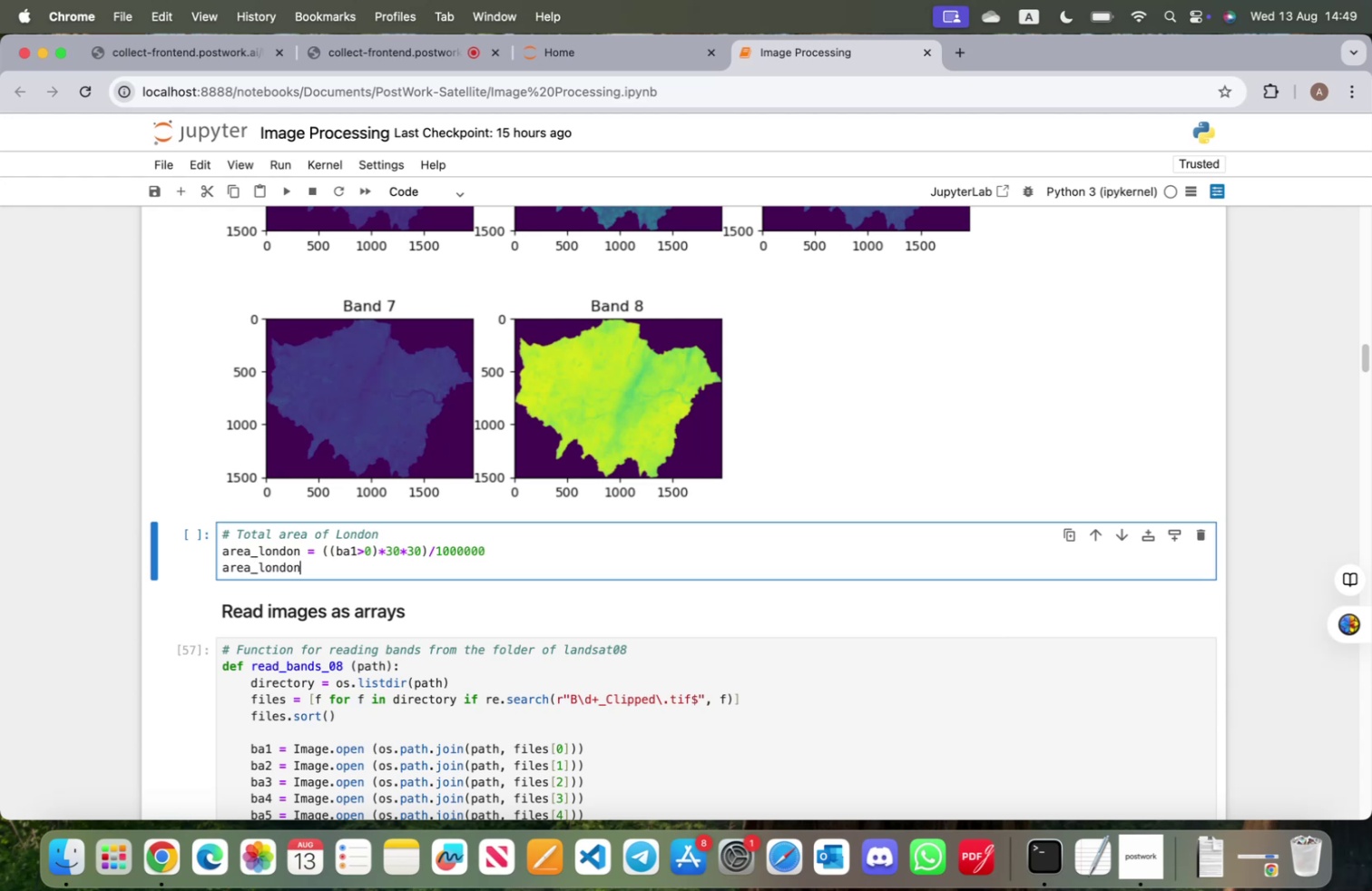 
key(Shift+Enter)
 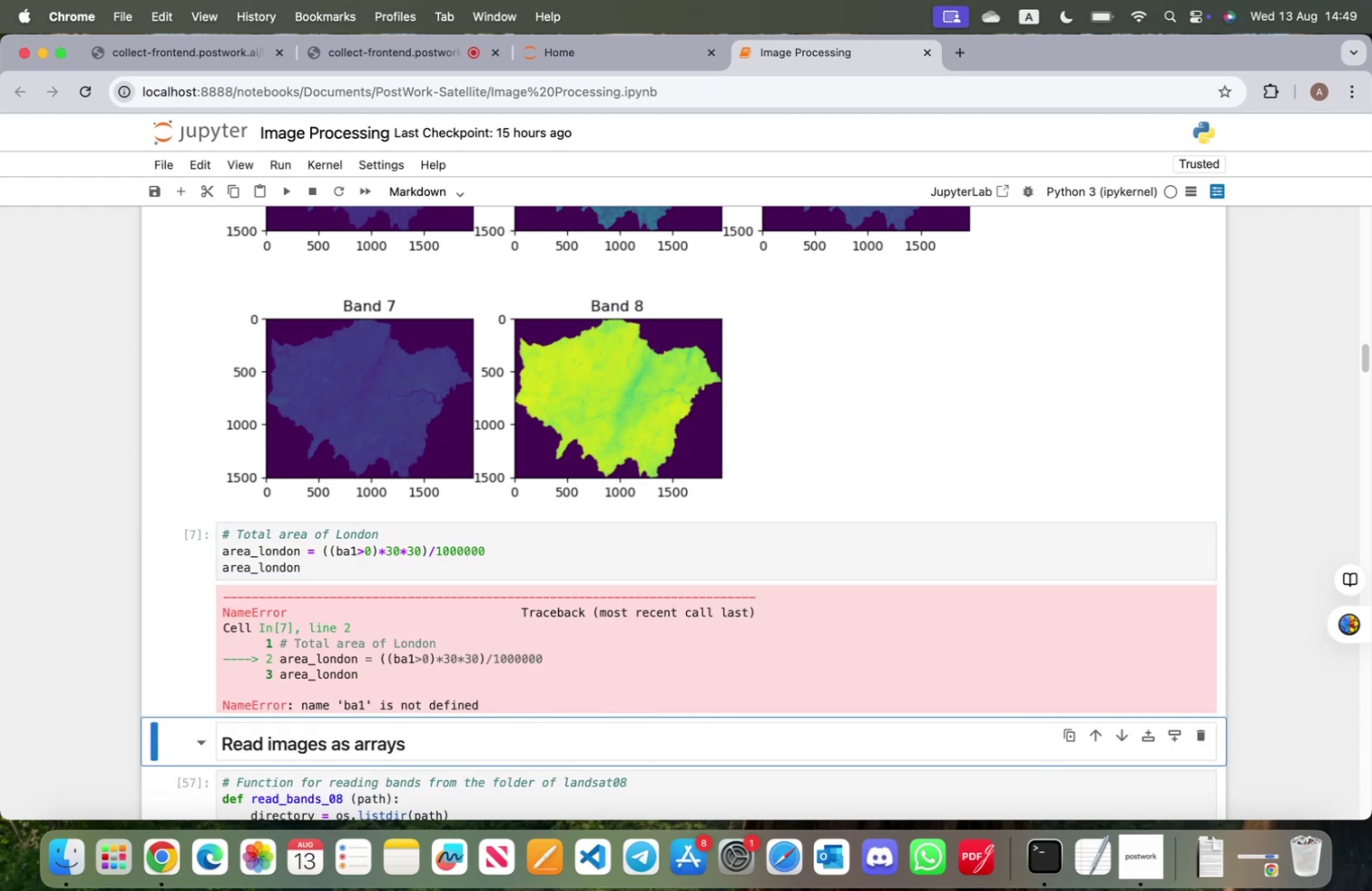 
scroll: coordinate [358, 548], scroll_direction: up, amount: 56.0
 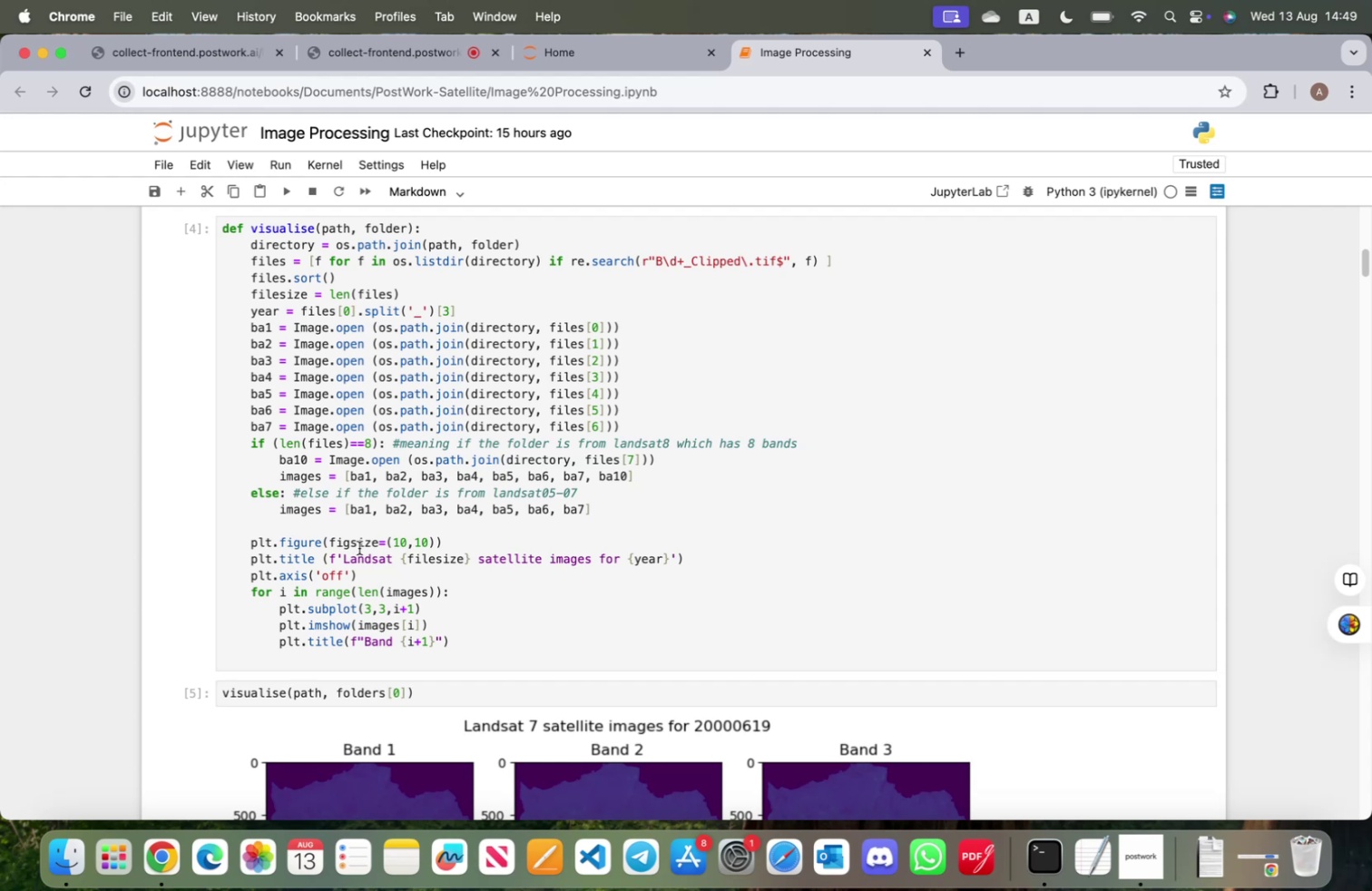 
wait(15.72)
 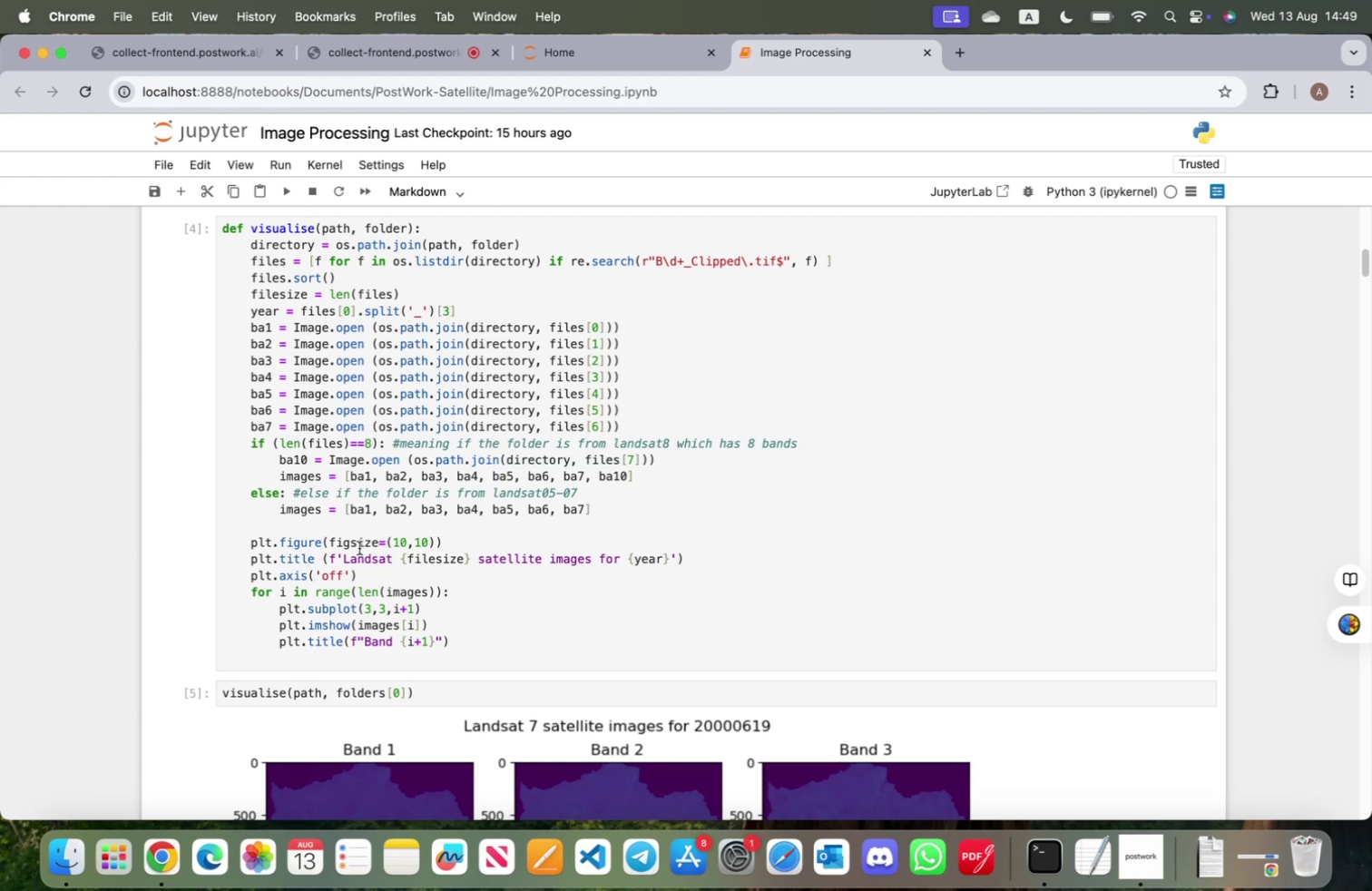 
scroll: coordinate [360, 548], scroll_direction: up, amount: 6.0
 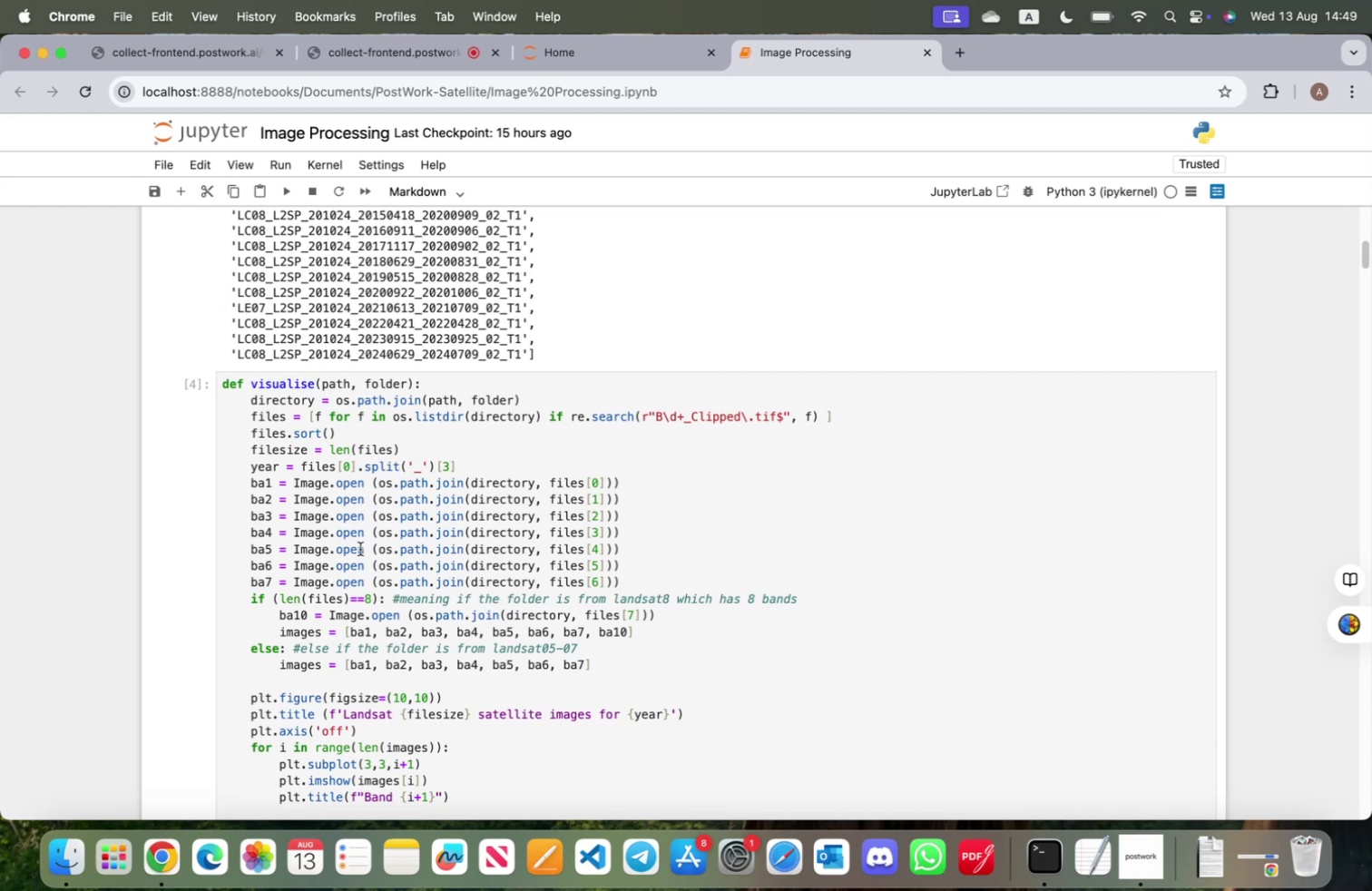 
wait(8.03)
 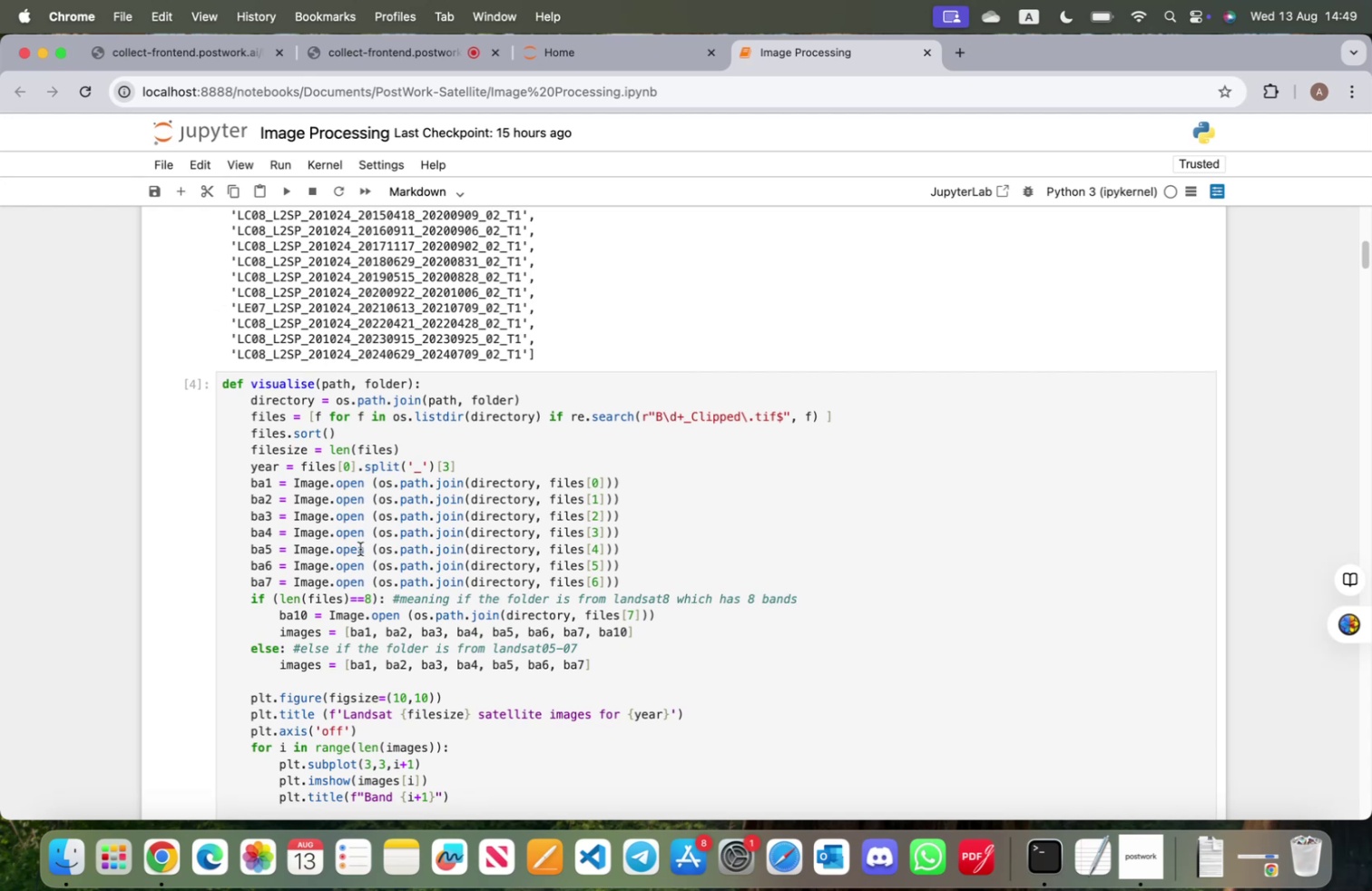 
left_click_drag(start_coordinate=[641, 484], to_coordinate=[249, 405])
 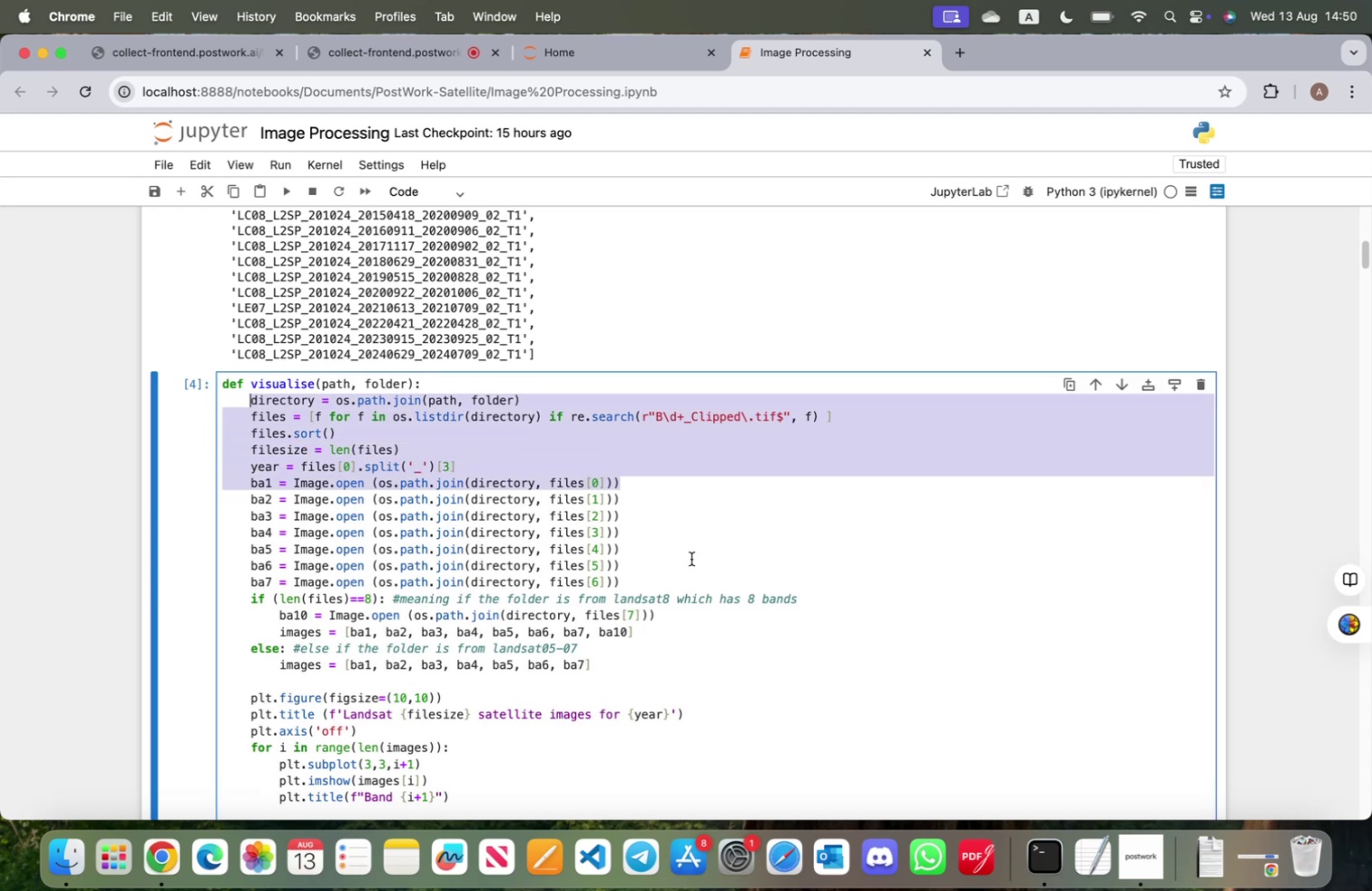 
key(Meta+CommandLeft)
 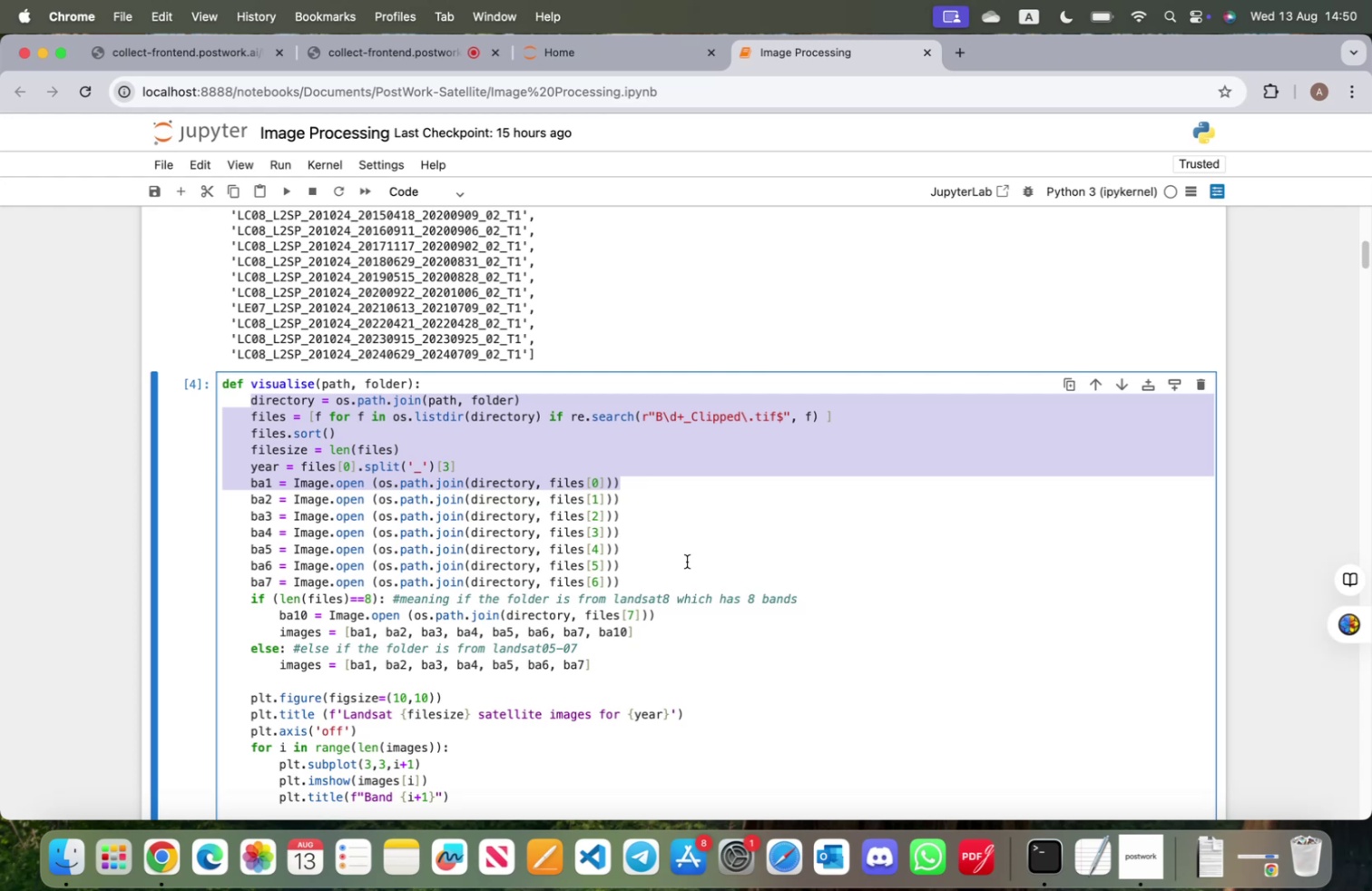 
key(Meta+C)
 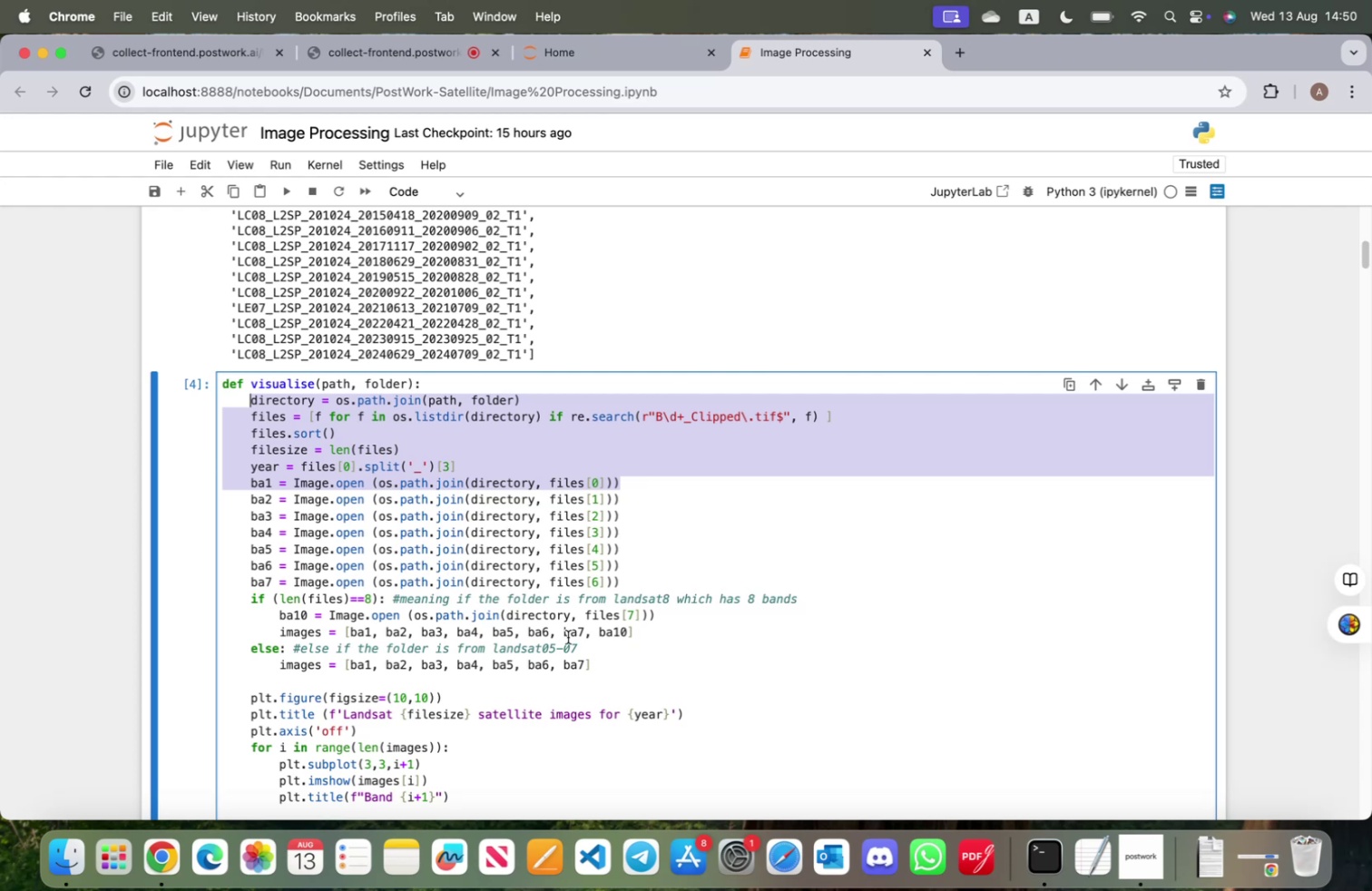 
scroll: coordinate [338, 612], scroll_direction: down, amount: 55.0
 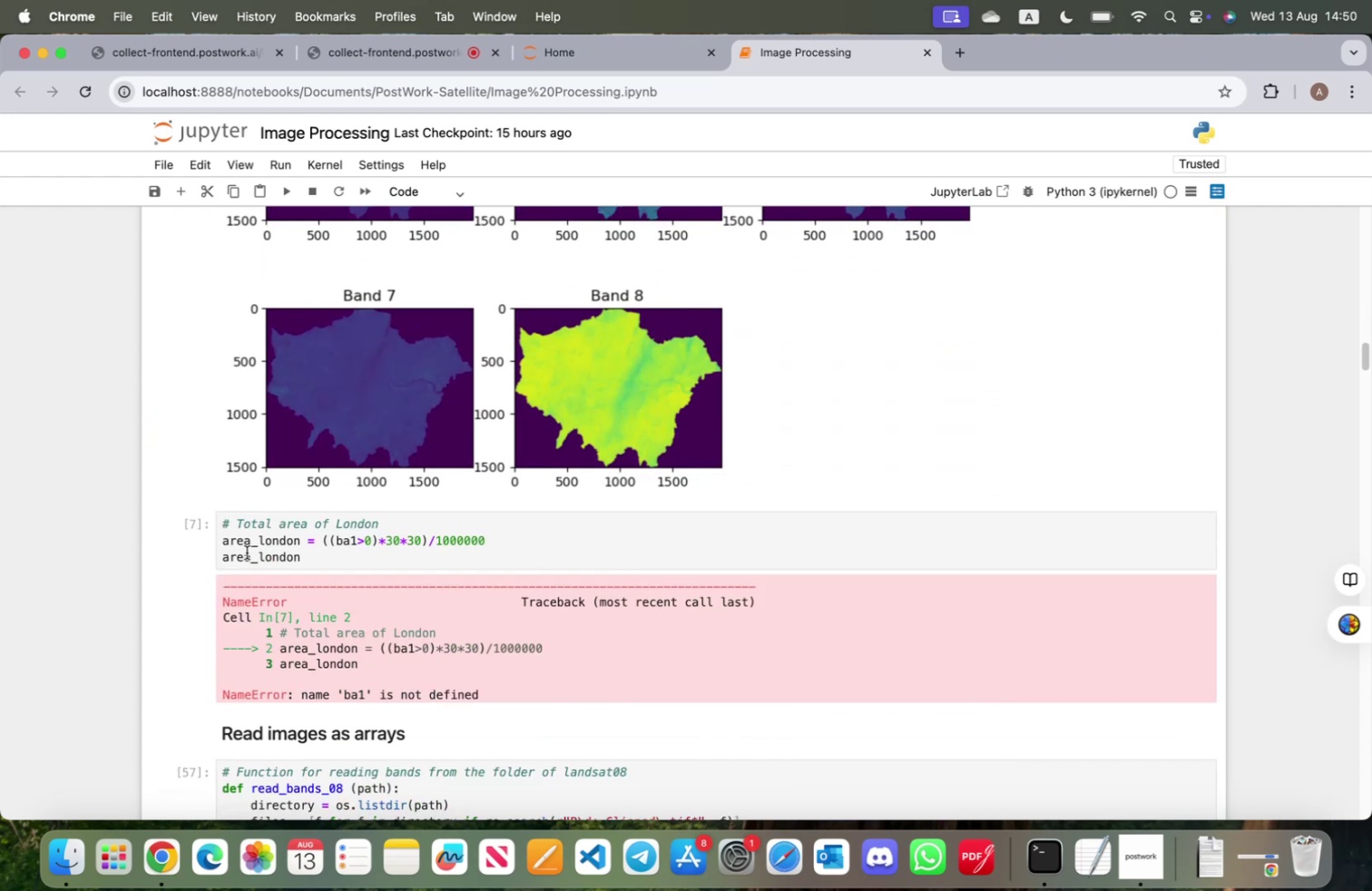 
left_click([220, 537])
 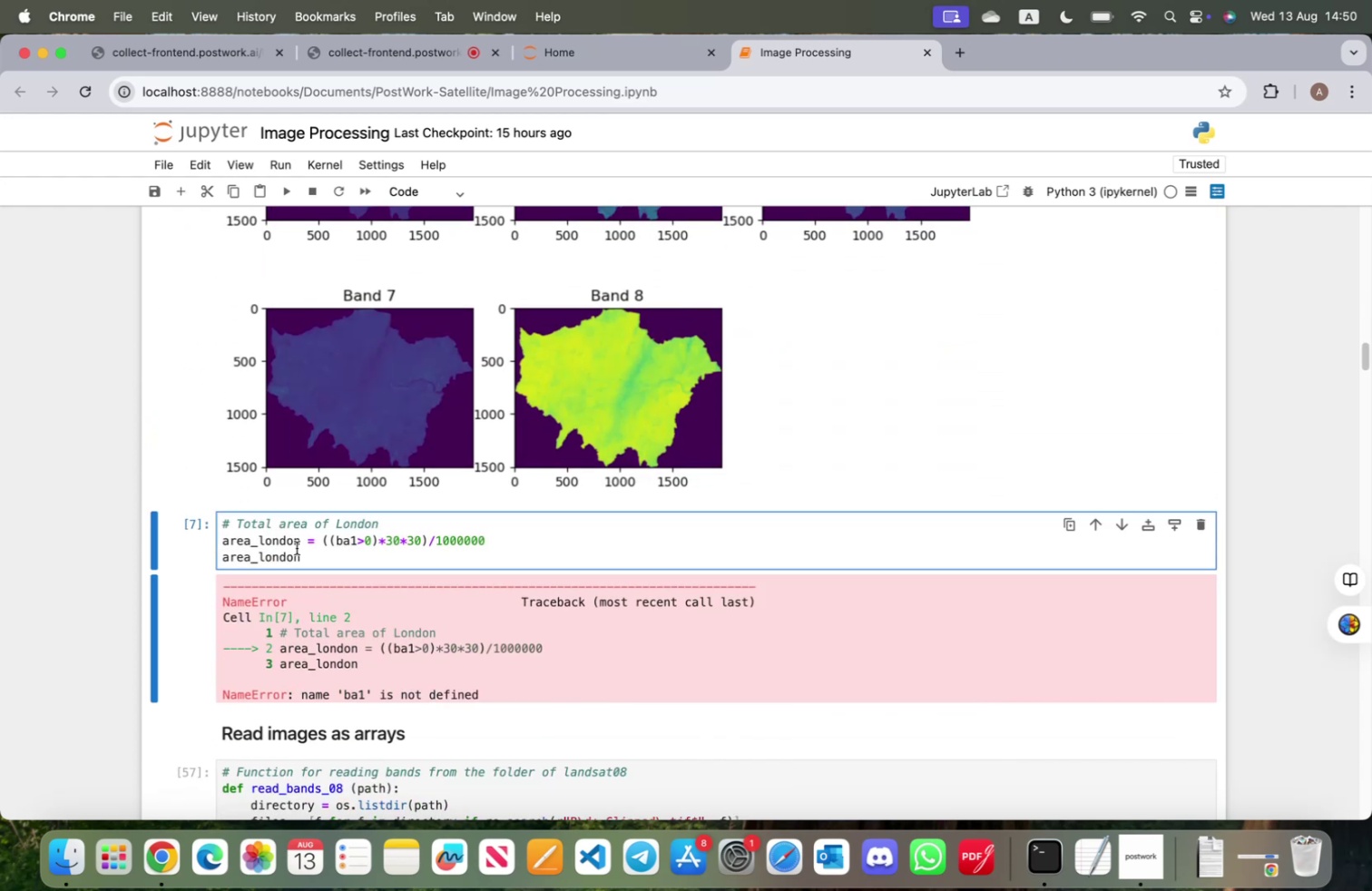 
key(Enter)
 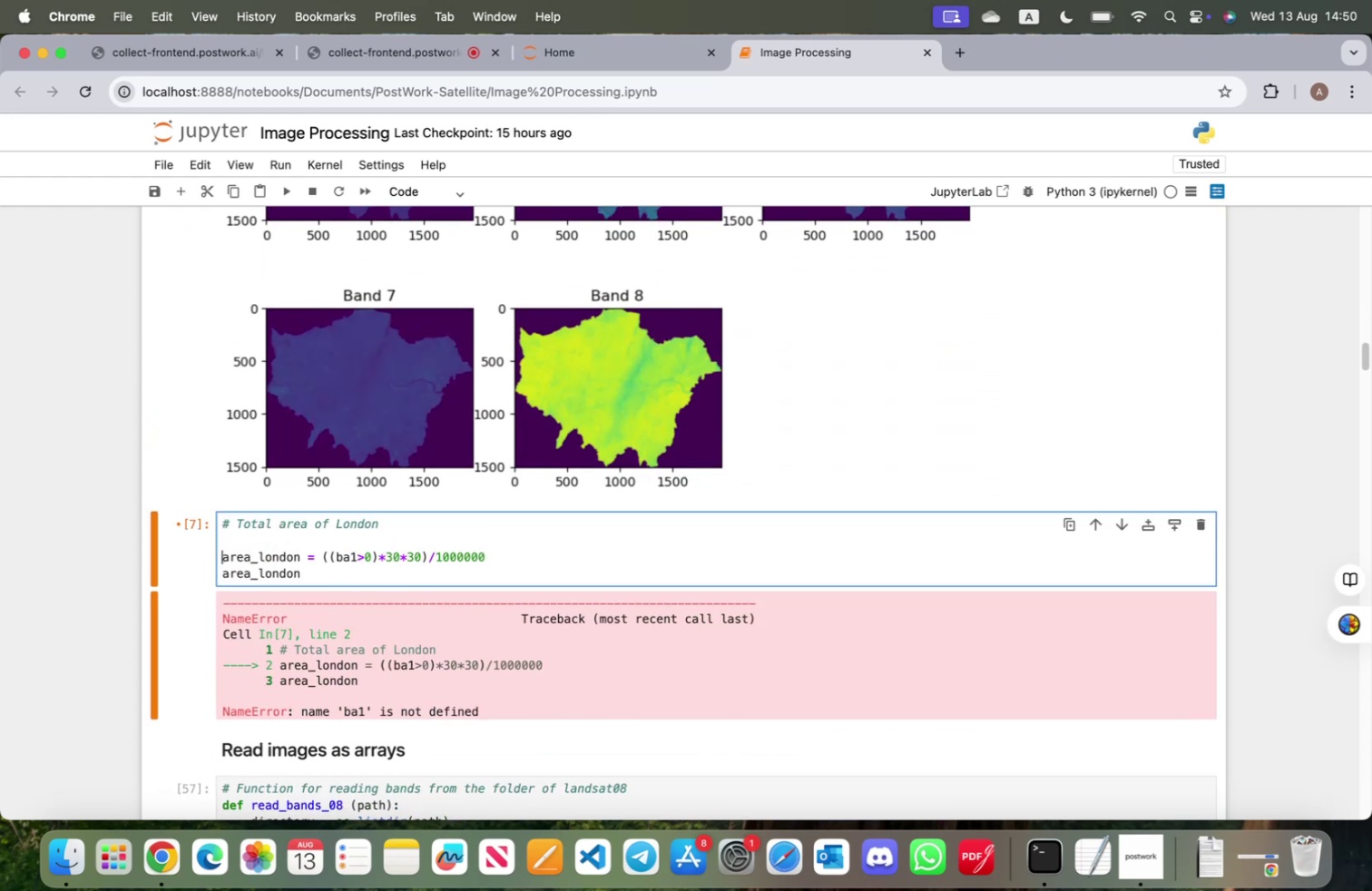 
key(ArrowUp)
 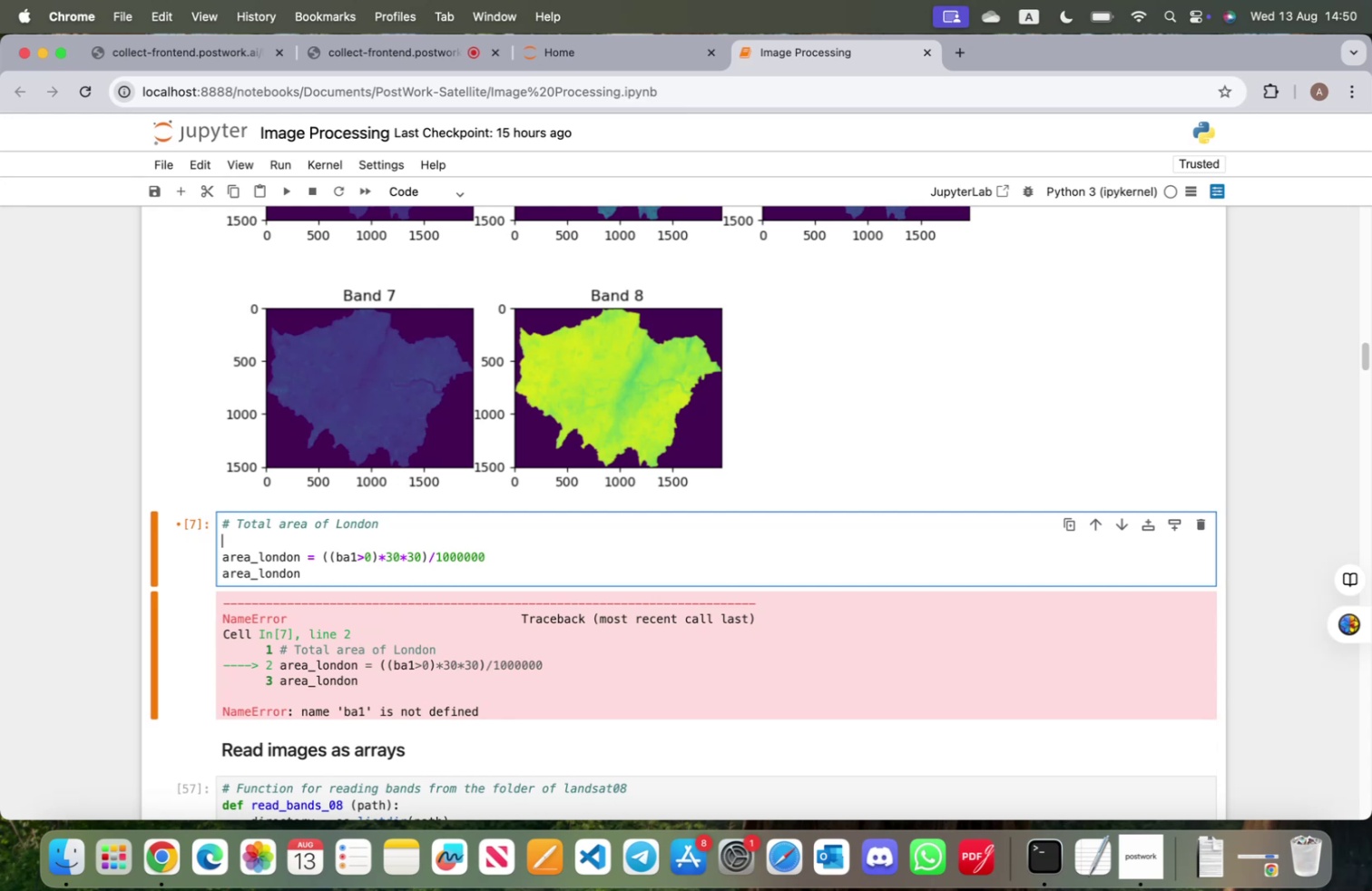 
key(Meta+V)
 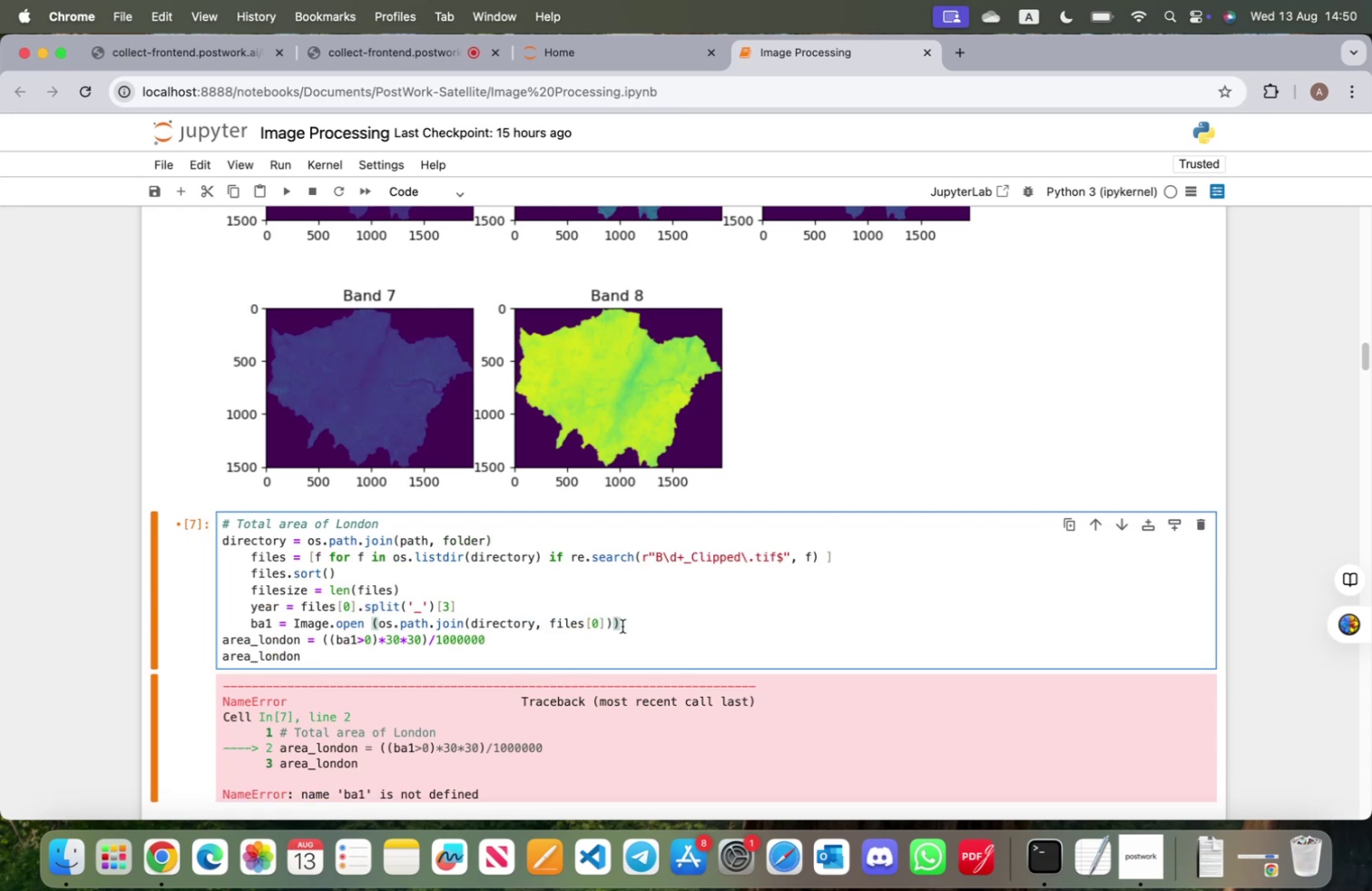 
left_click_drag(start_coordinate=[637, 622], to_coordinate=[235, 558])
 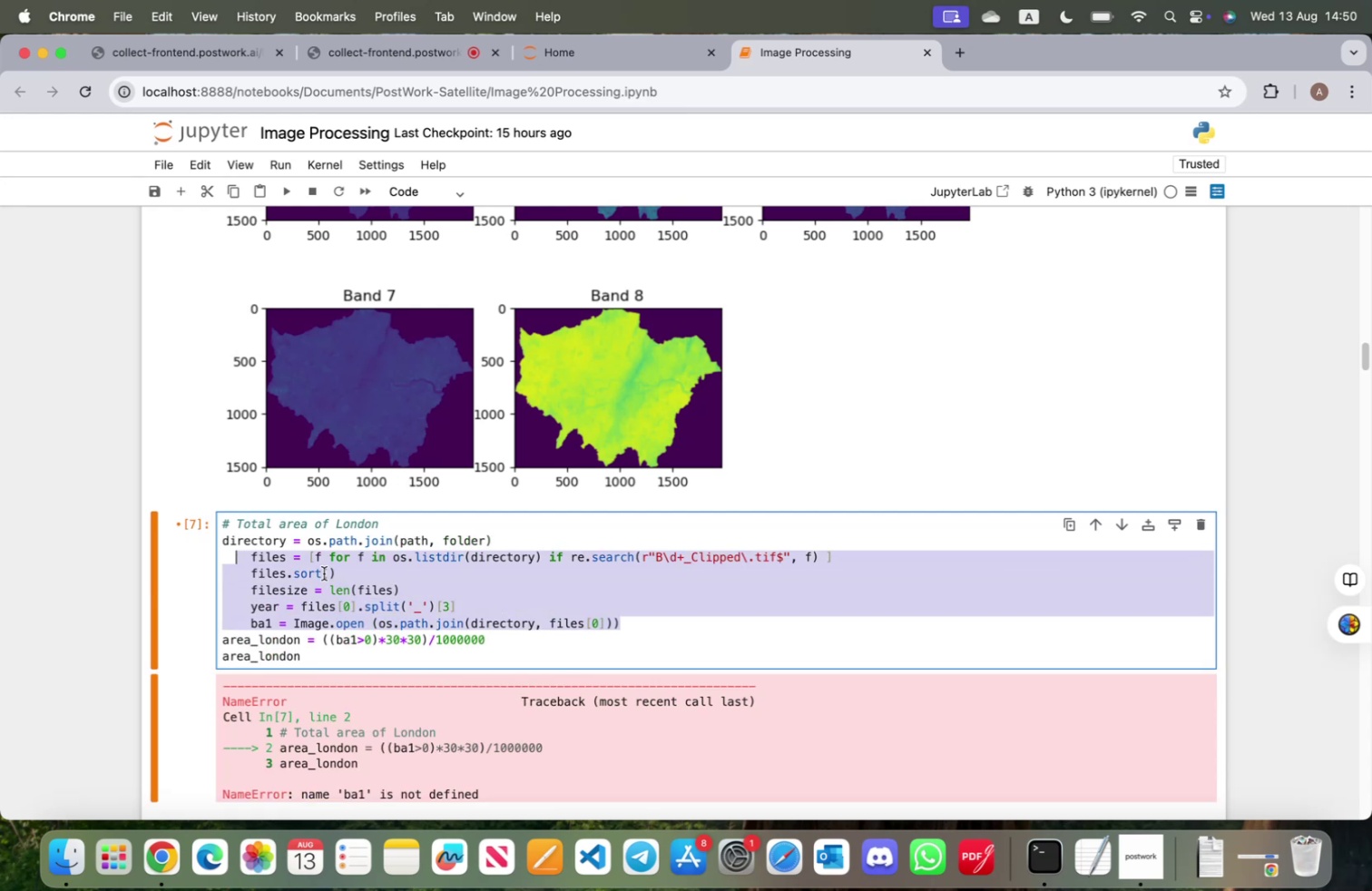 
key(Shift+ShiftLeft)
 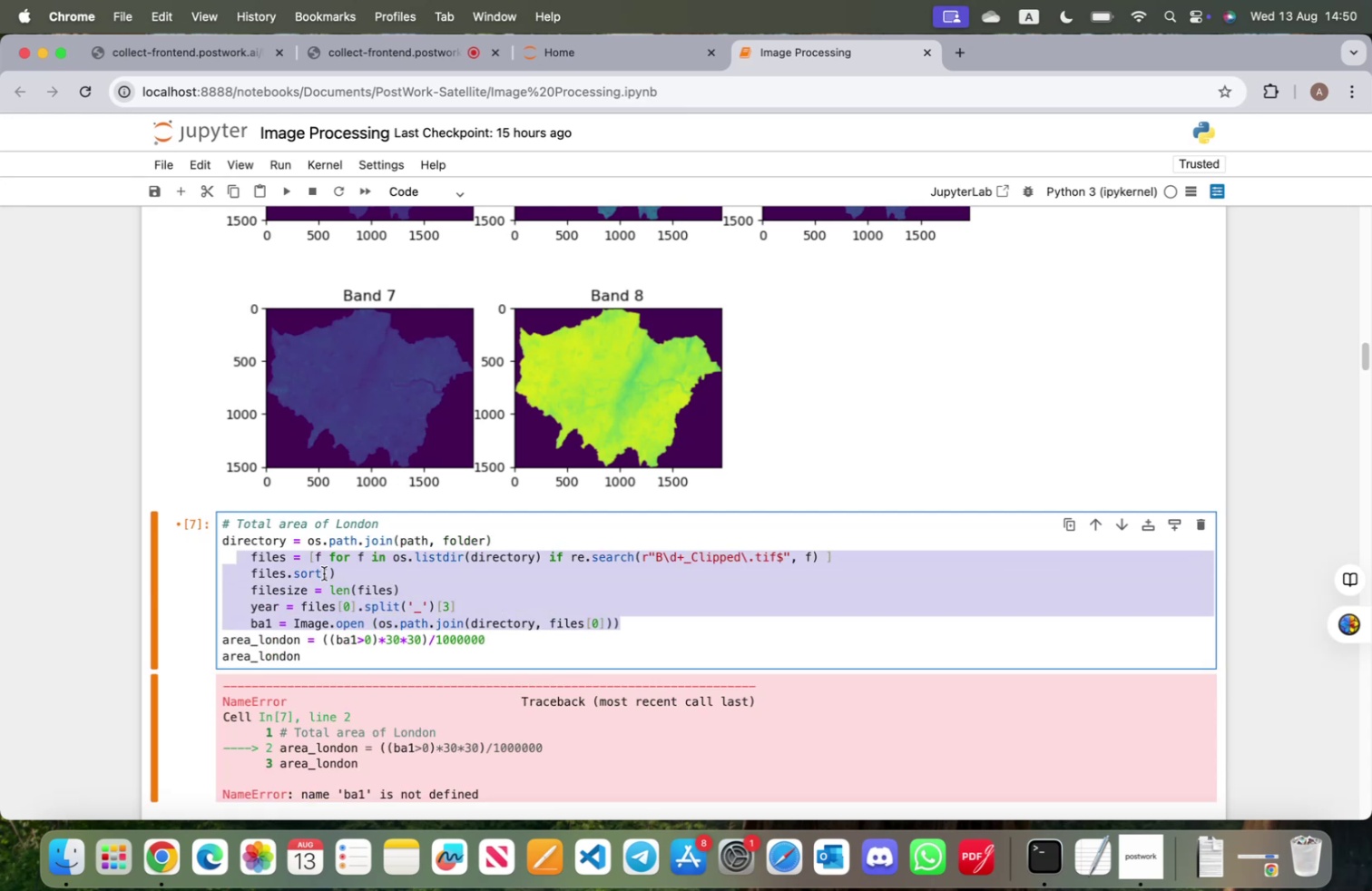 
key(Shift+Tab)
 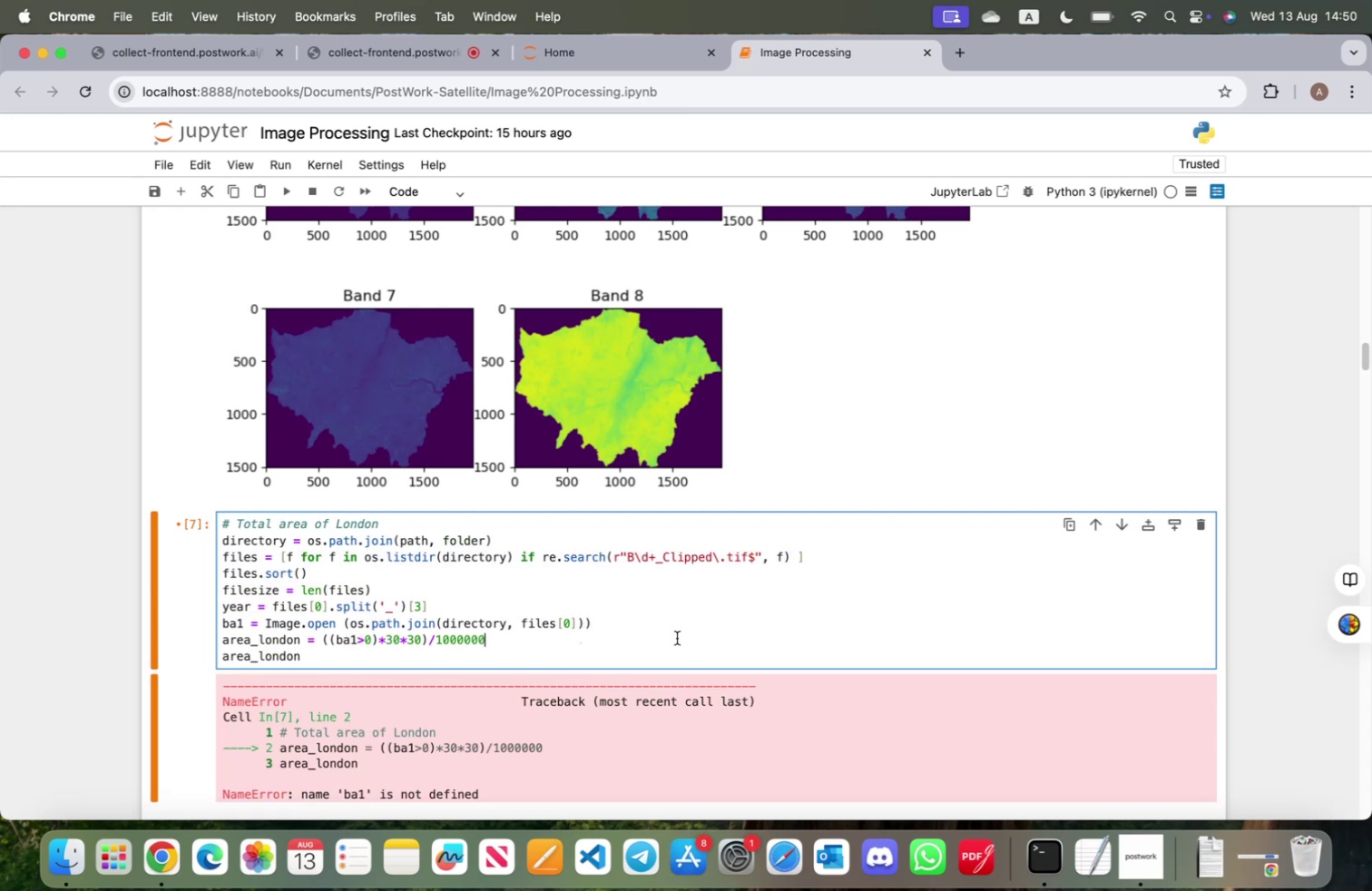 
key(Shift+ShiftRight)
 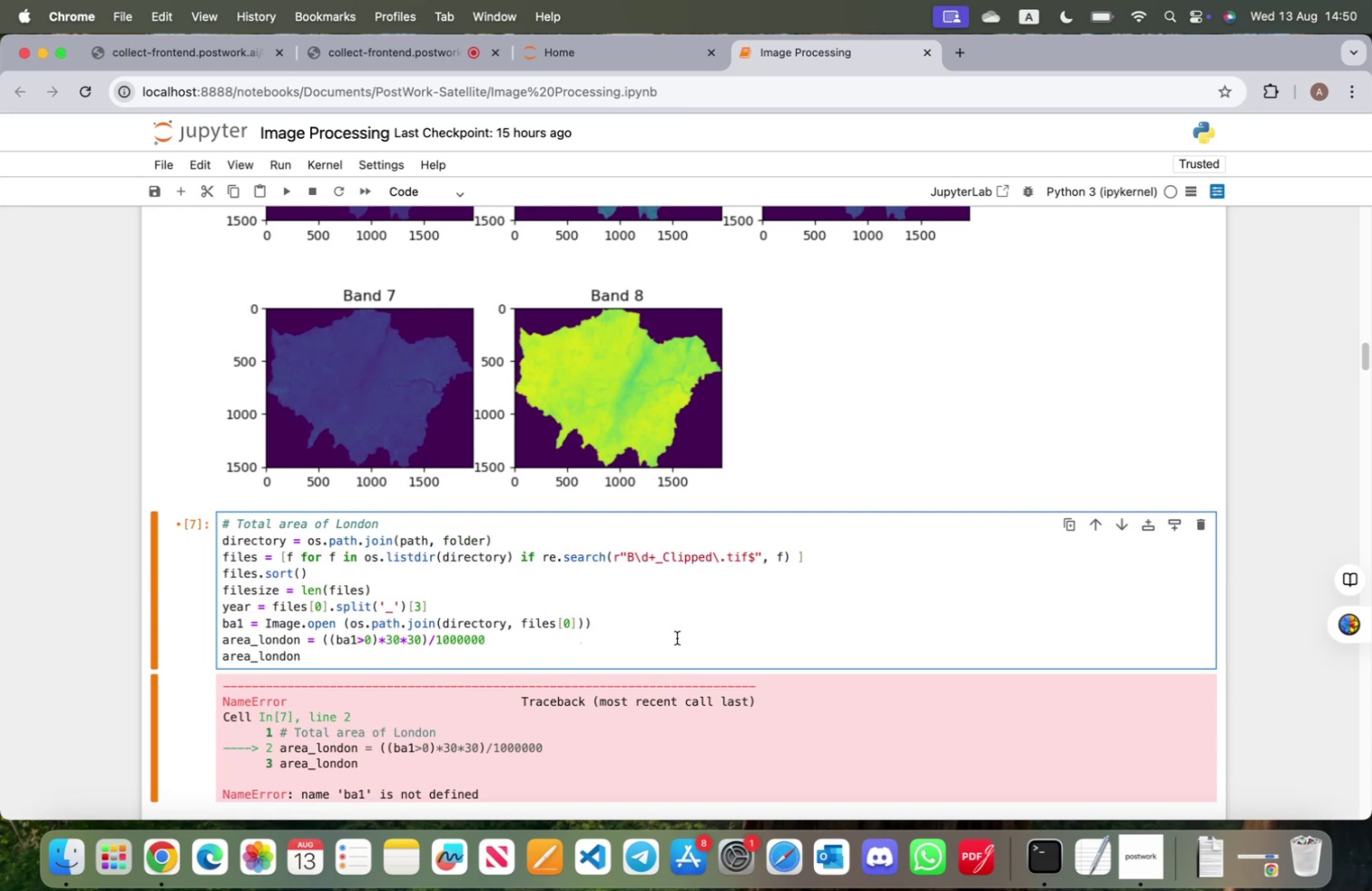 
key(Shift+Enter)
 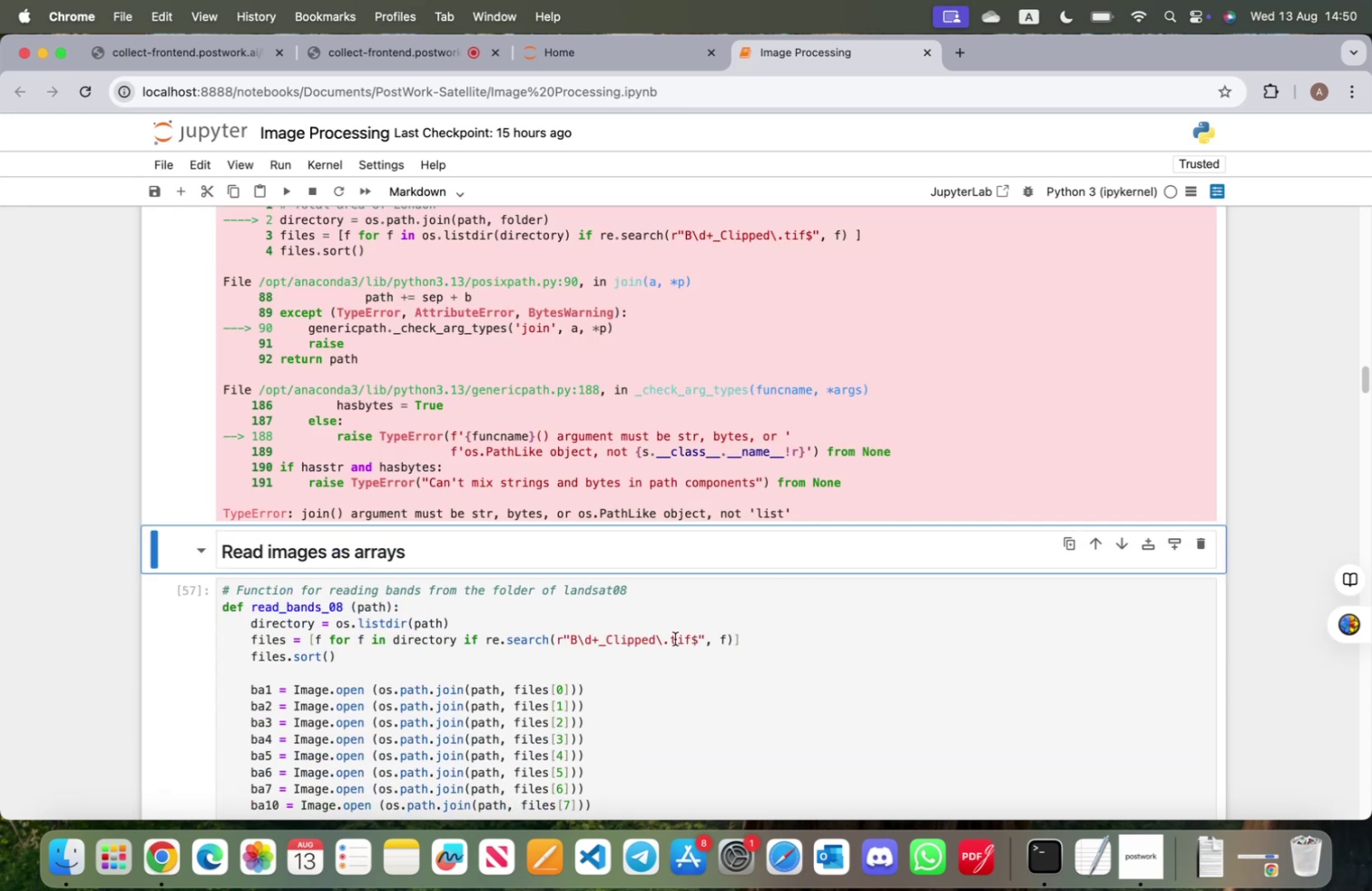 
scroll: coordinate [671, 651], scroll_direction: up, amount: 91.0
 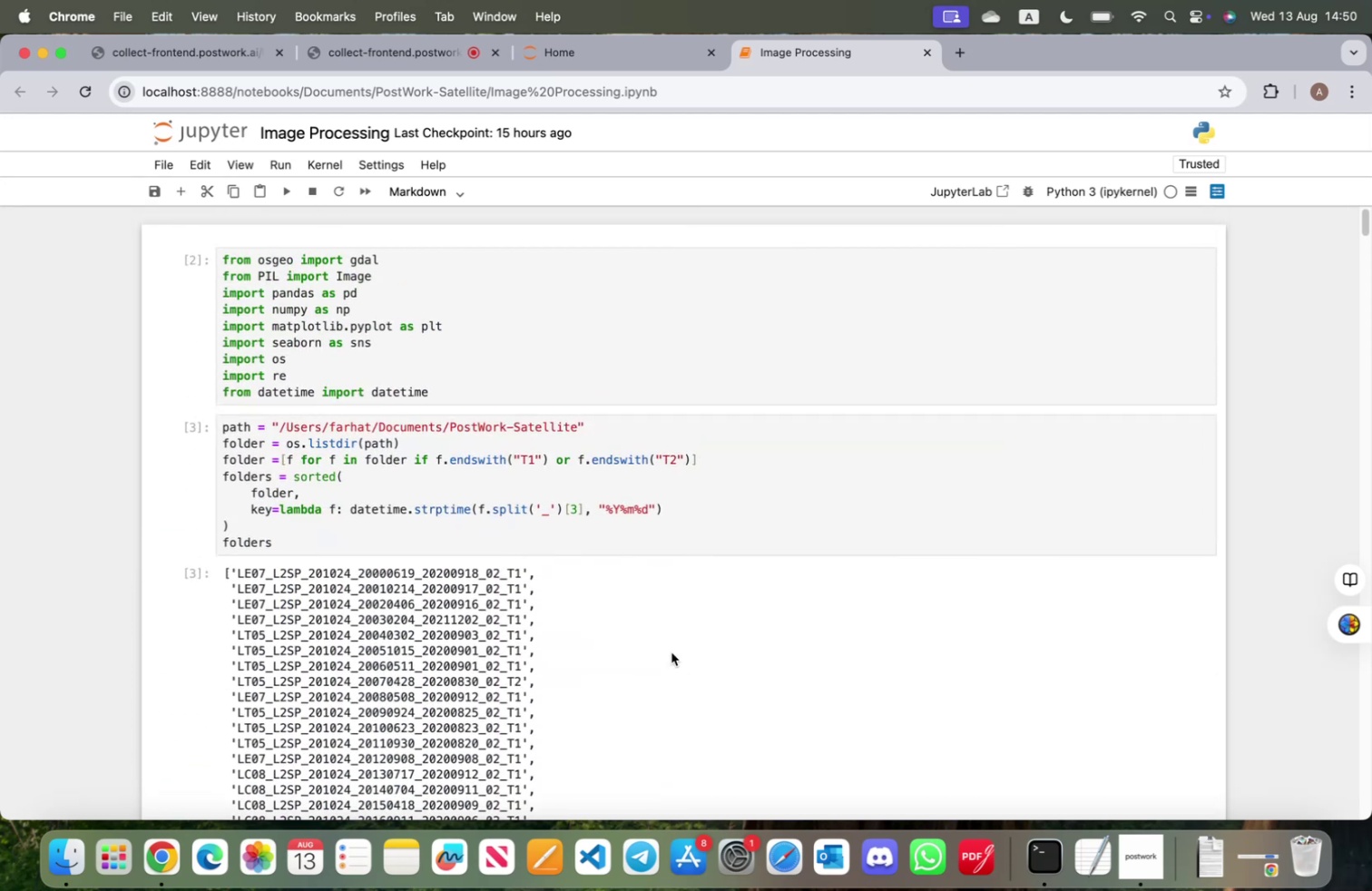 
wait(5.79)
 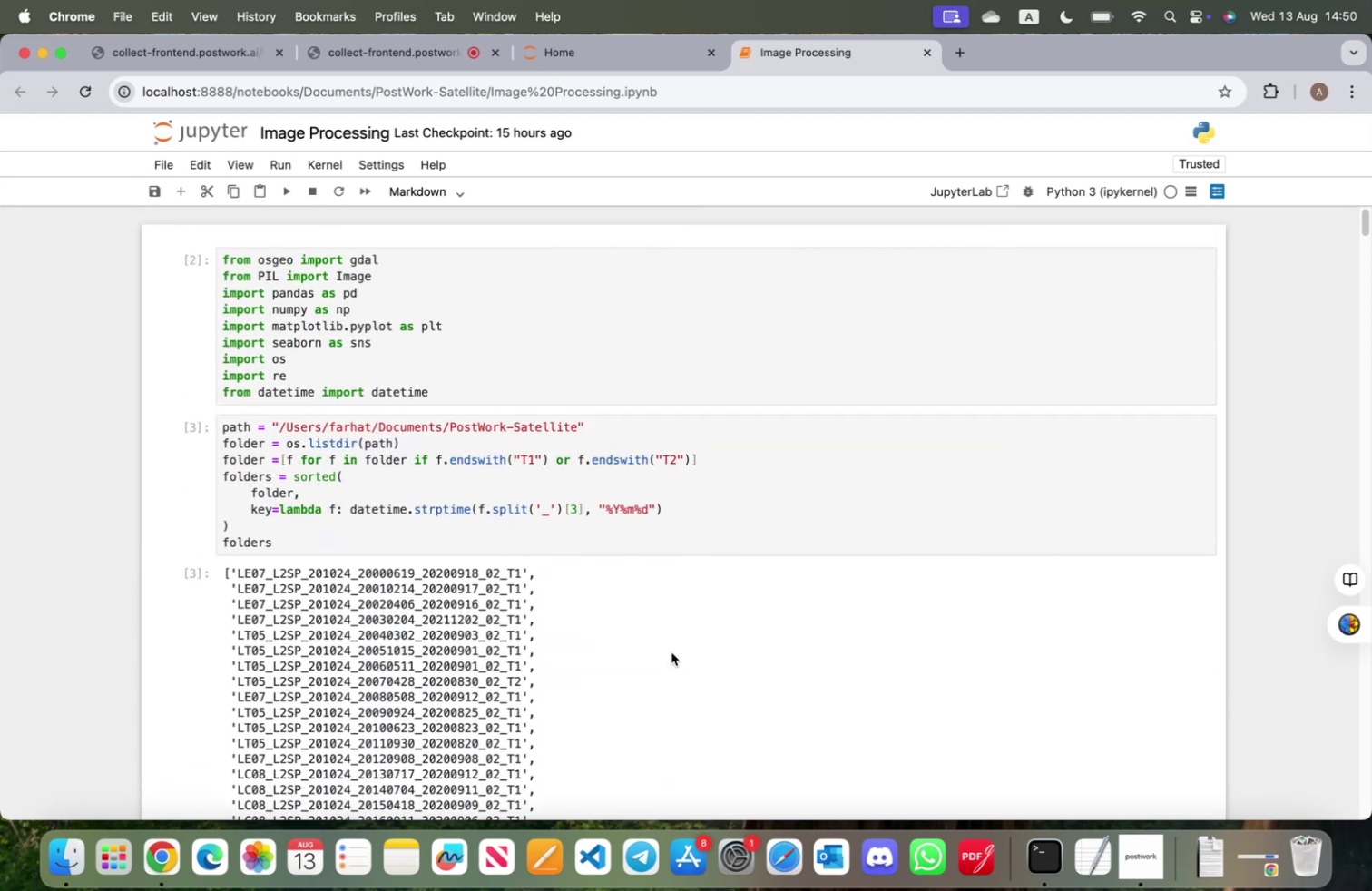 
scroll: coordinate [660, 661], scroll_direction: down, amount: 39.0
 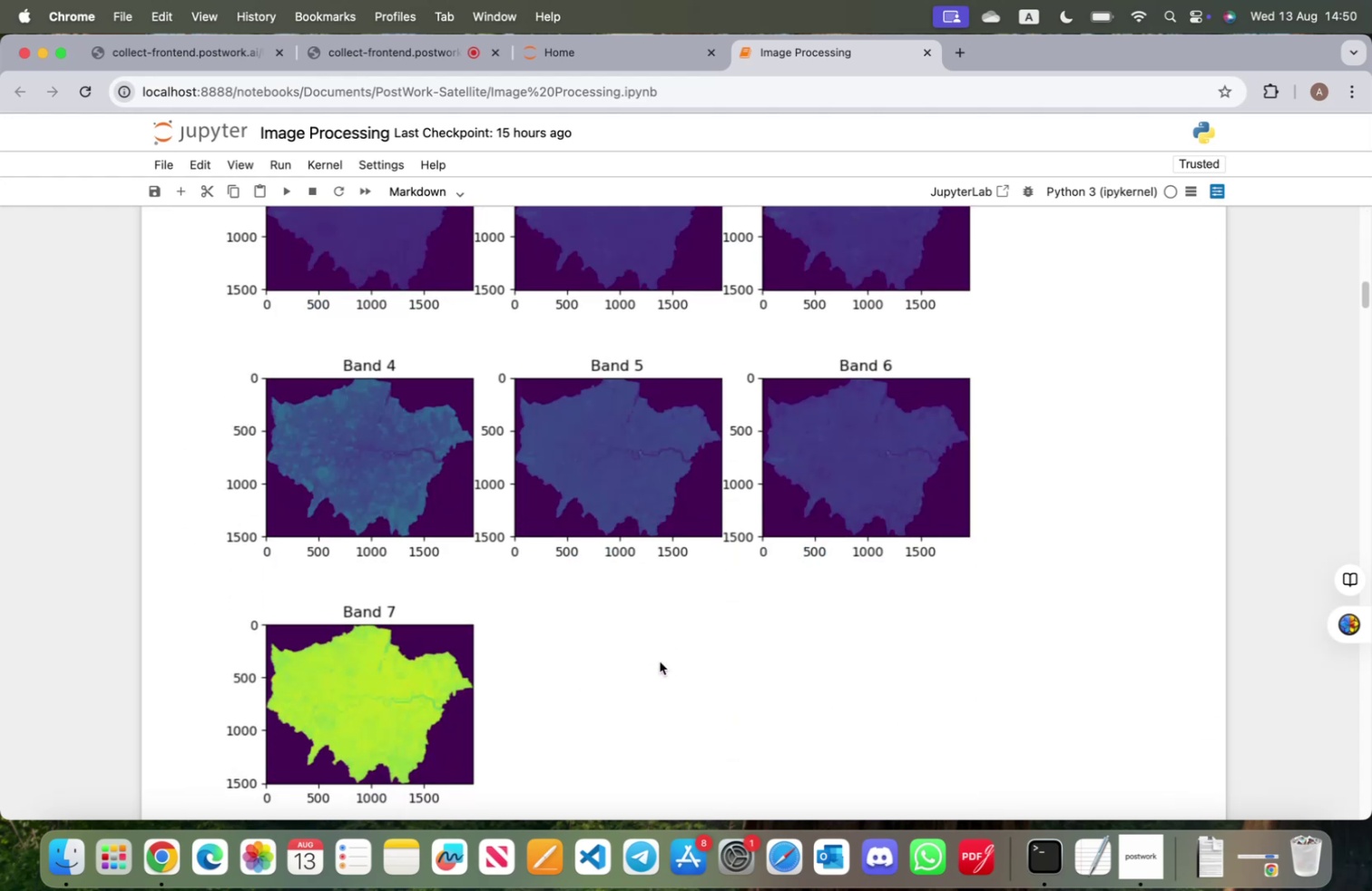 
scroll: coordinate [660, 661], scroll_direction: up, amount: 31.0
 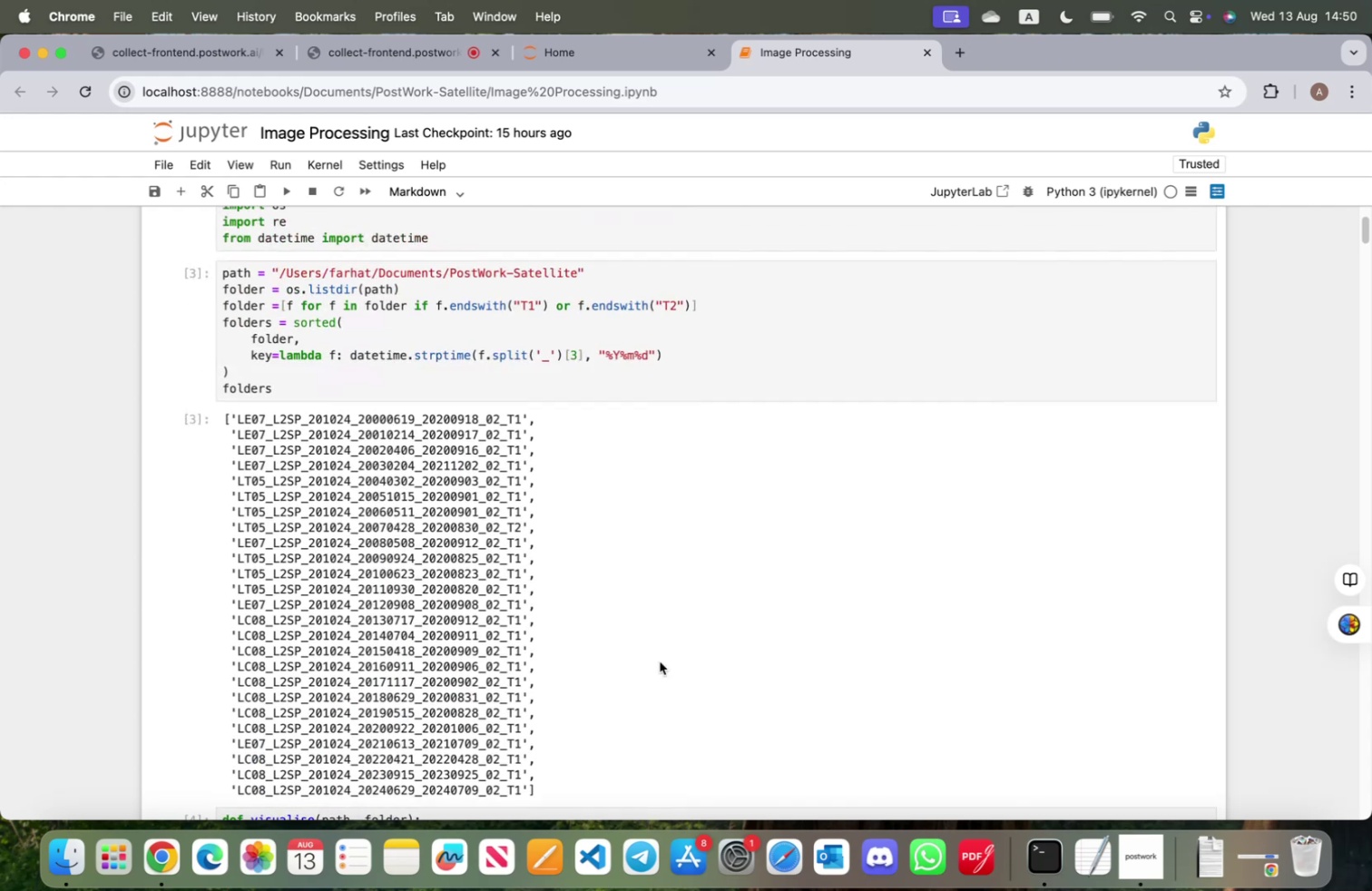 
scroll: coordinate [657, 663], scroll_direction: down, amount: 12.0
 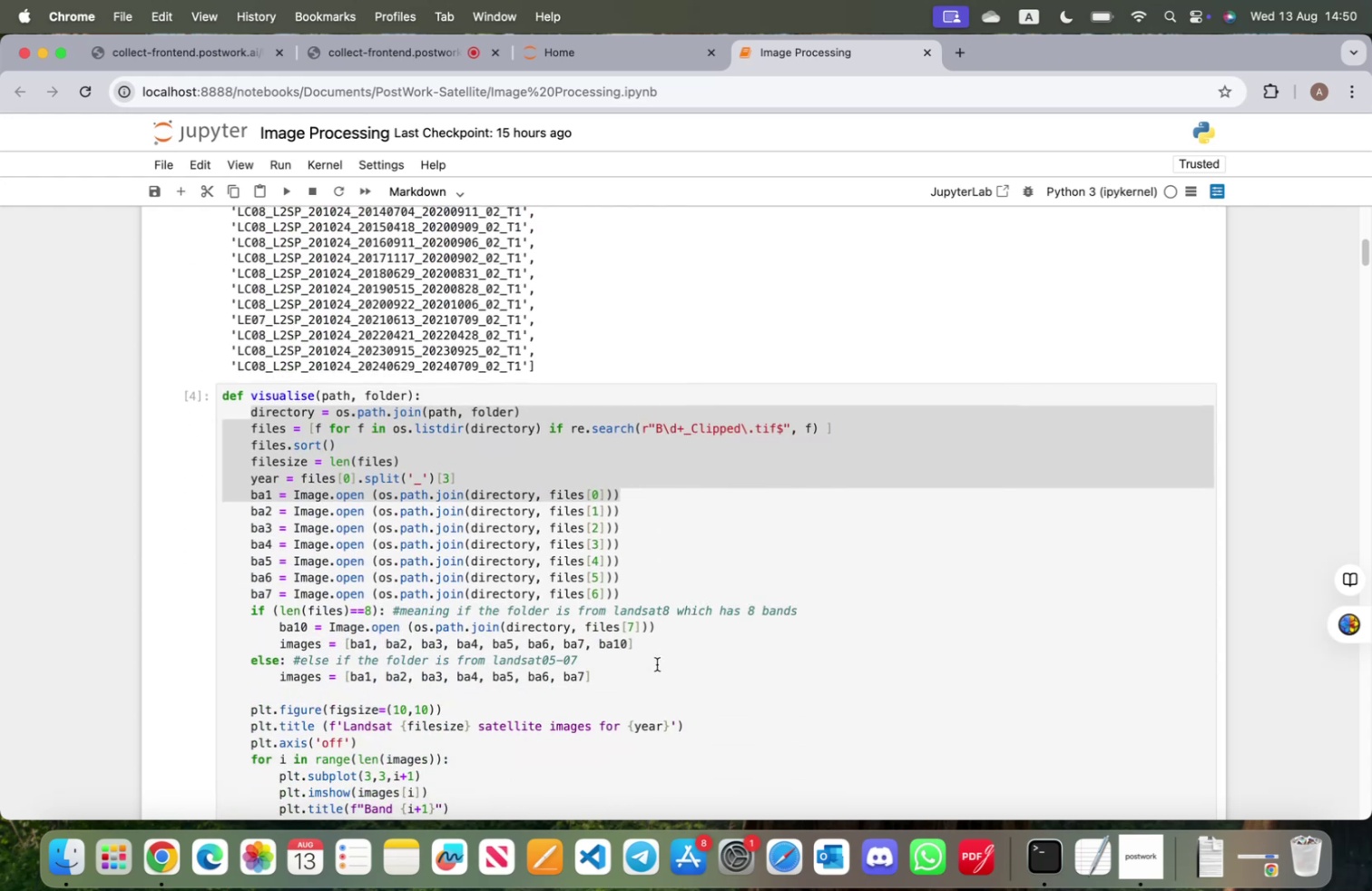 
scroll: coordinate [657, 663], scroll_direction: up, amount: 12.0
 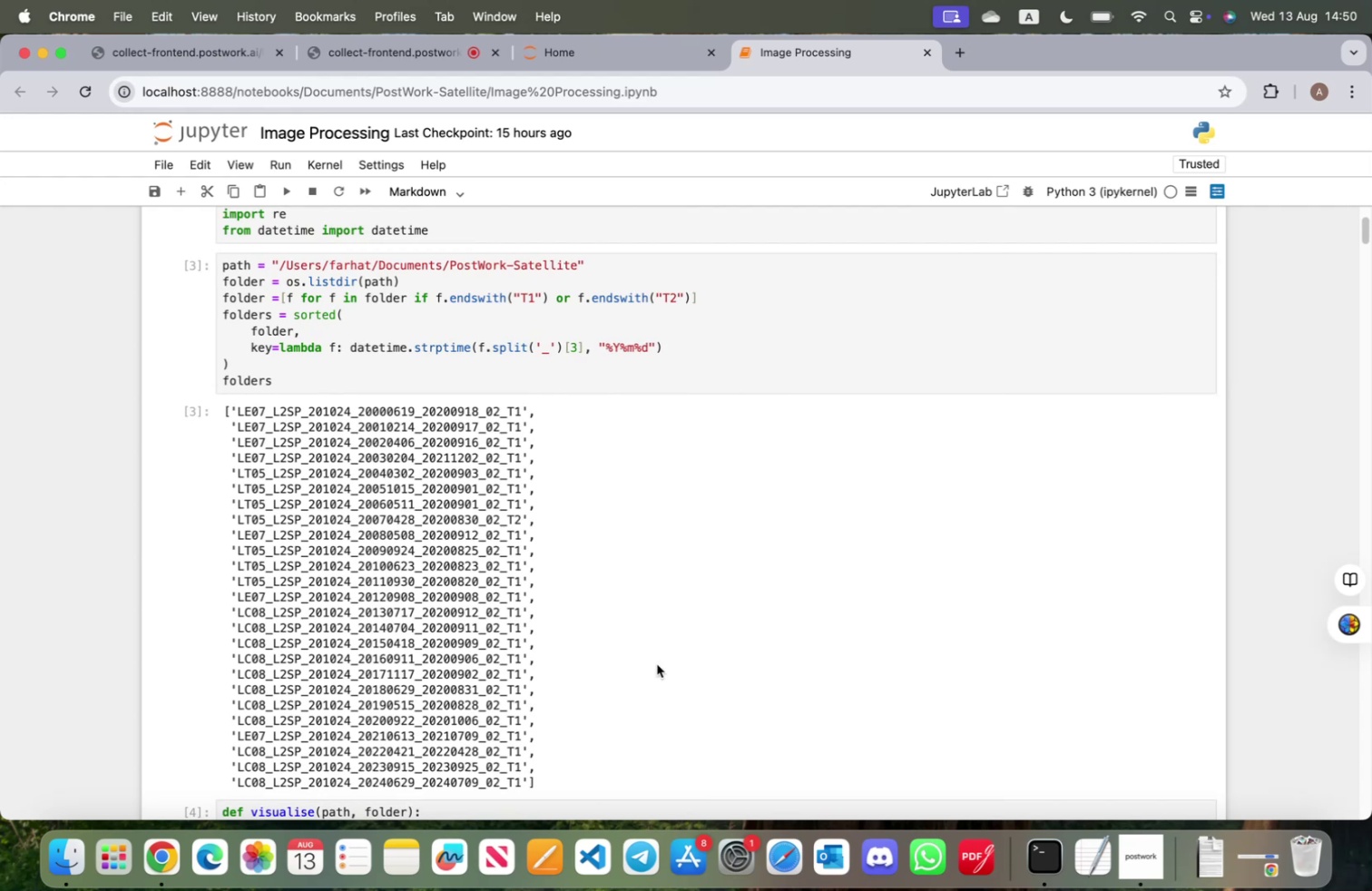 
wait(9.37)
 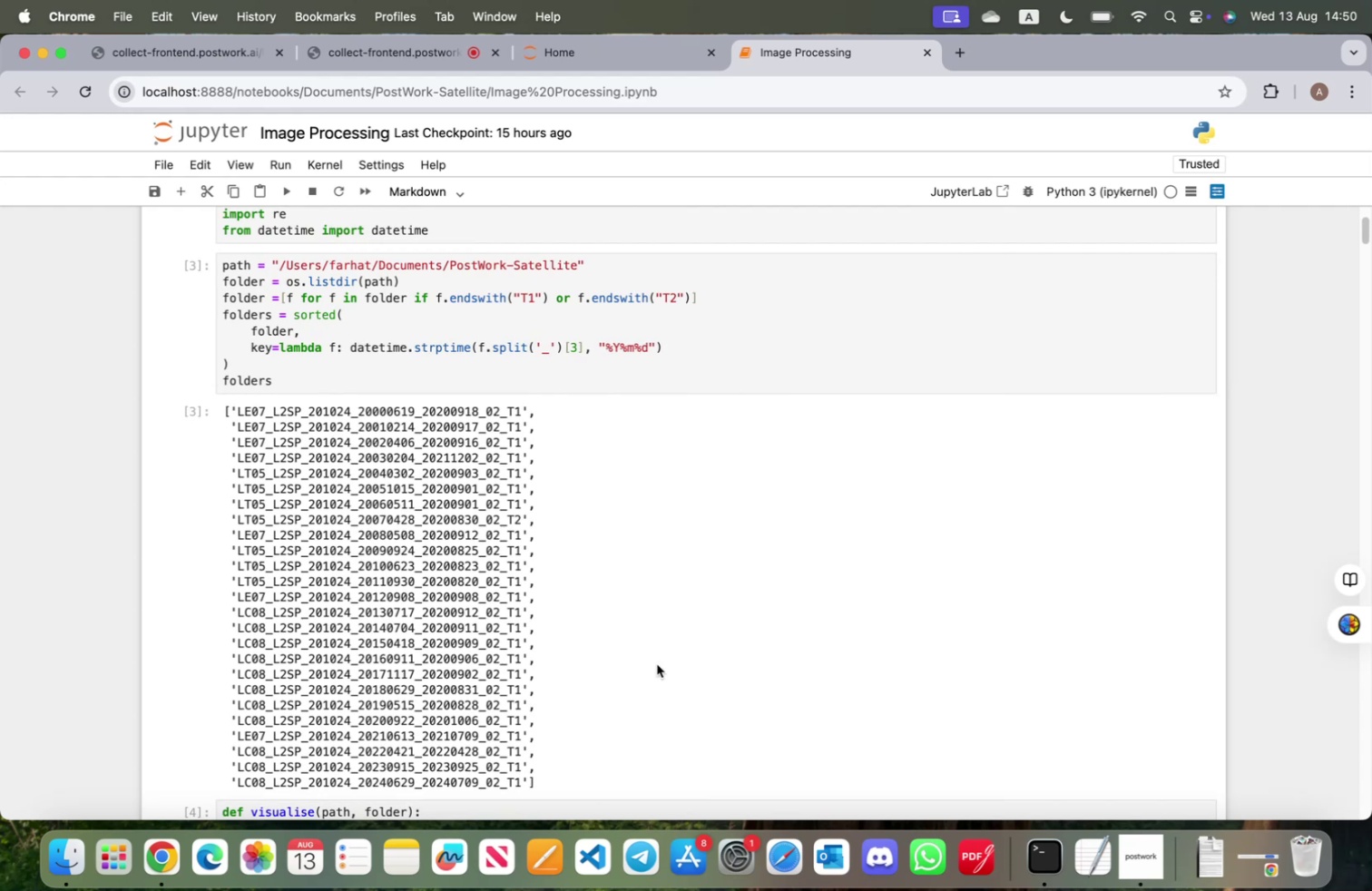 
scroll: coordinate [560, 677], scroll_direction: down, amount: 7.0
 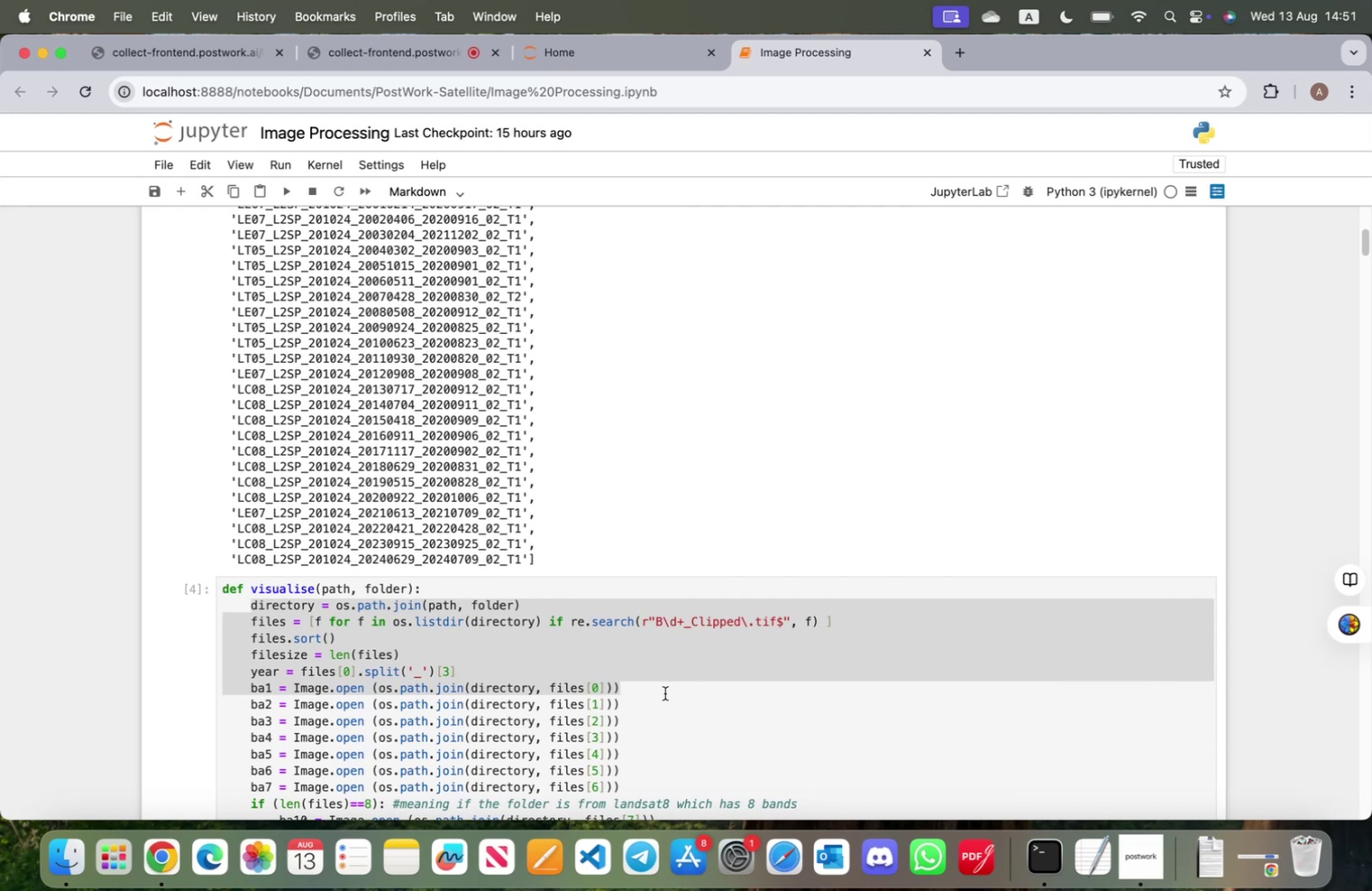 
wait(5.96)
 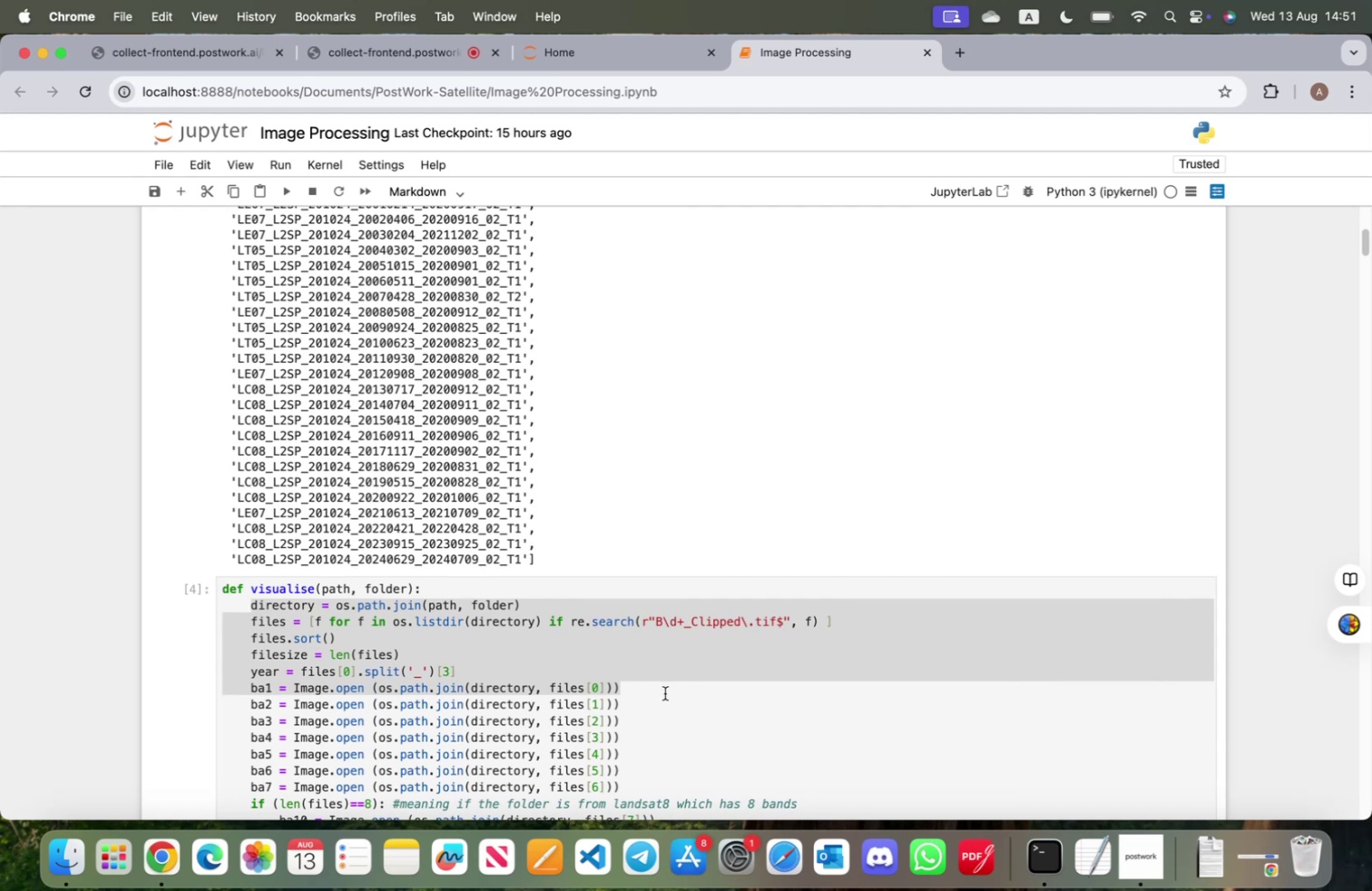 
left_click([666, 692])
 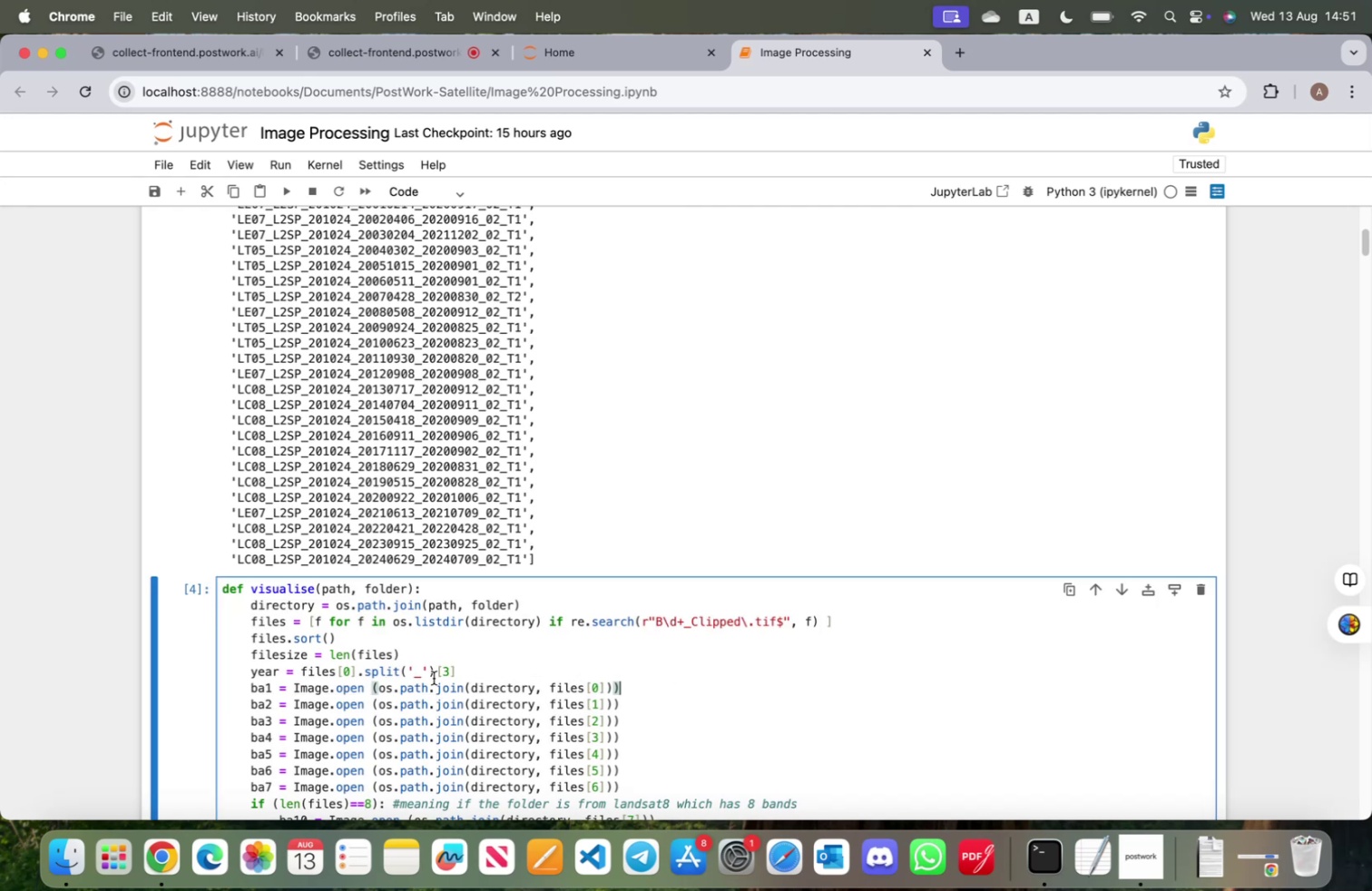 
scroll: coordinate [363, 676], scroll_direction: down, amount: 71.0
 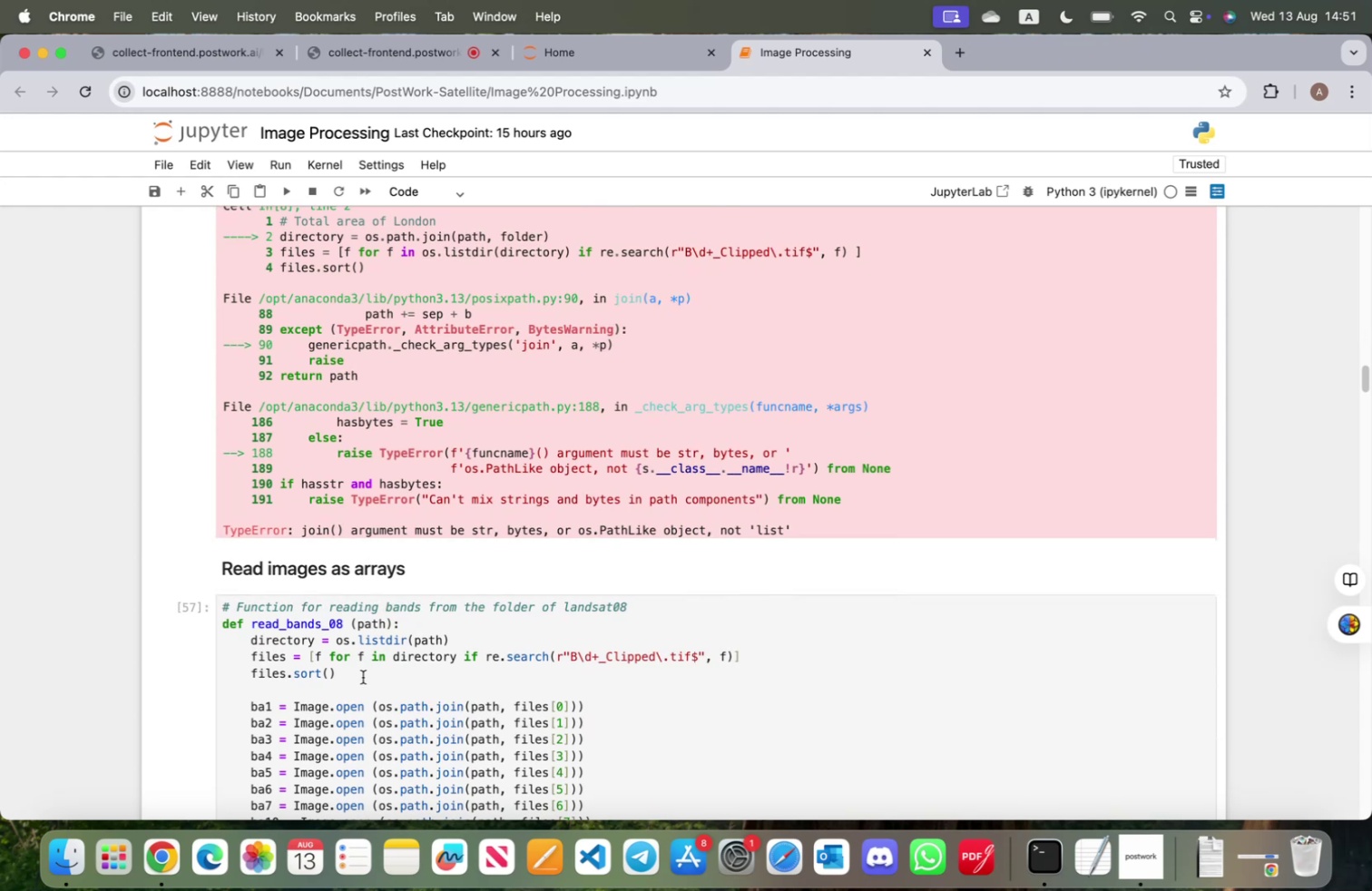 
scroll: coordinate [433, 494], scroll_direction: up, amount: 8.0
 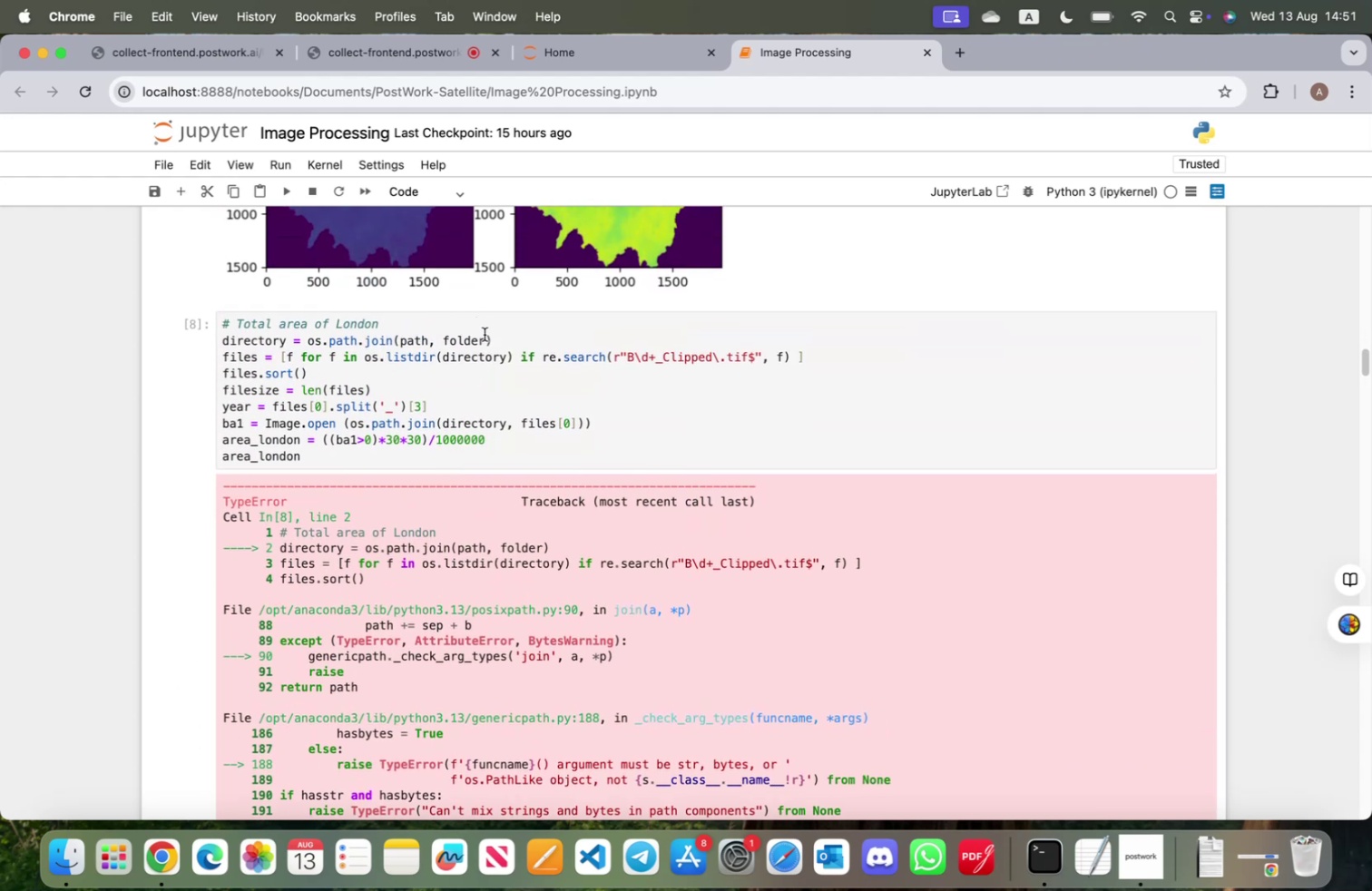 
left_click([485, 338])
 